 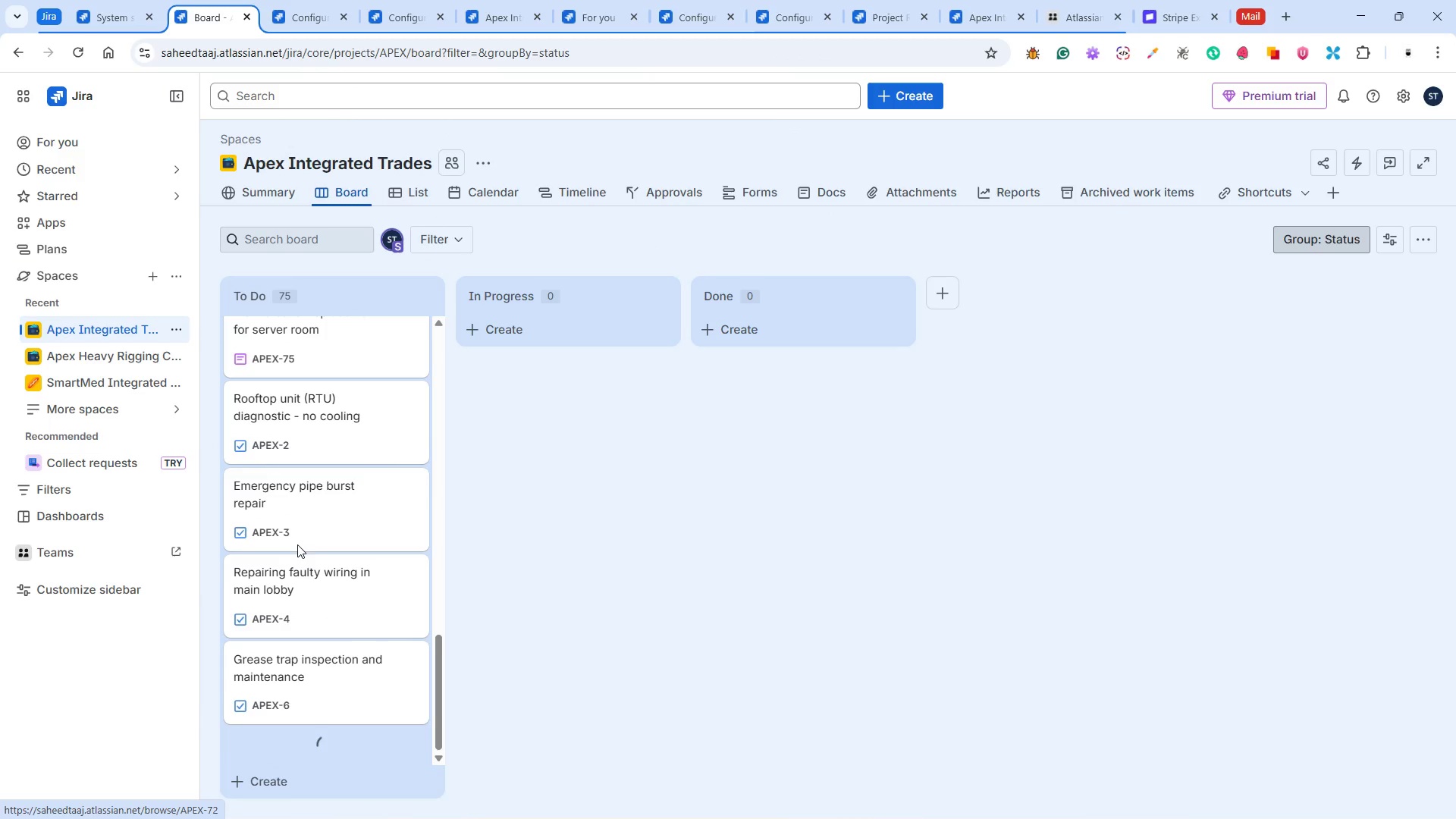 
left_click([286, 409])
 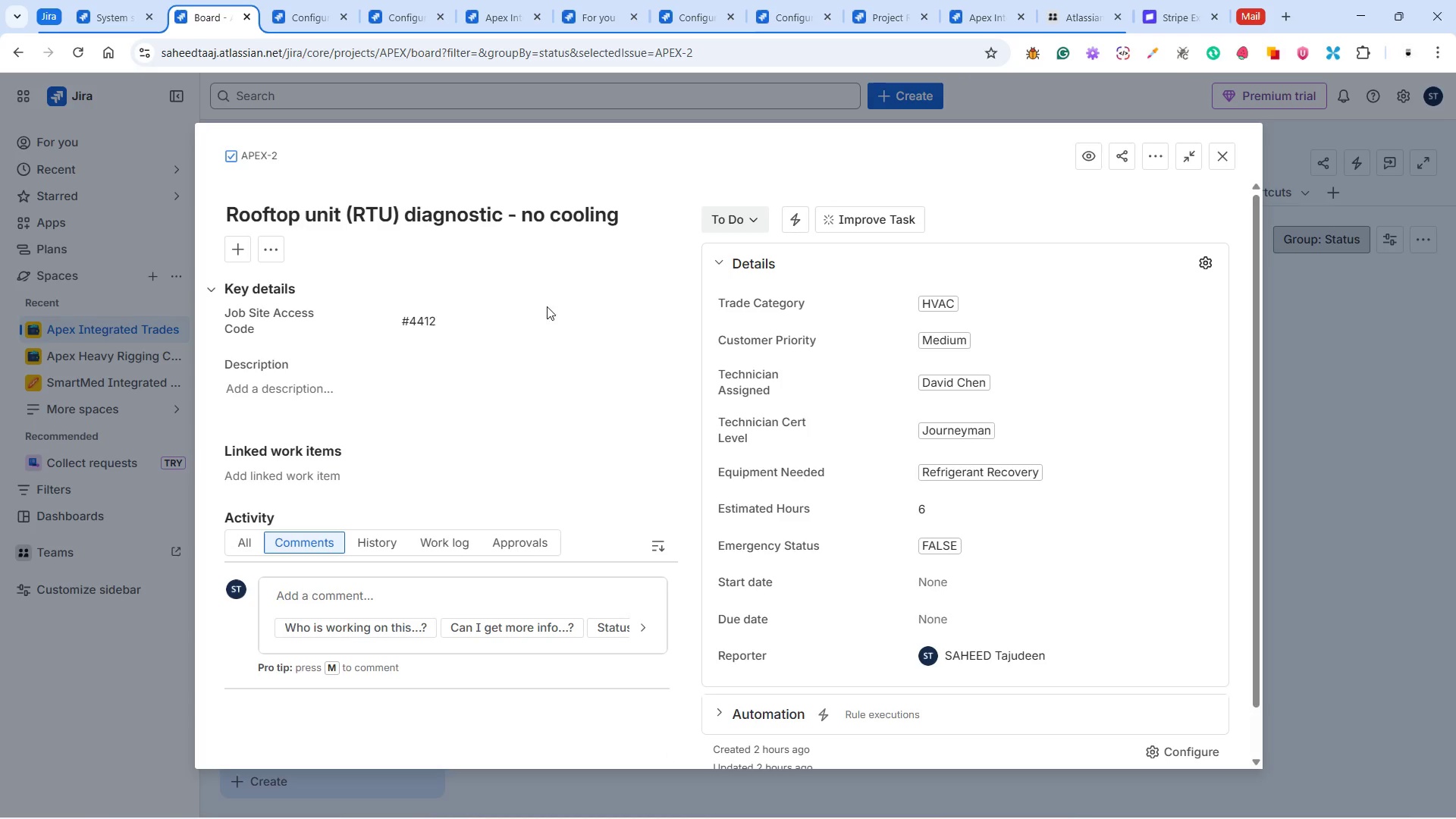 
left_click([232, 156])
 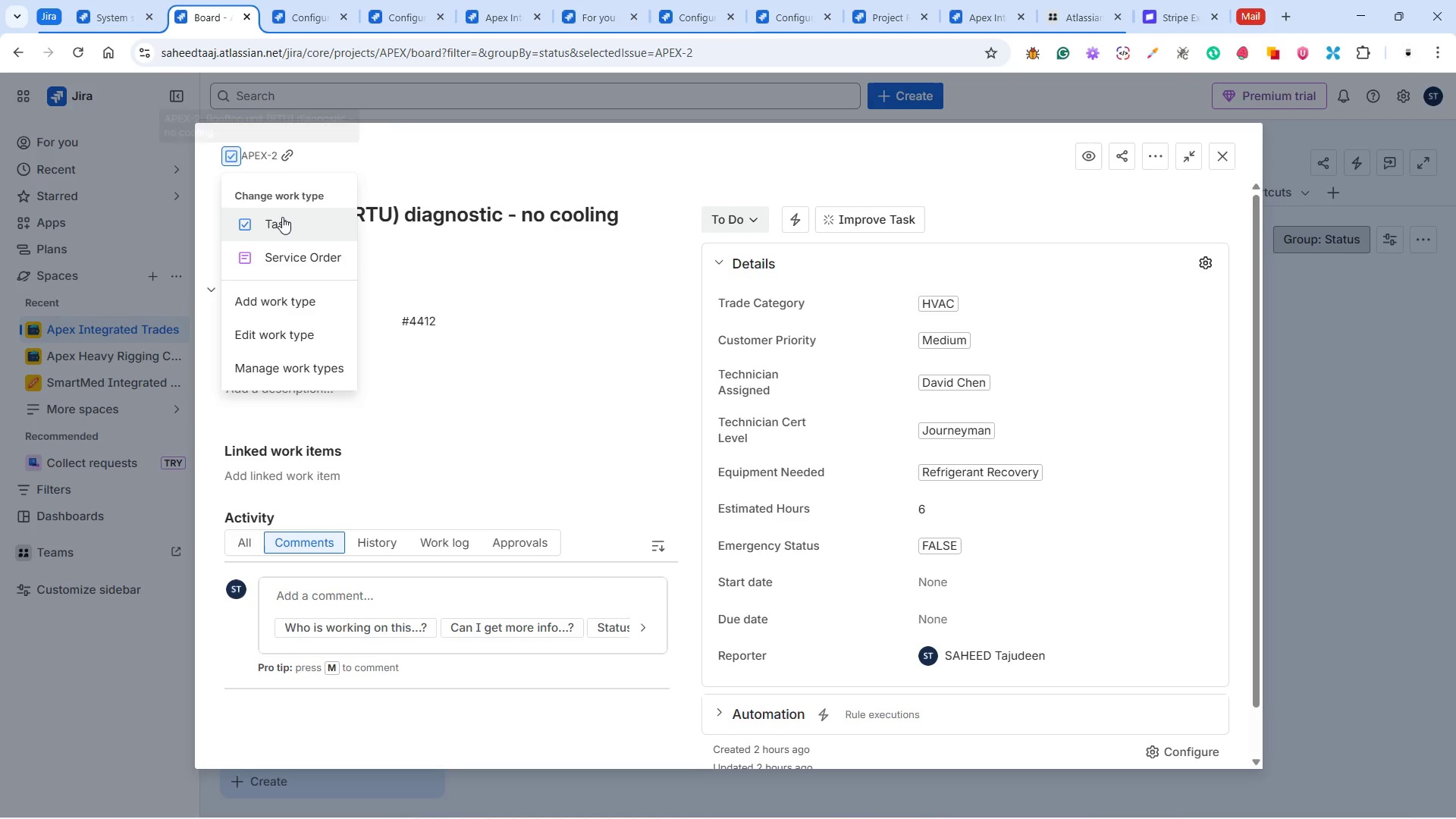 
left_click([276, 259])
 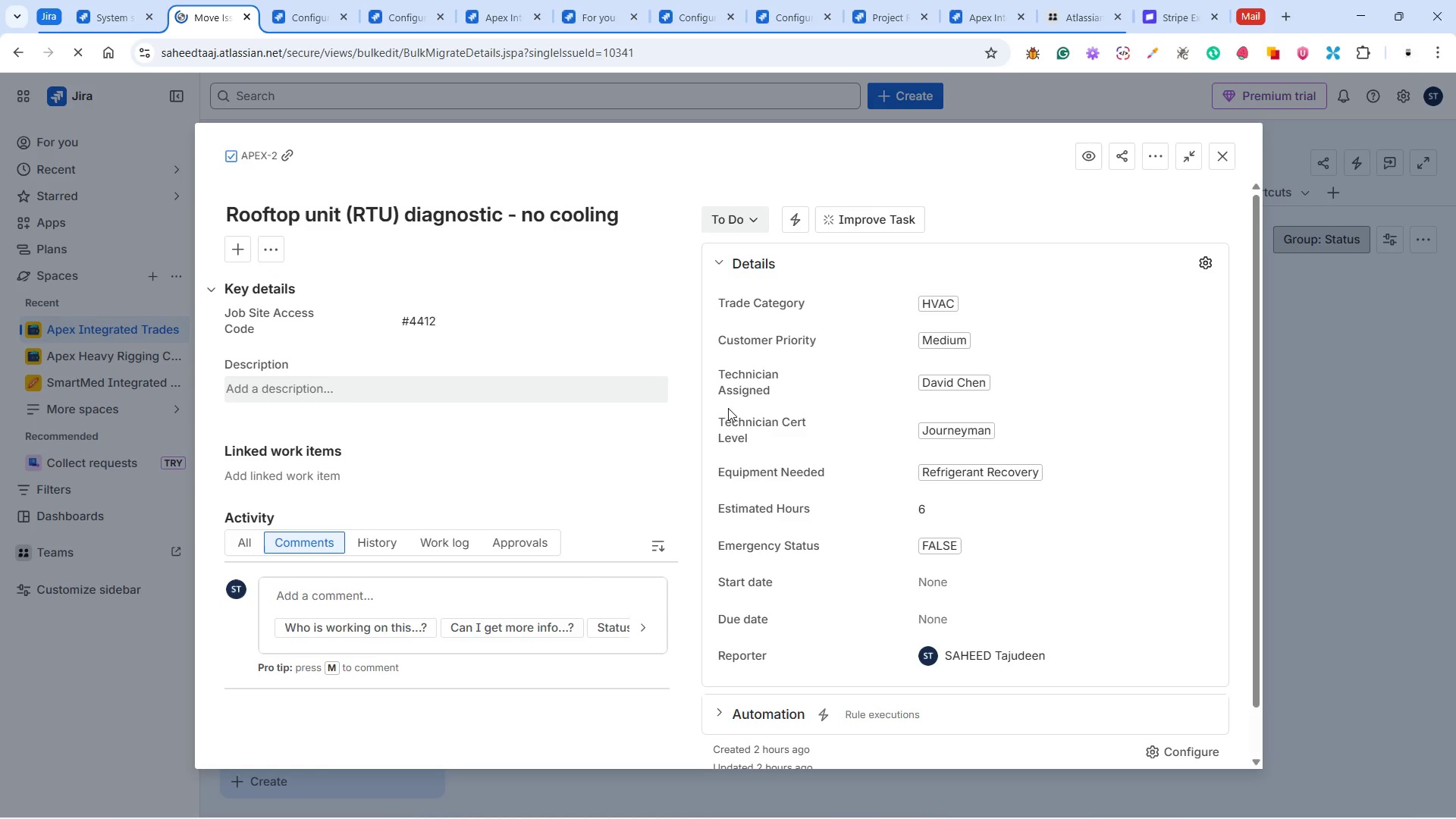 
wait(7.27)
 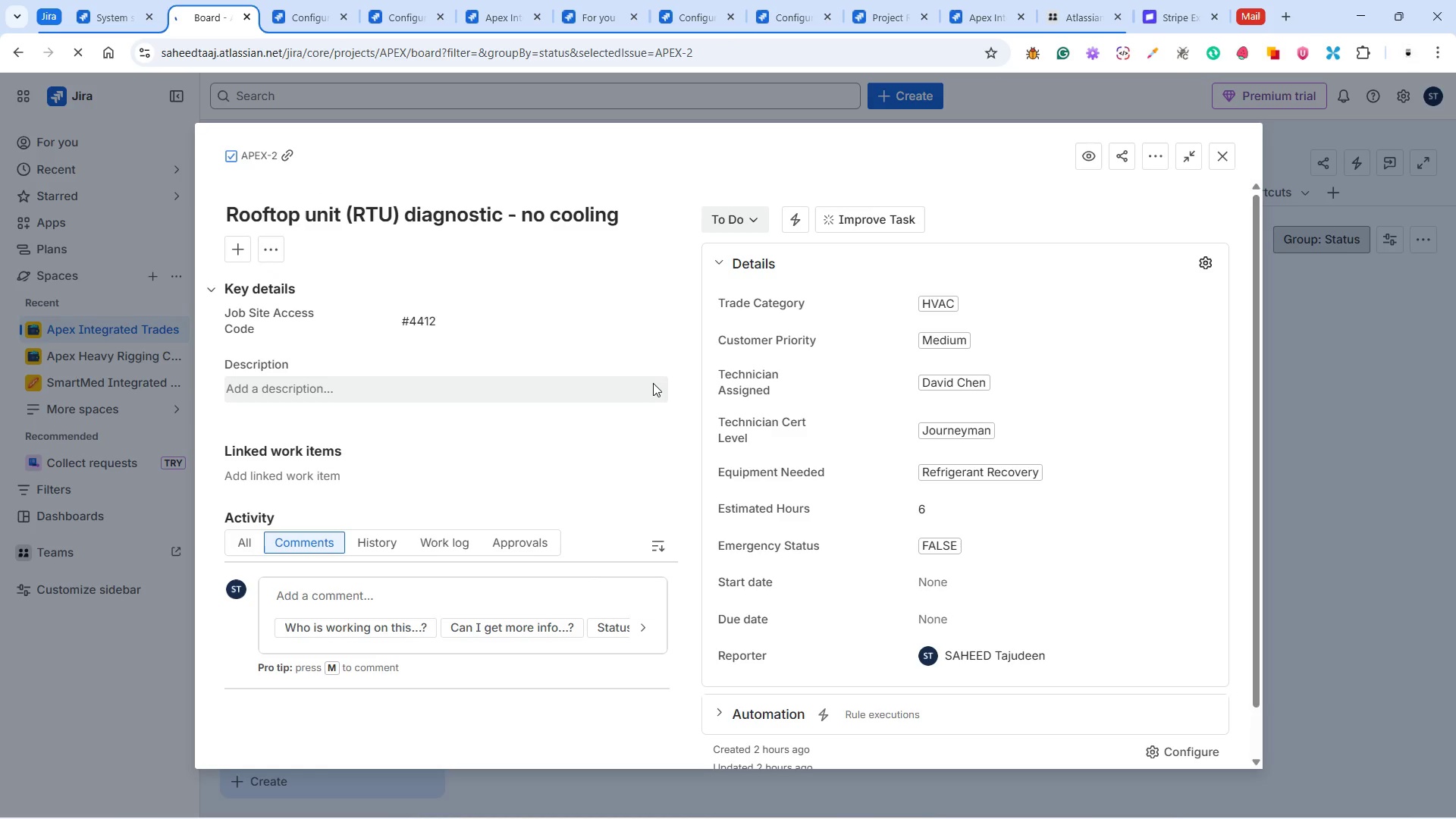 
left_click([713, 385])
 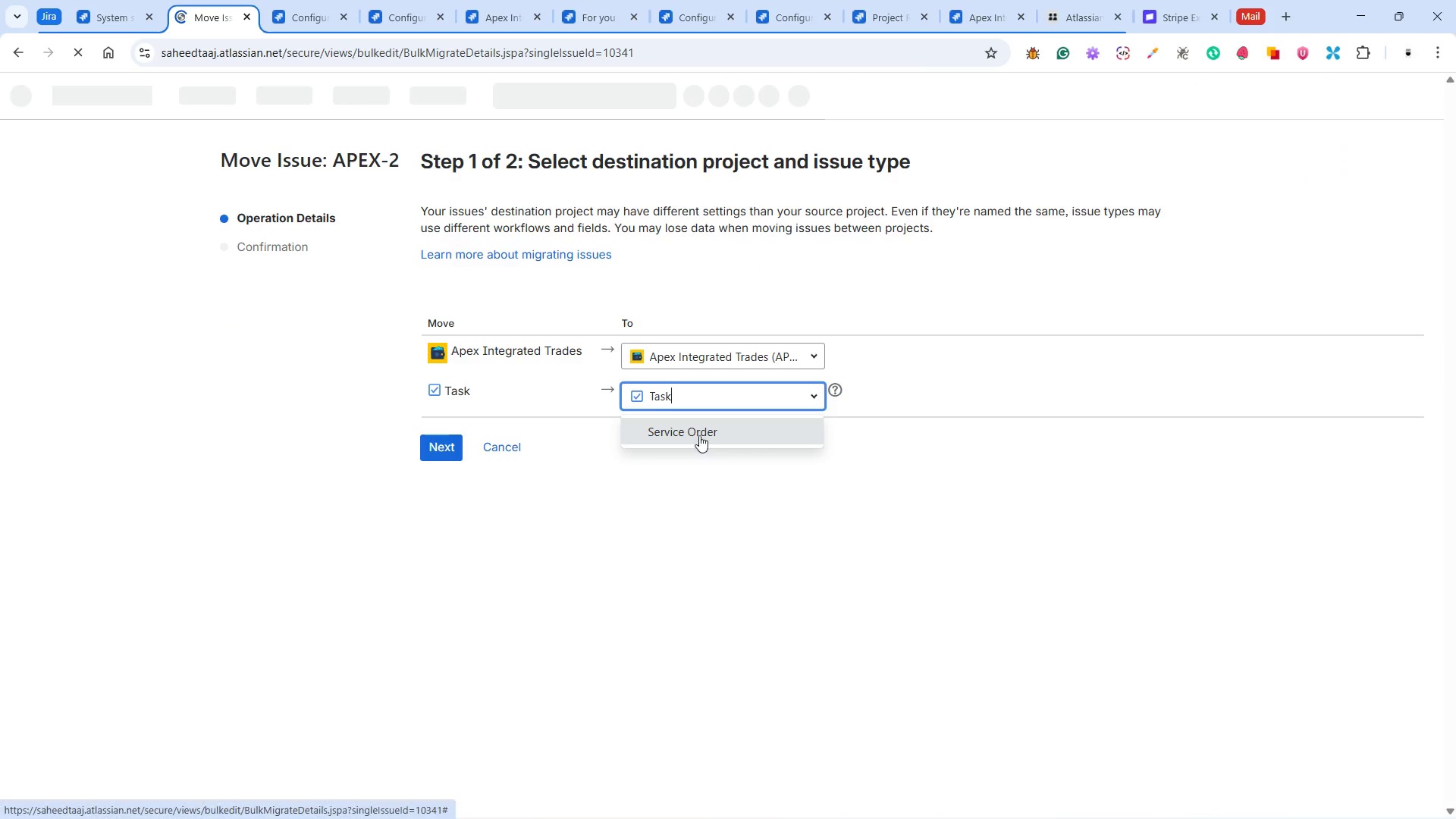 
left_click([695, 429])
 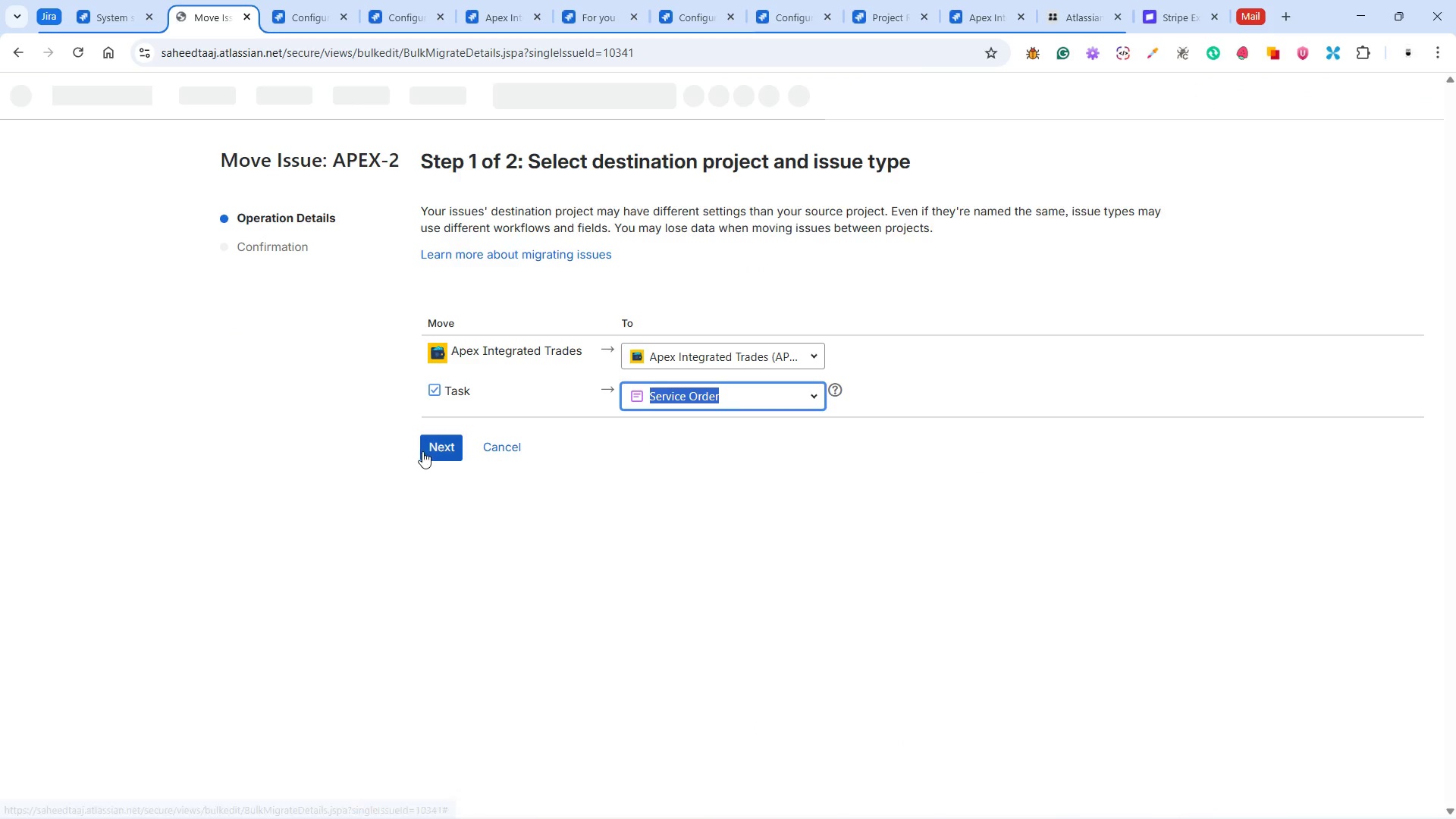 
left_click([428, 451])
 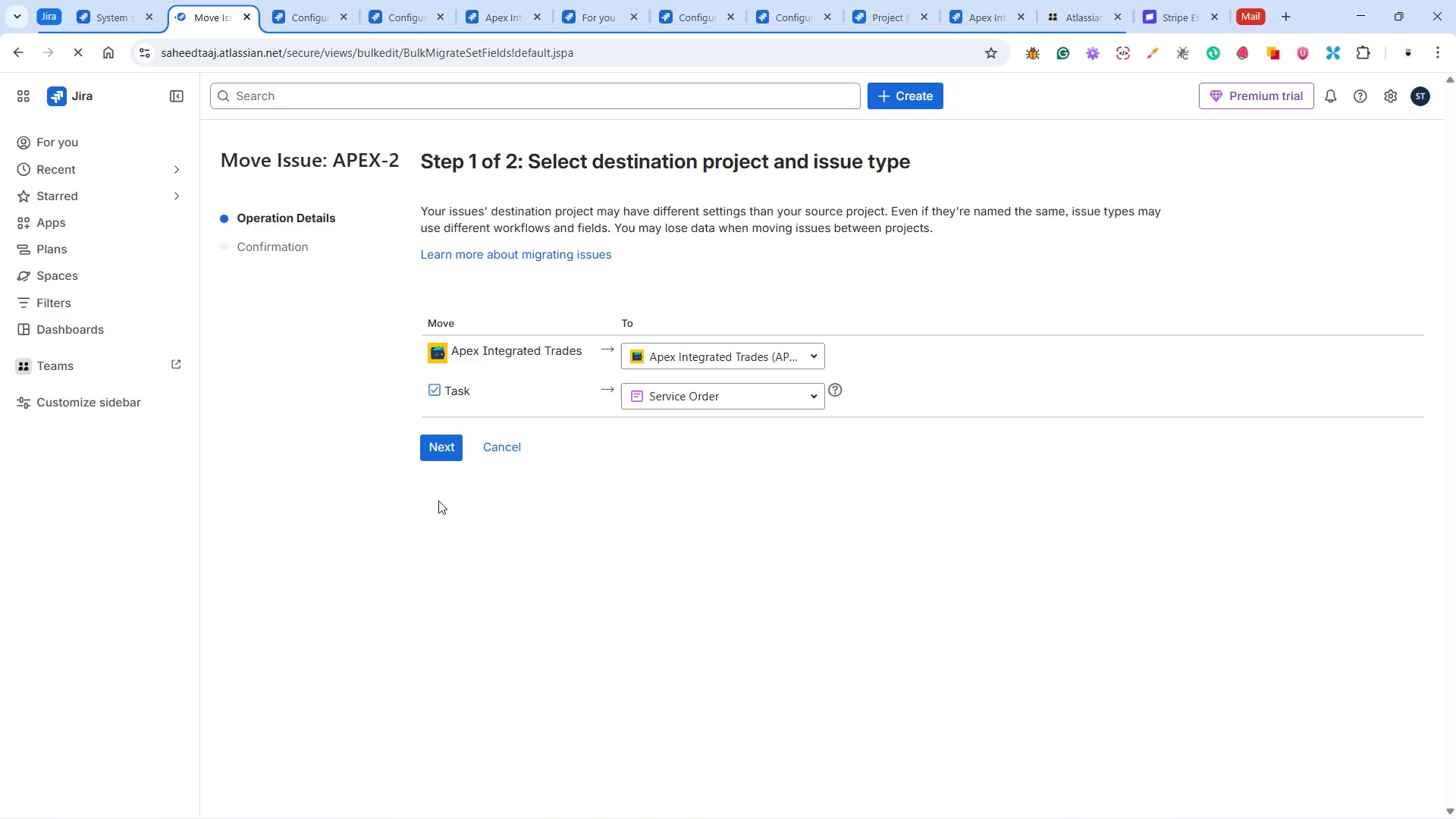 
wait(5.97)
 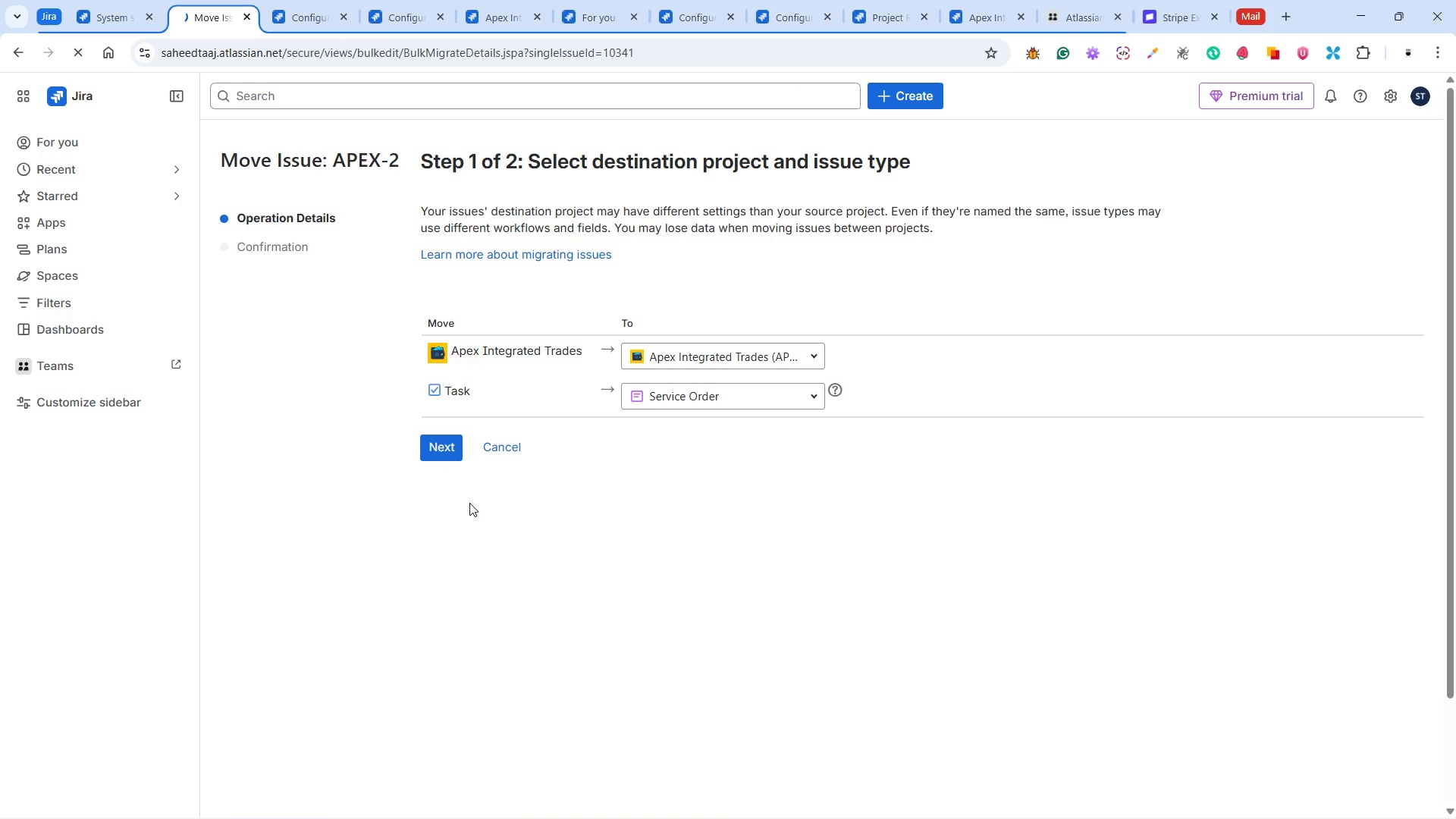 
left_click([441, 444])
 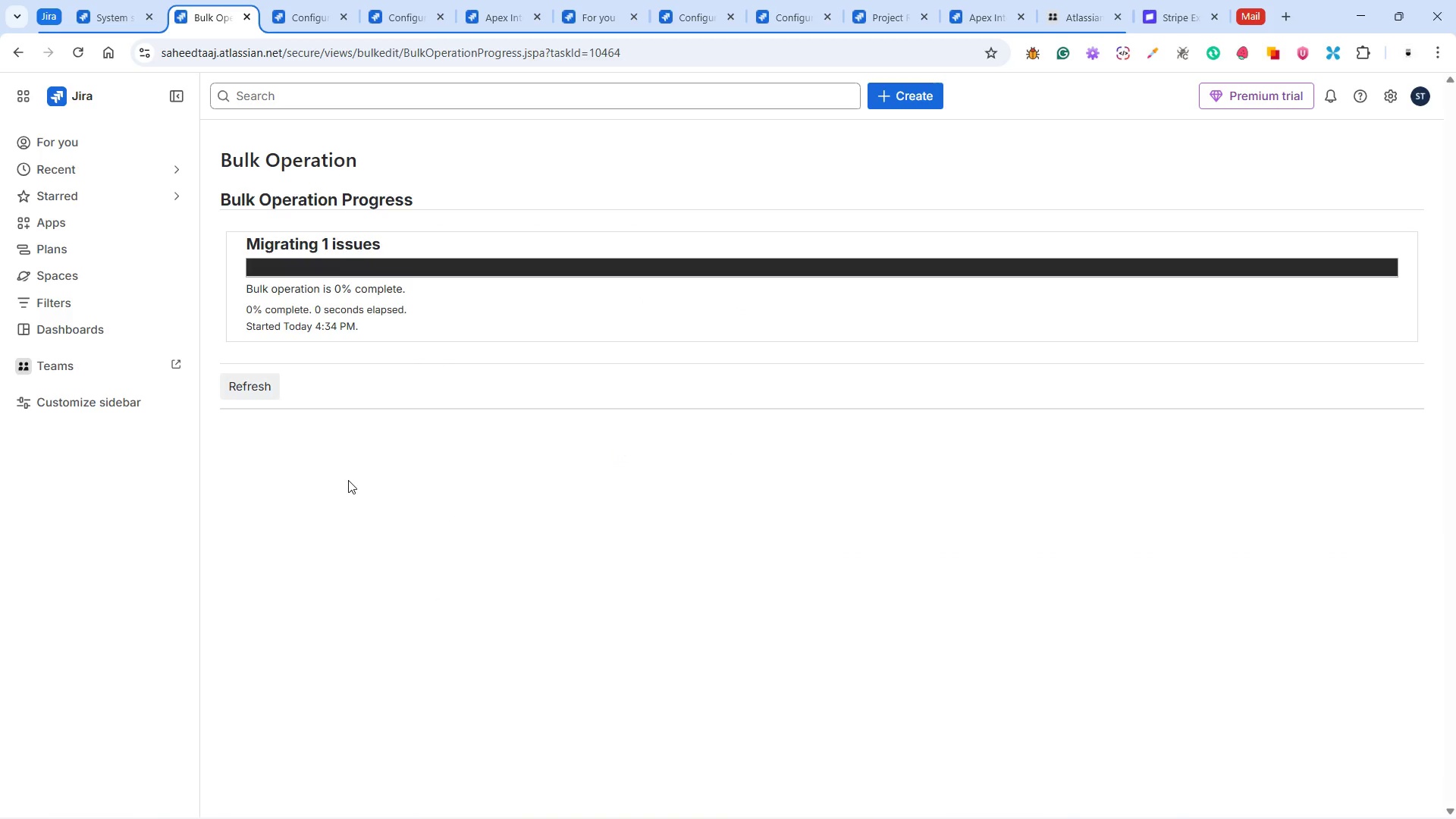 
wait(17.44)
 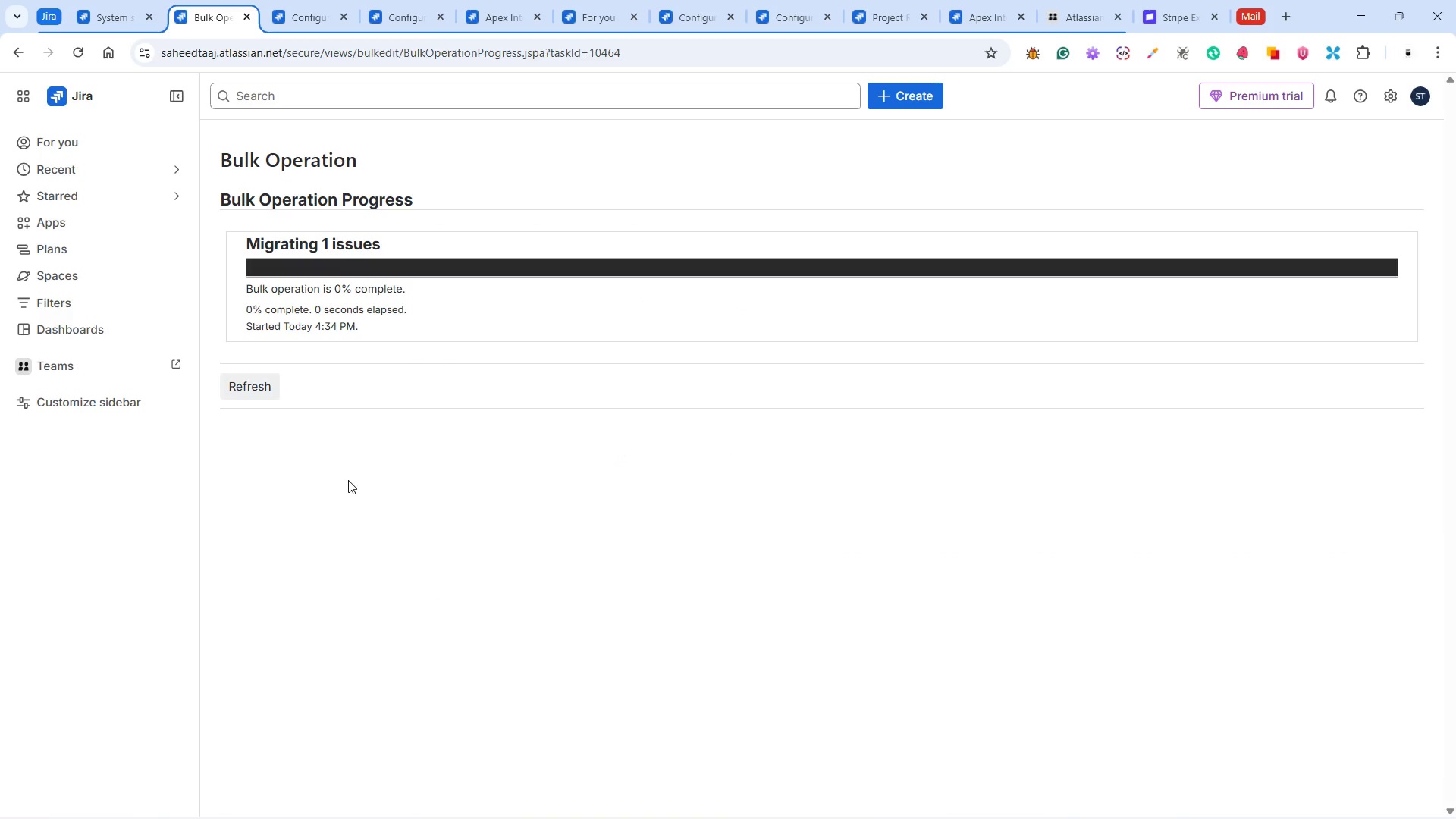 
left_click([282, 406])
 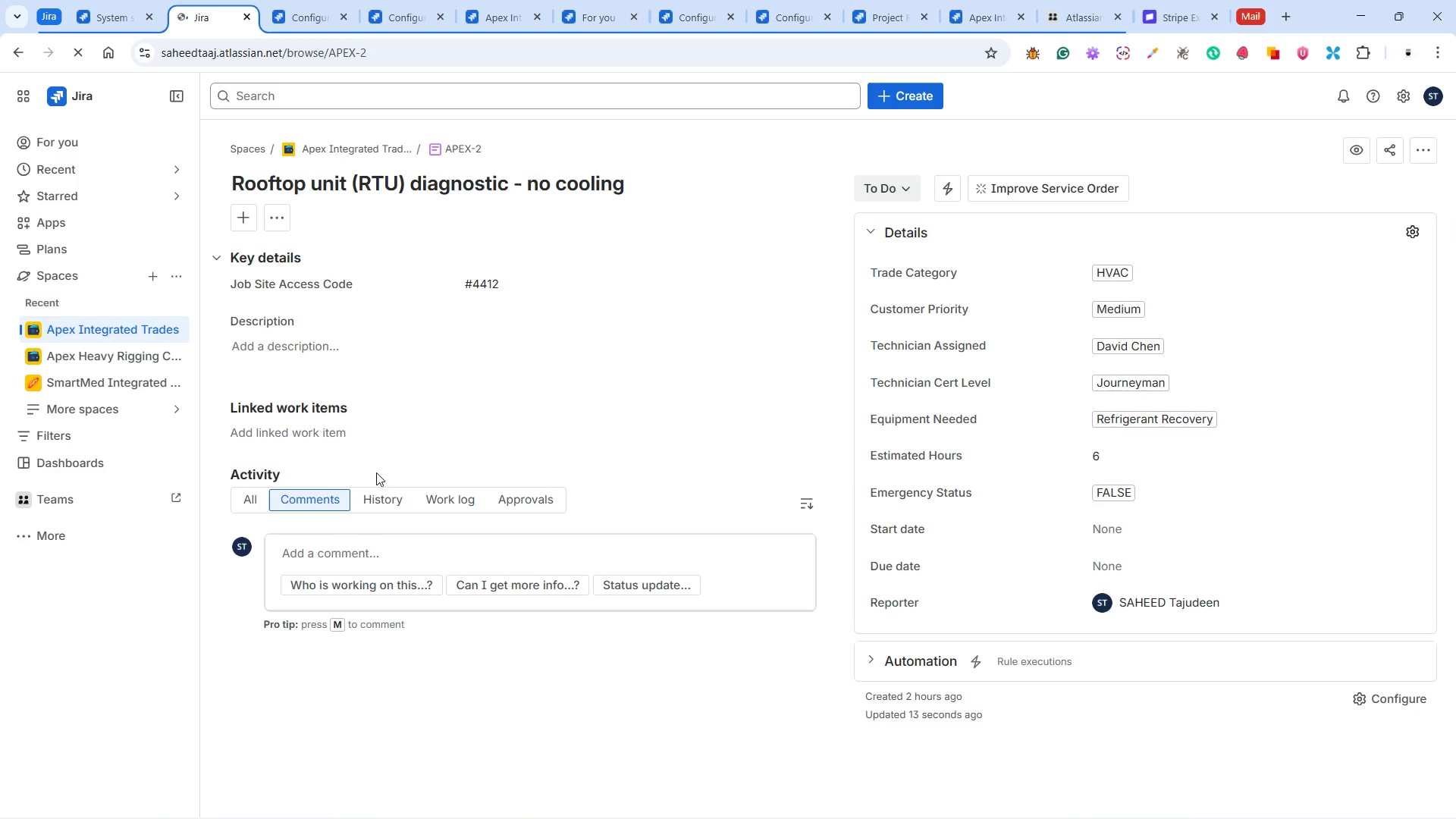 
left_click([118, 325])
 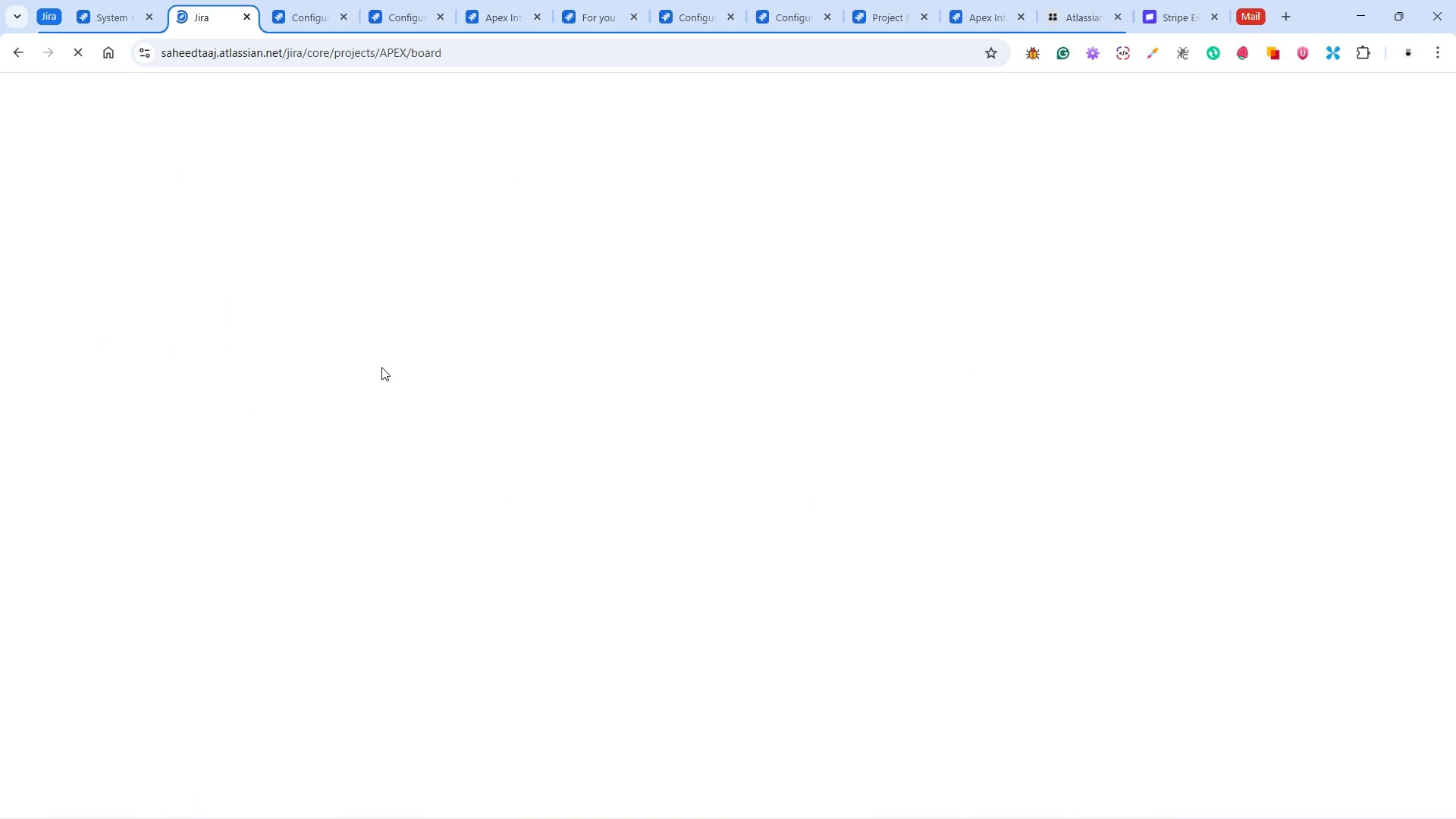 
wait(5.86)
 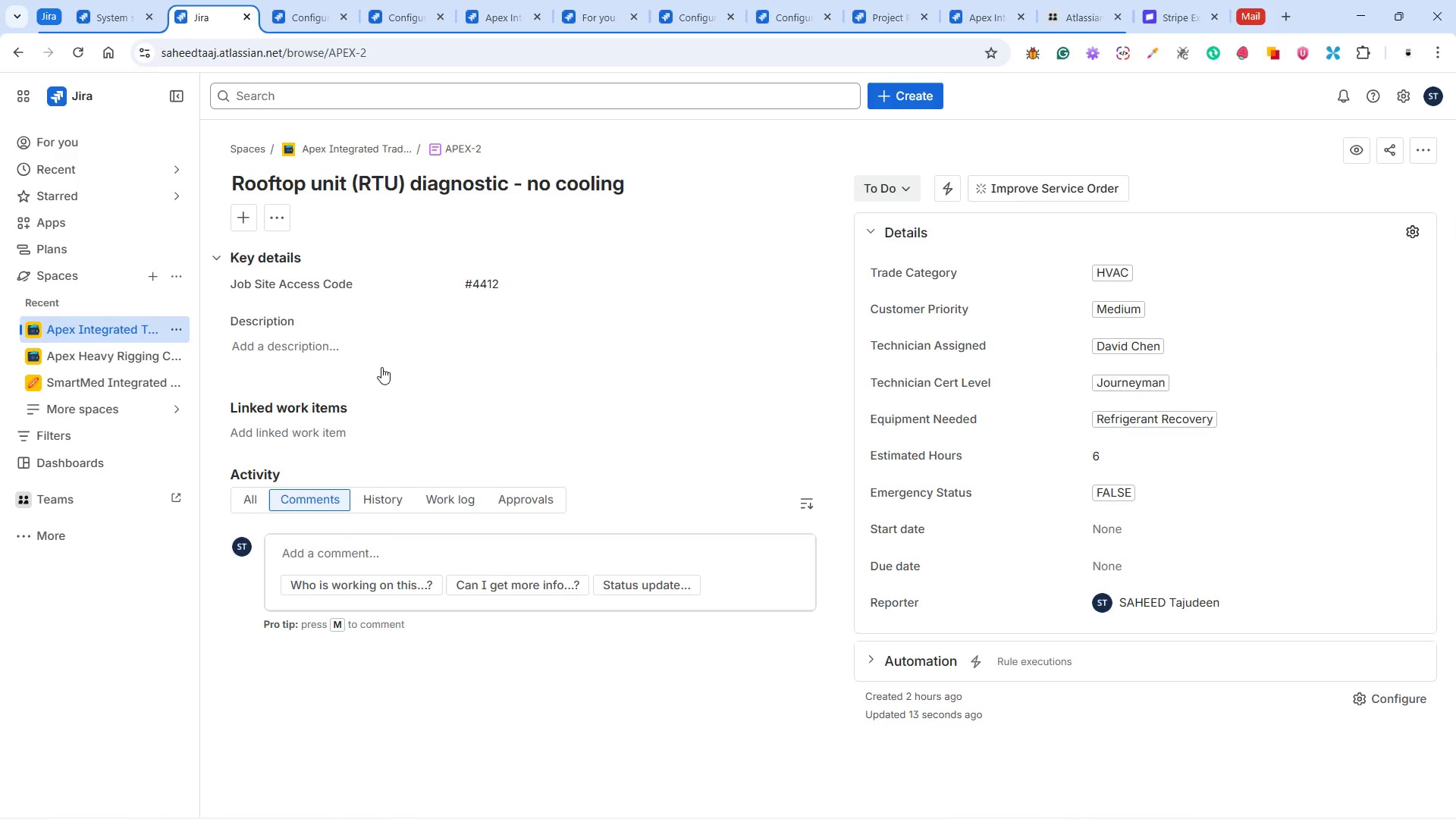 
scroll: coordinate [370, 455], scroll_direction: down, amount: 16.0
 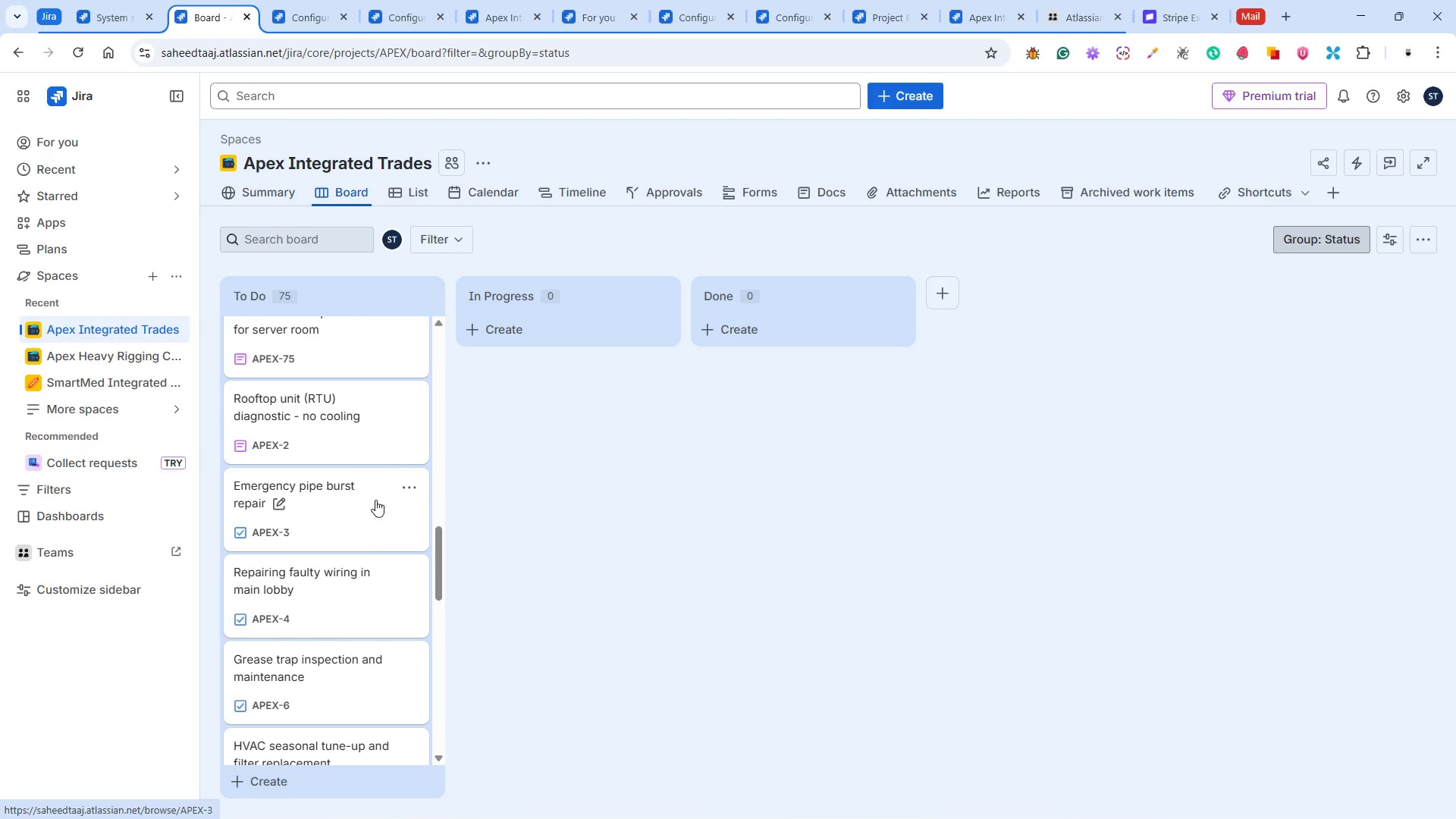 
left_click([345, 500])
 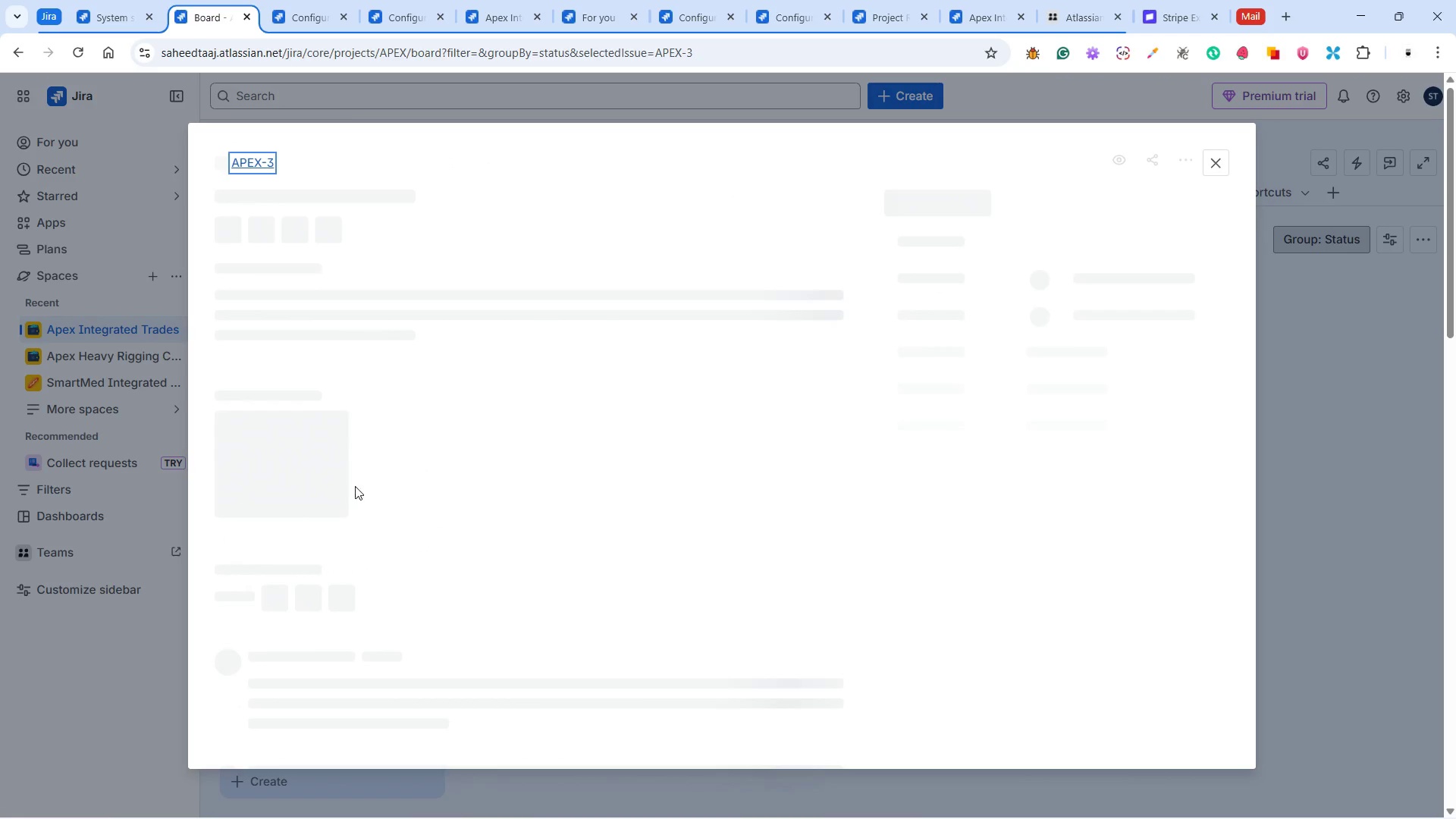 
mouse_move([398, 396])
 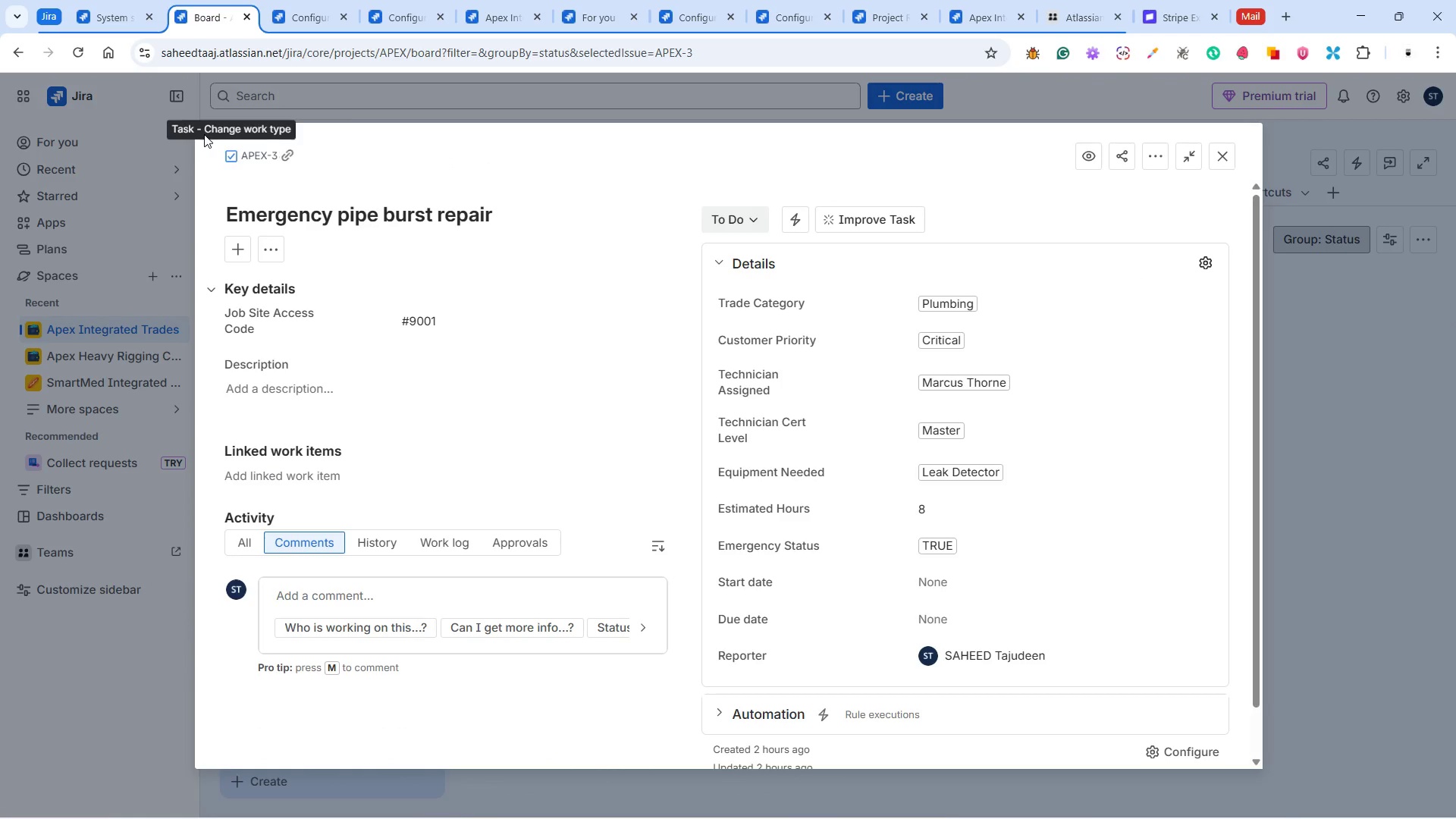 
left_click([234, 159])
 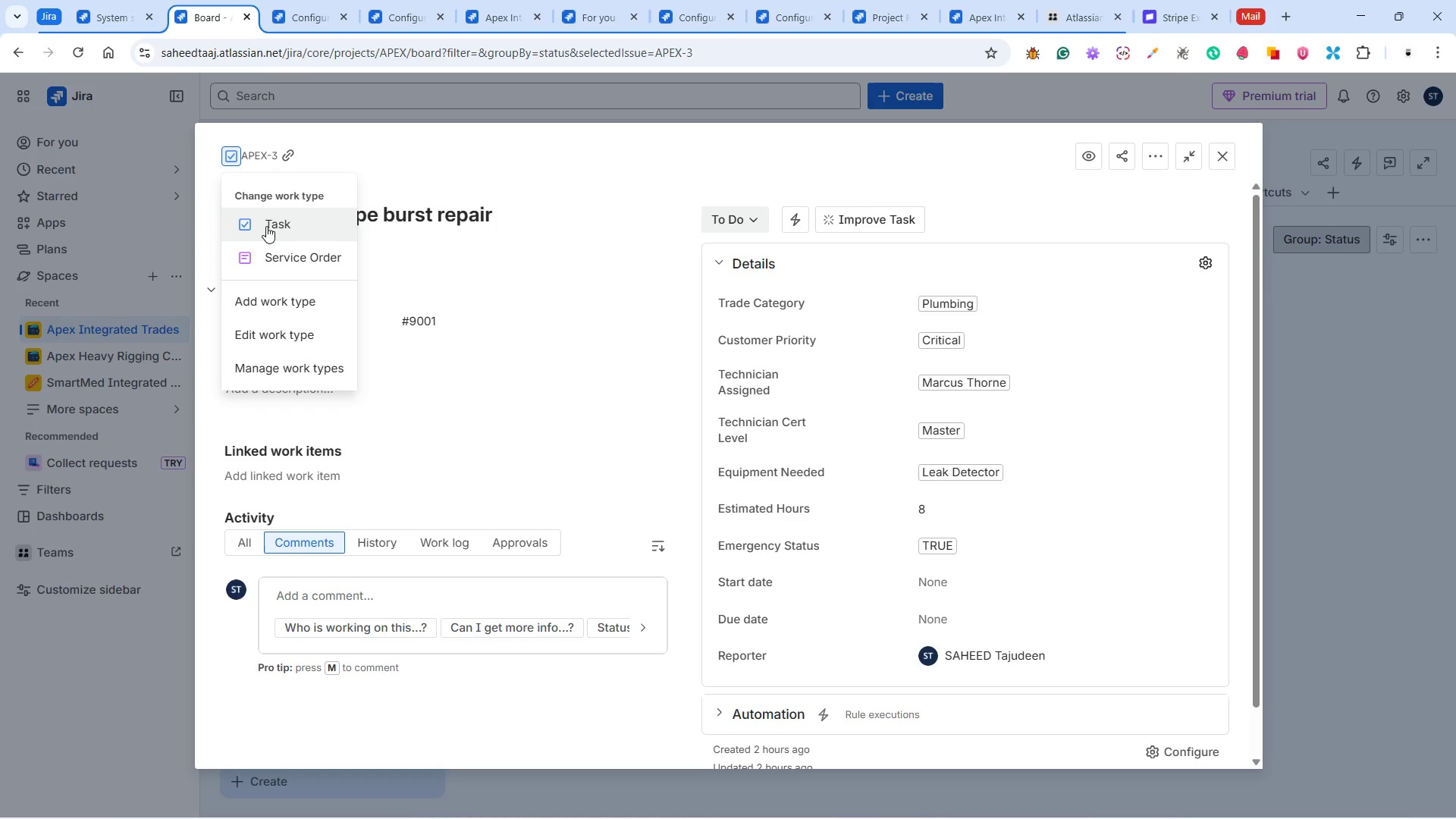 
left_click([265, 255])
 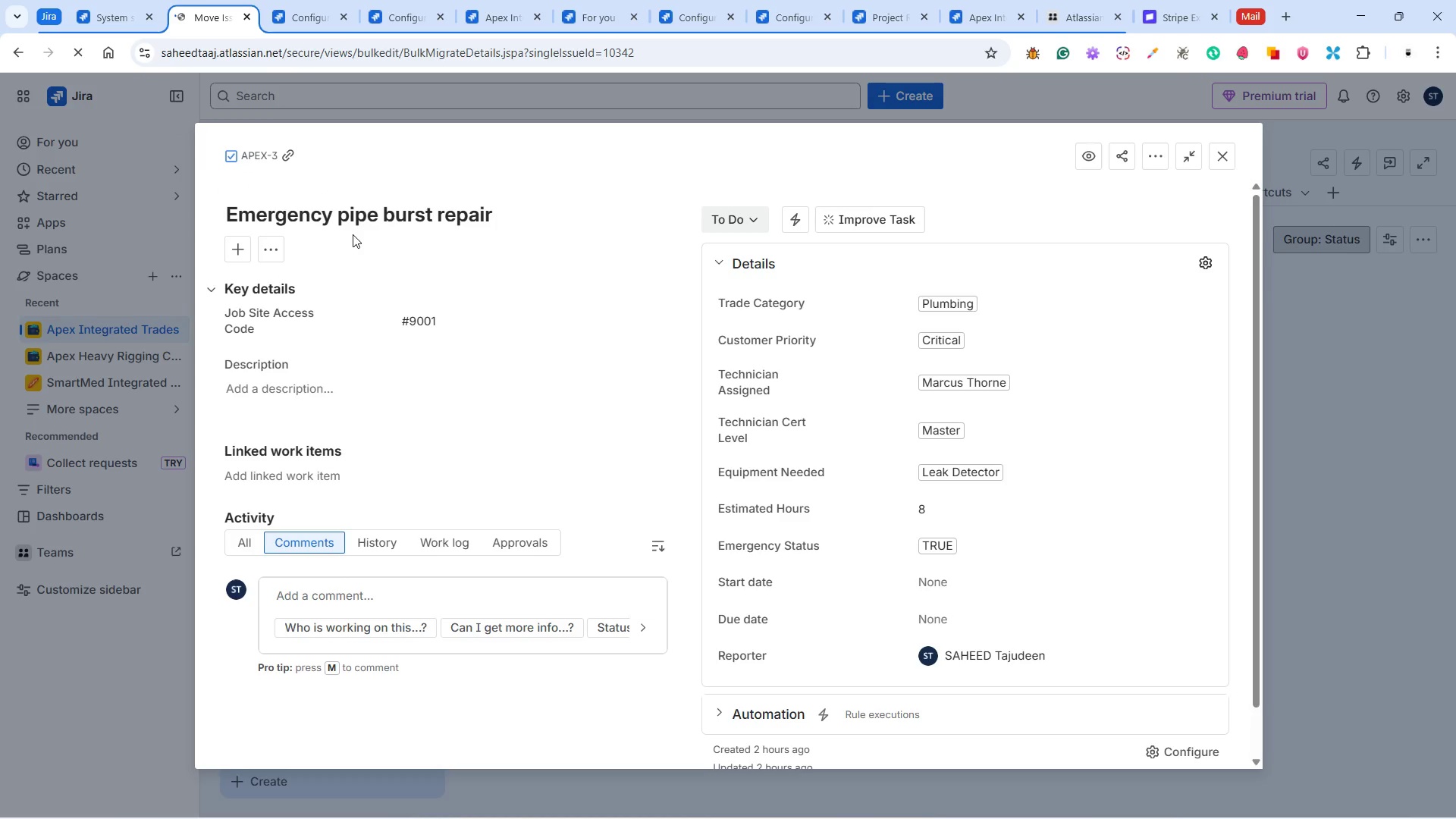 
wait(6.52)
 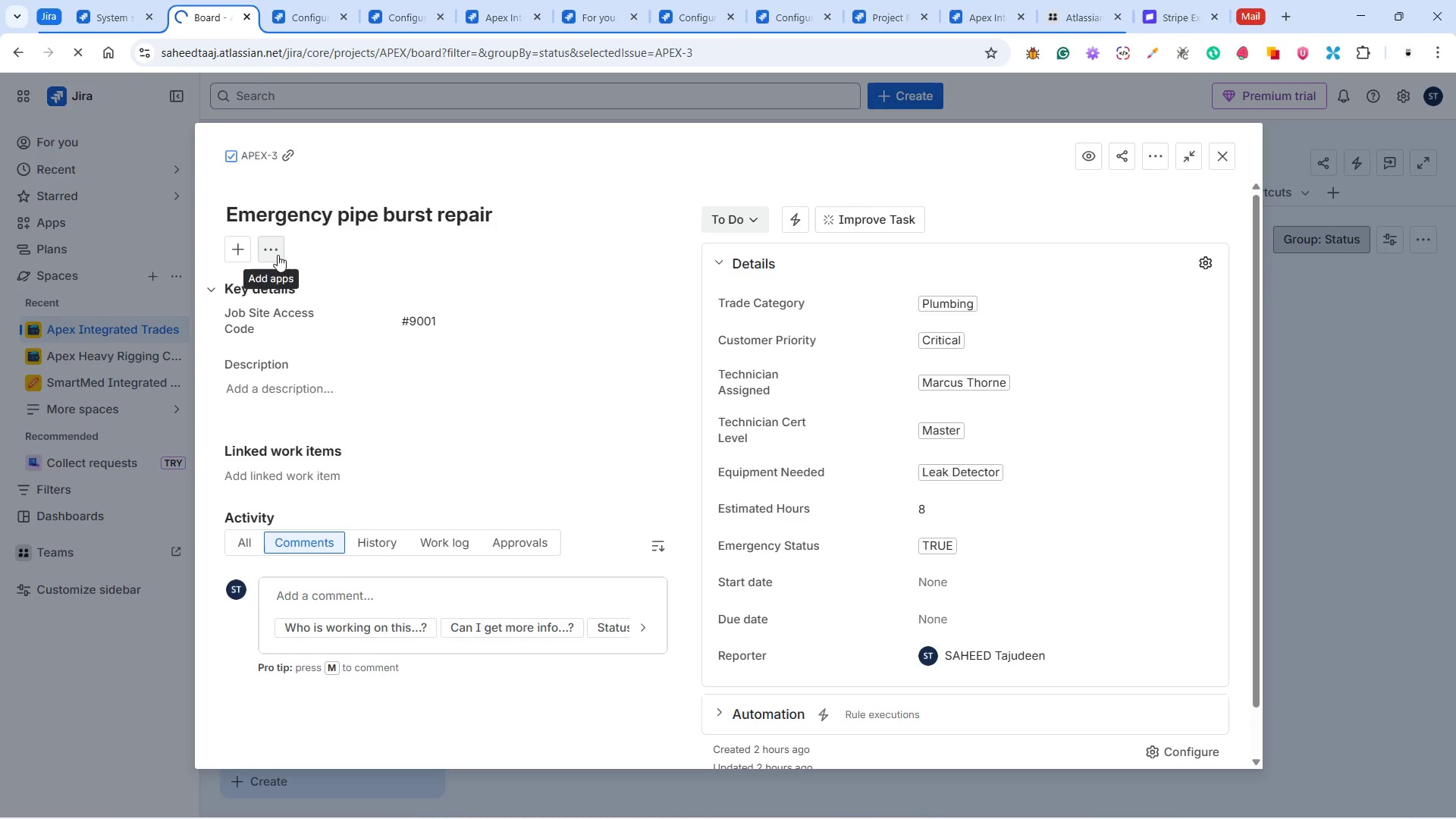 
left_click([669, 401])
 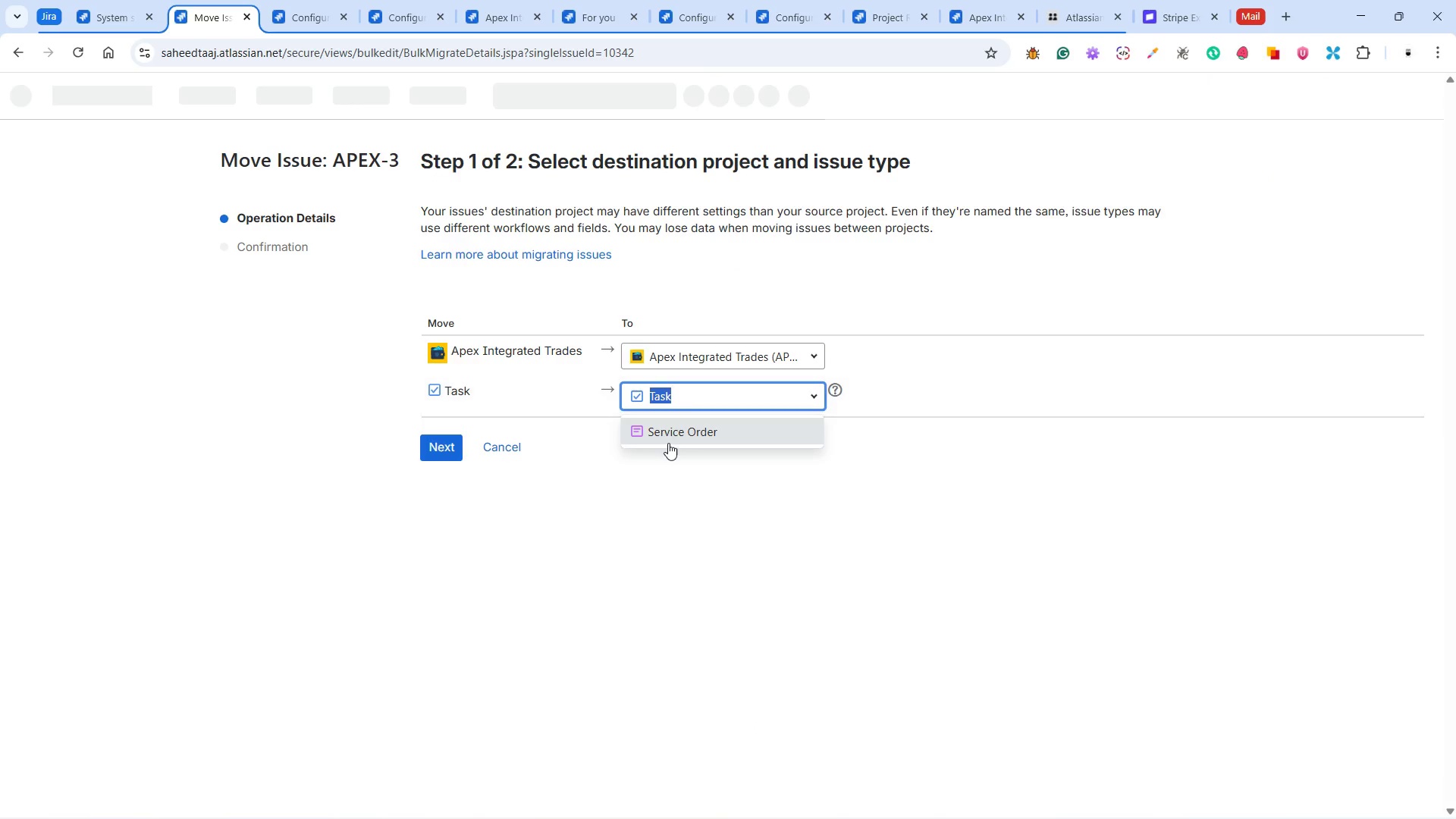 
left_click([669, 438])
 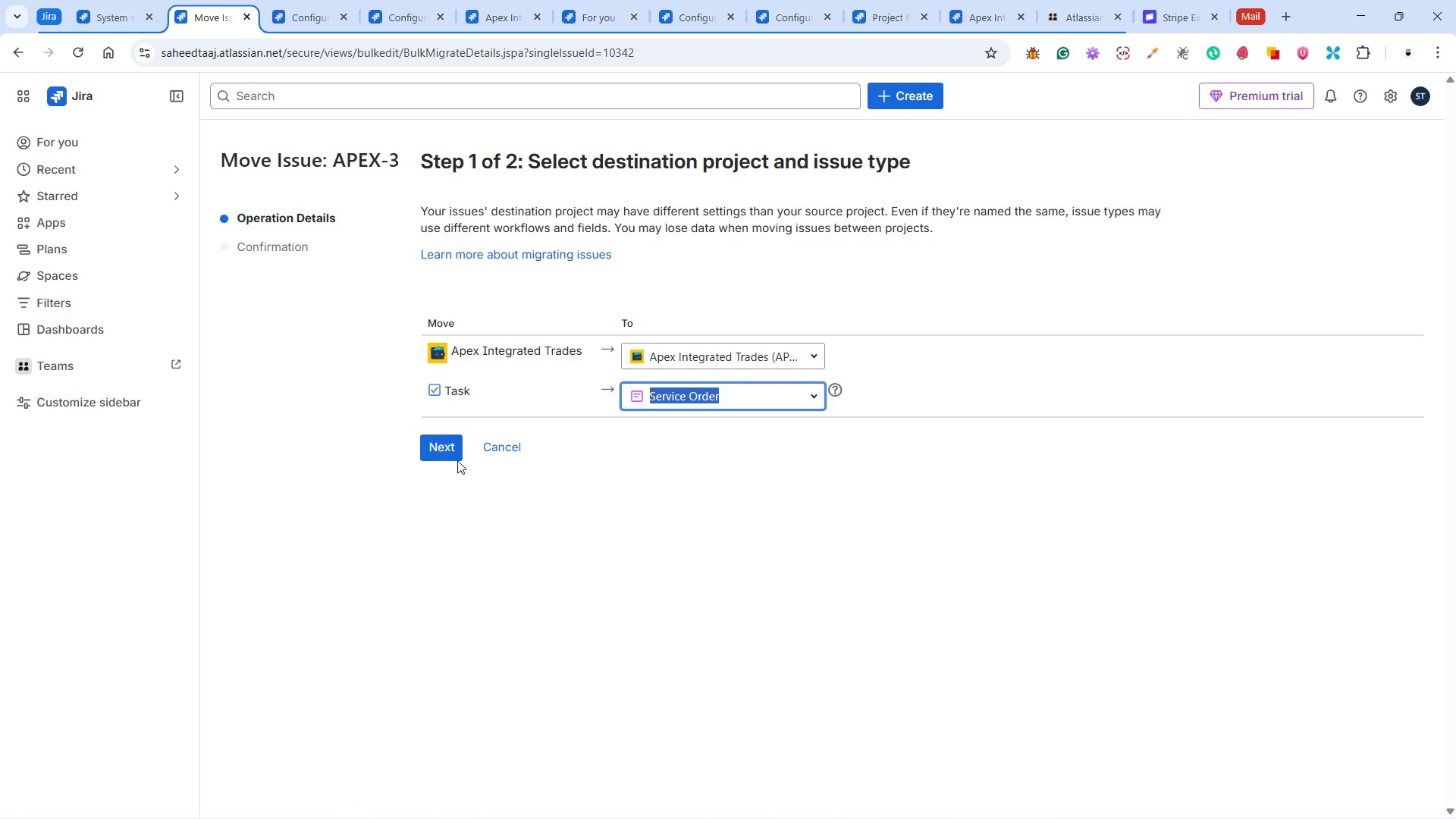 
left_click([435, 447])
 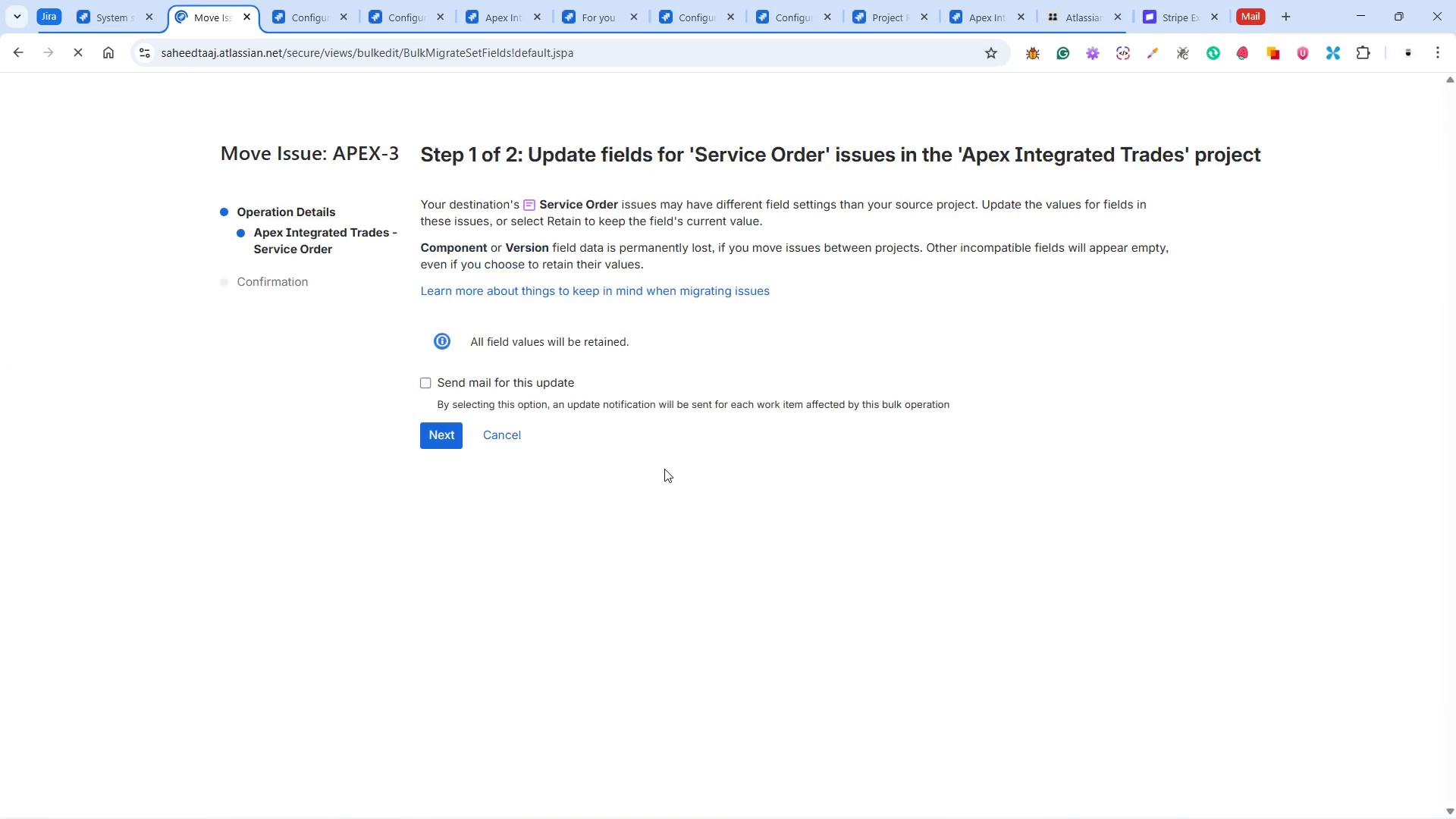 
left_click([442, 442])
 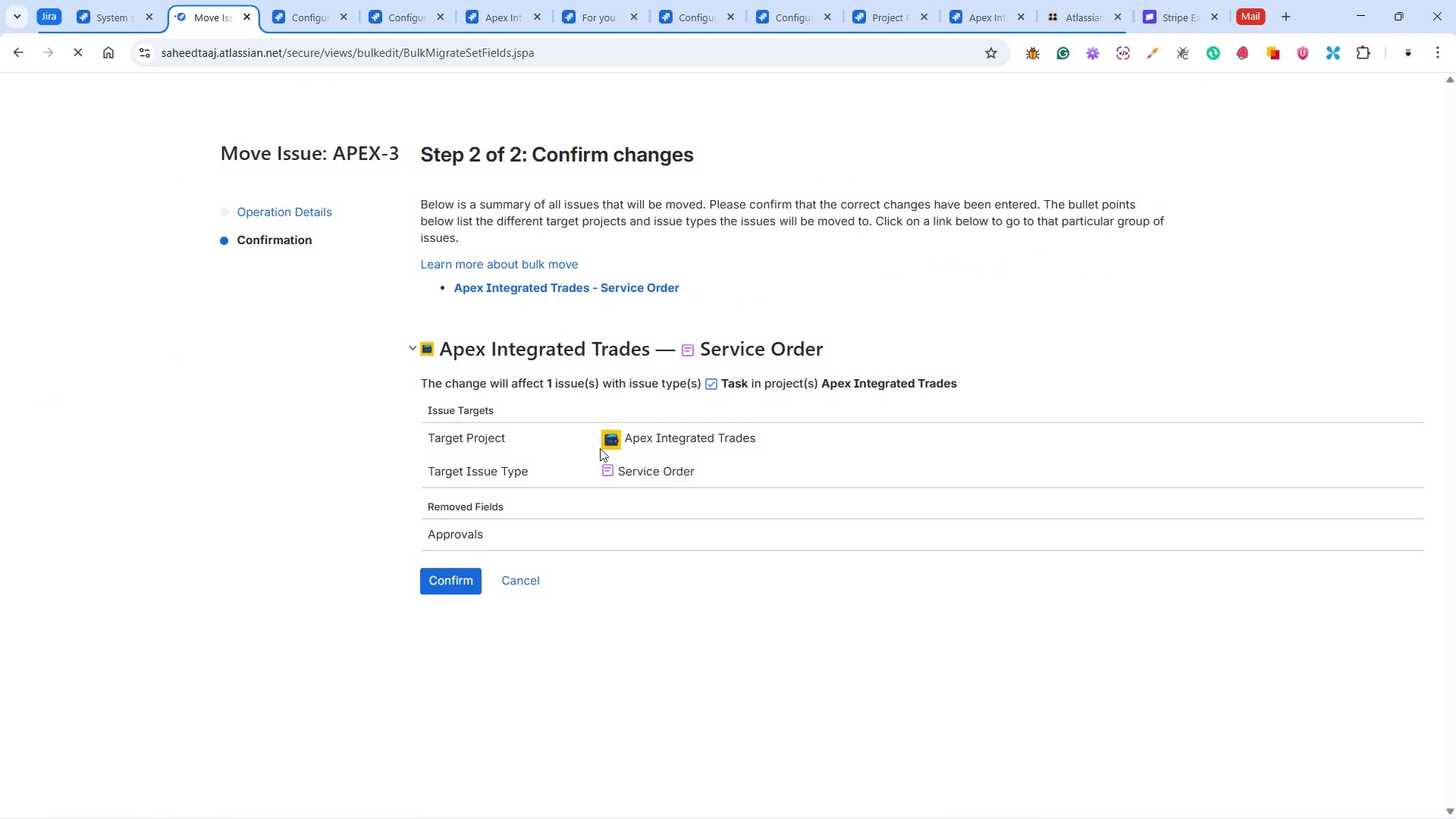 
wait(9.3)
 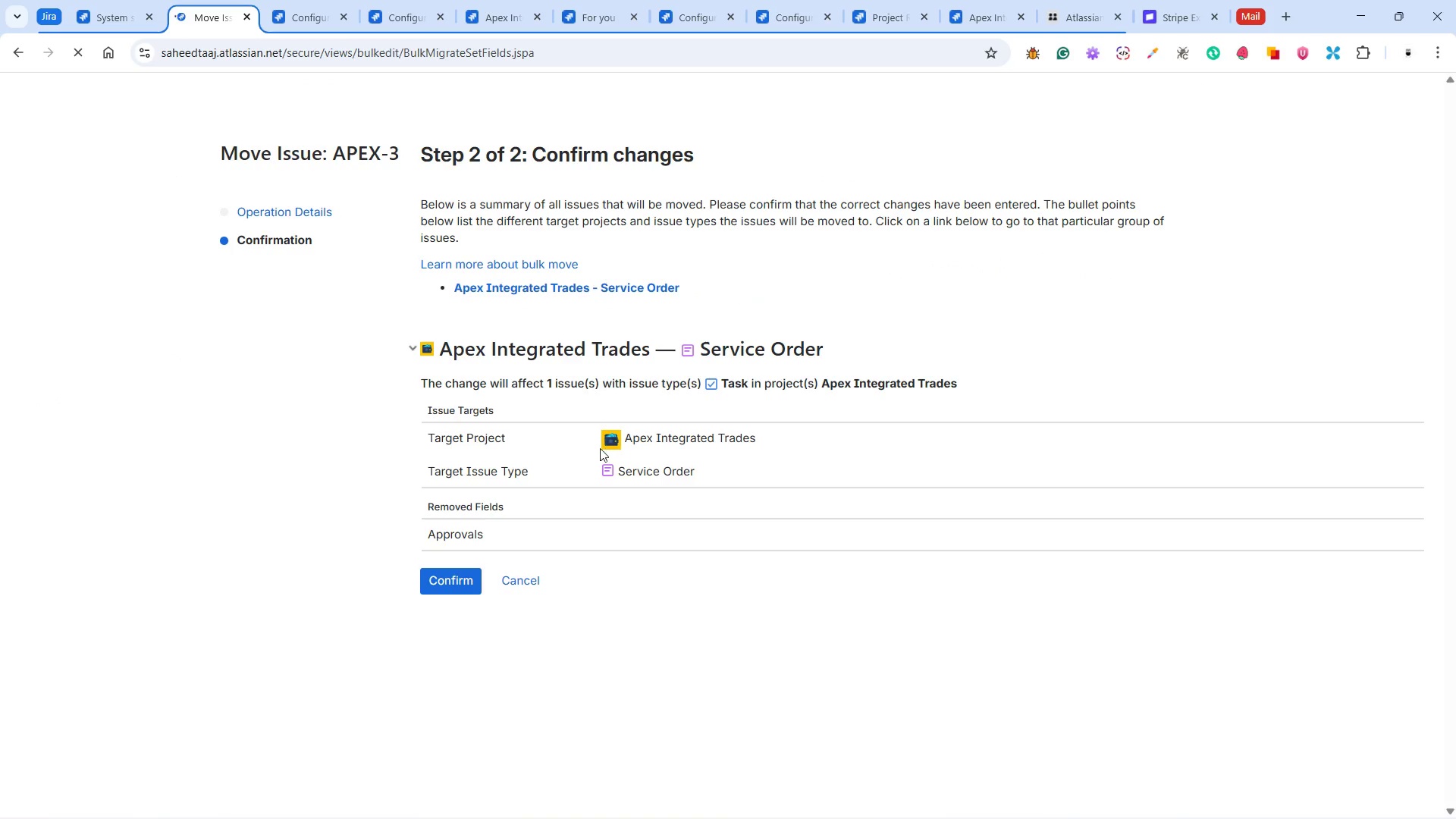 
left_click([450, 587])
 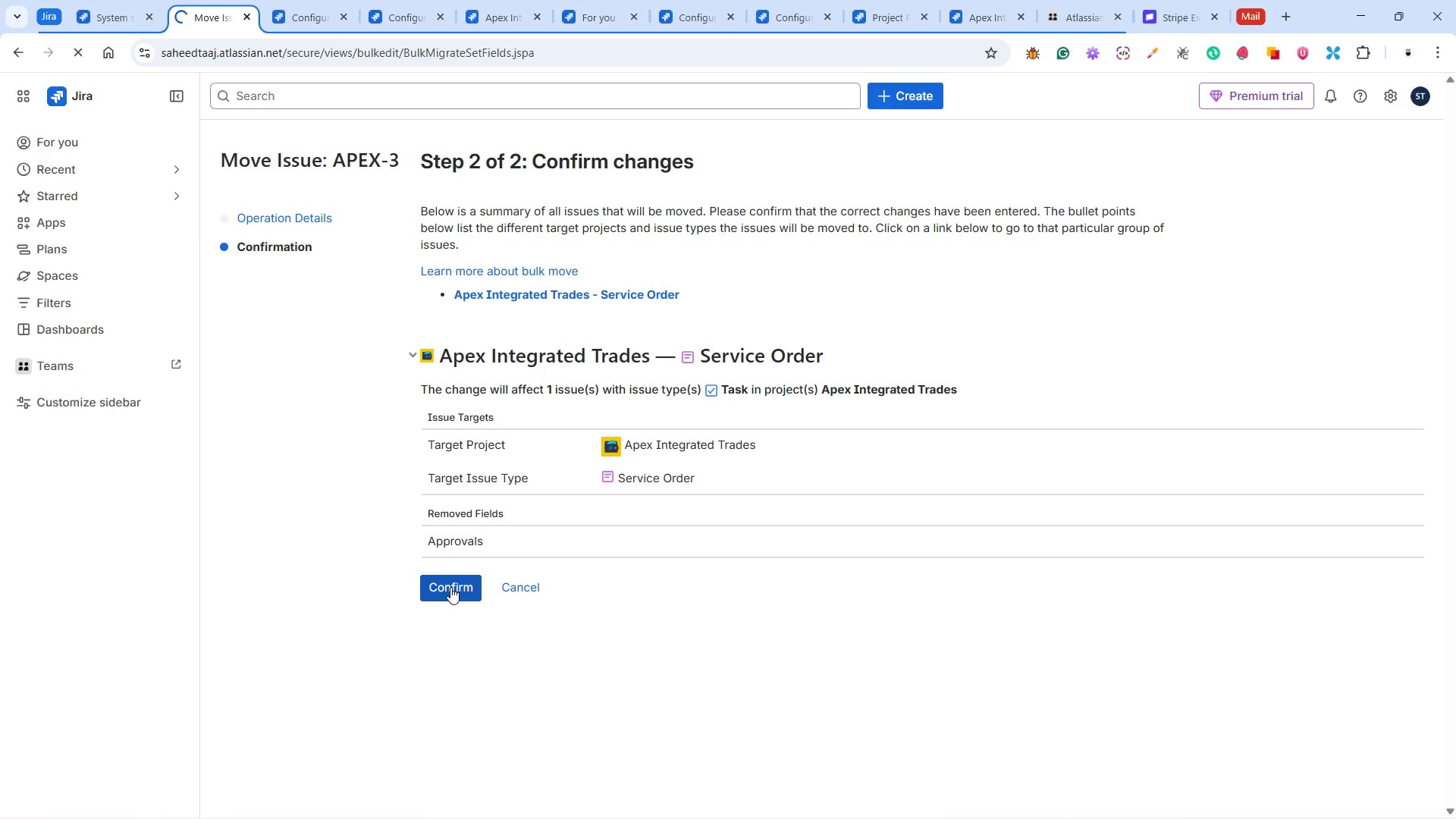 
wait(8.28)
 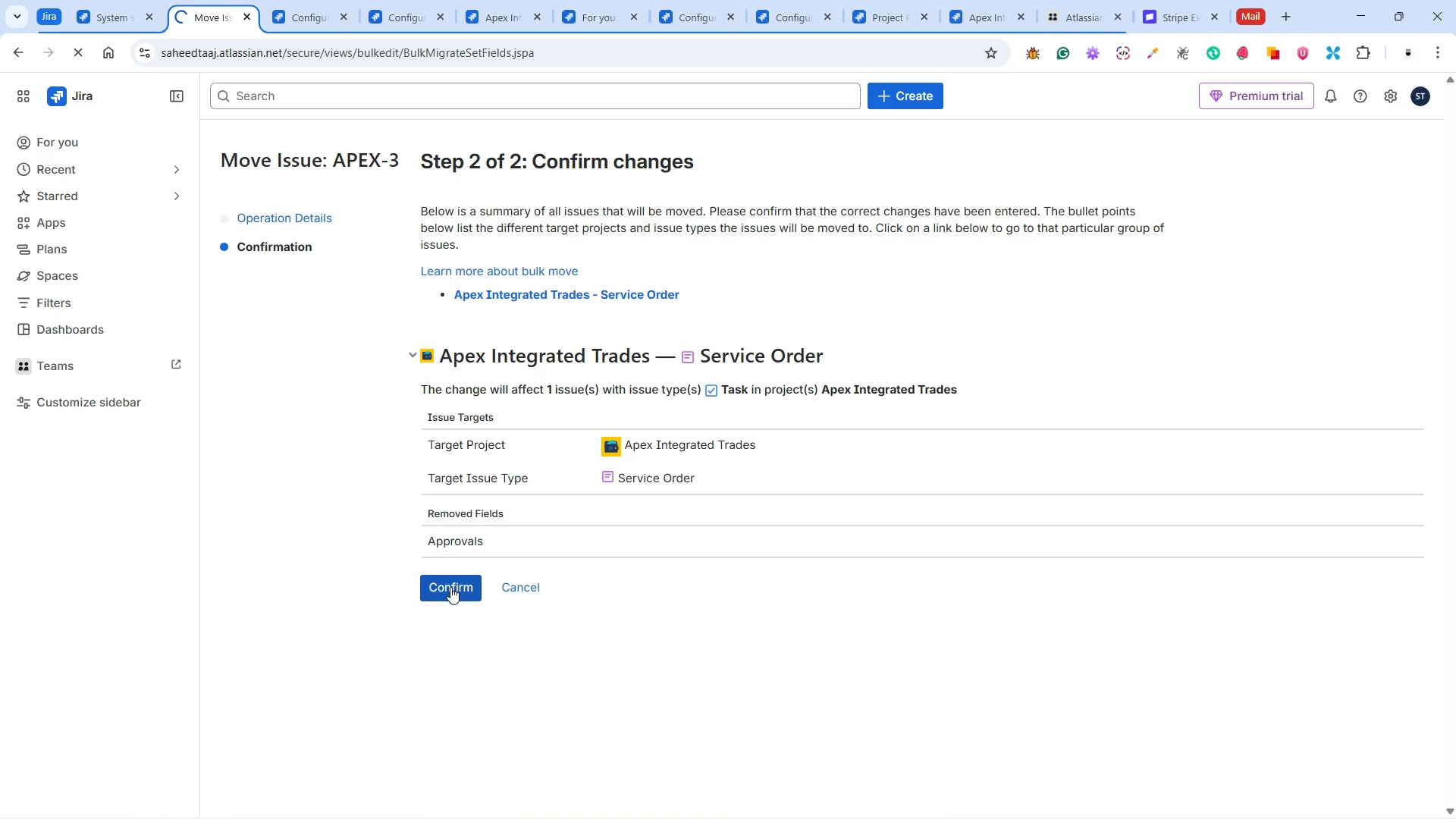 
left_click([271, 412])
 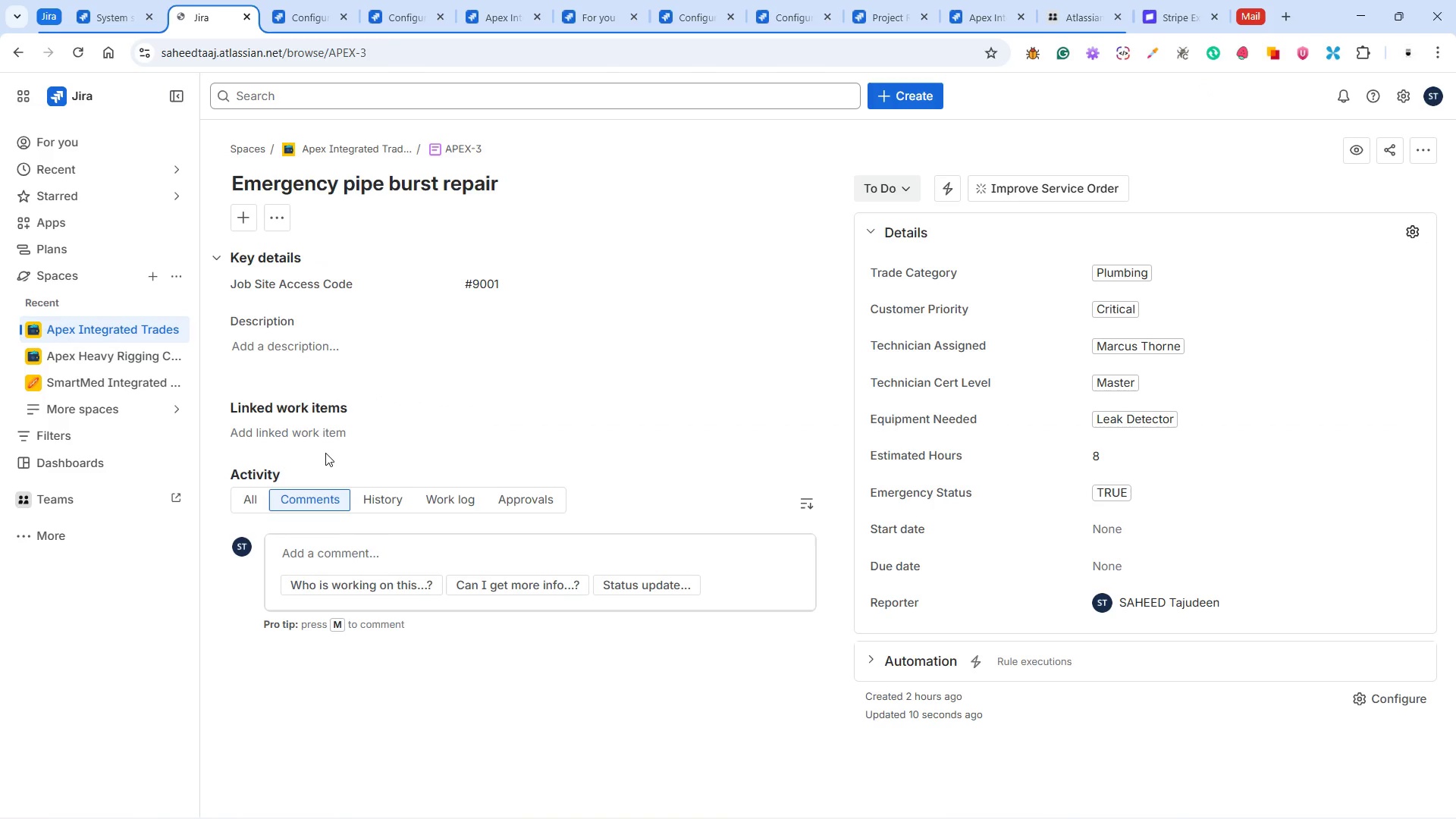 
wait(5.55)
 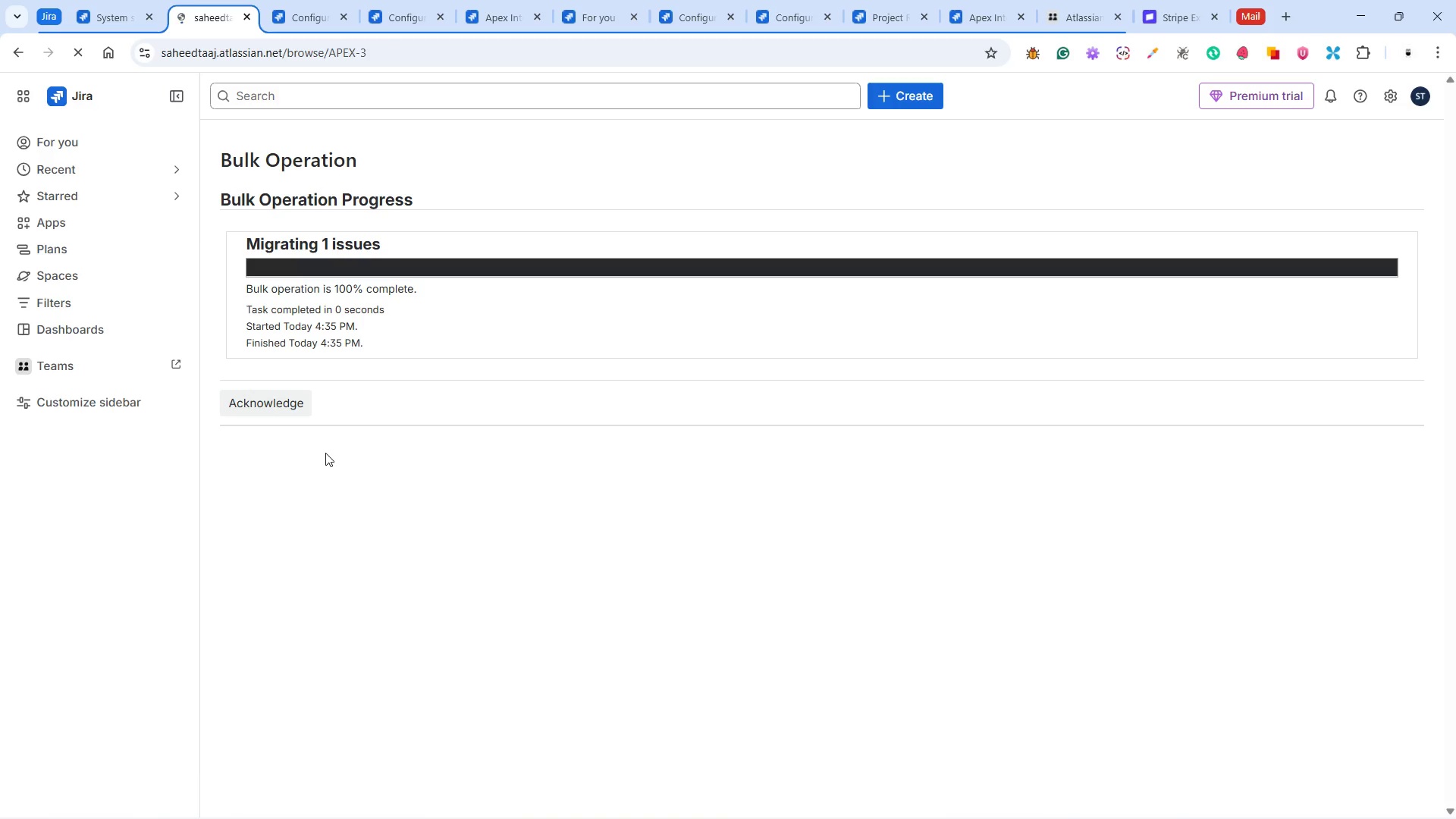 
left_click([121, 326])
 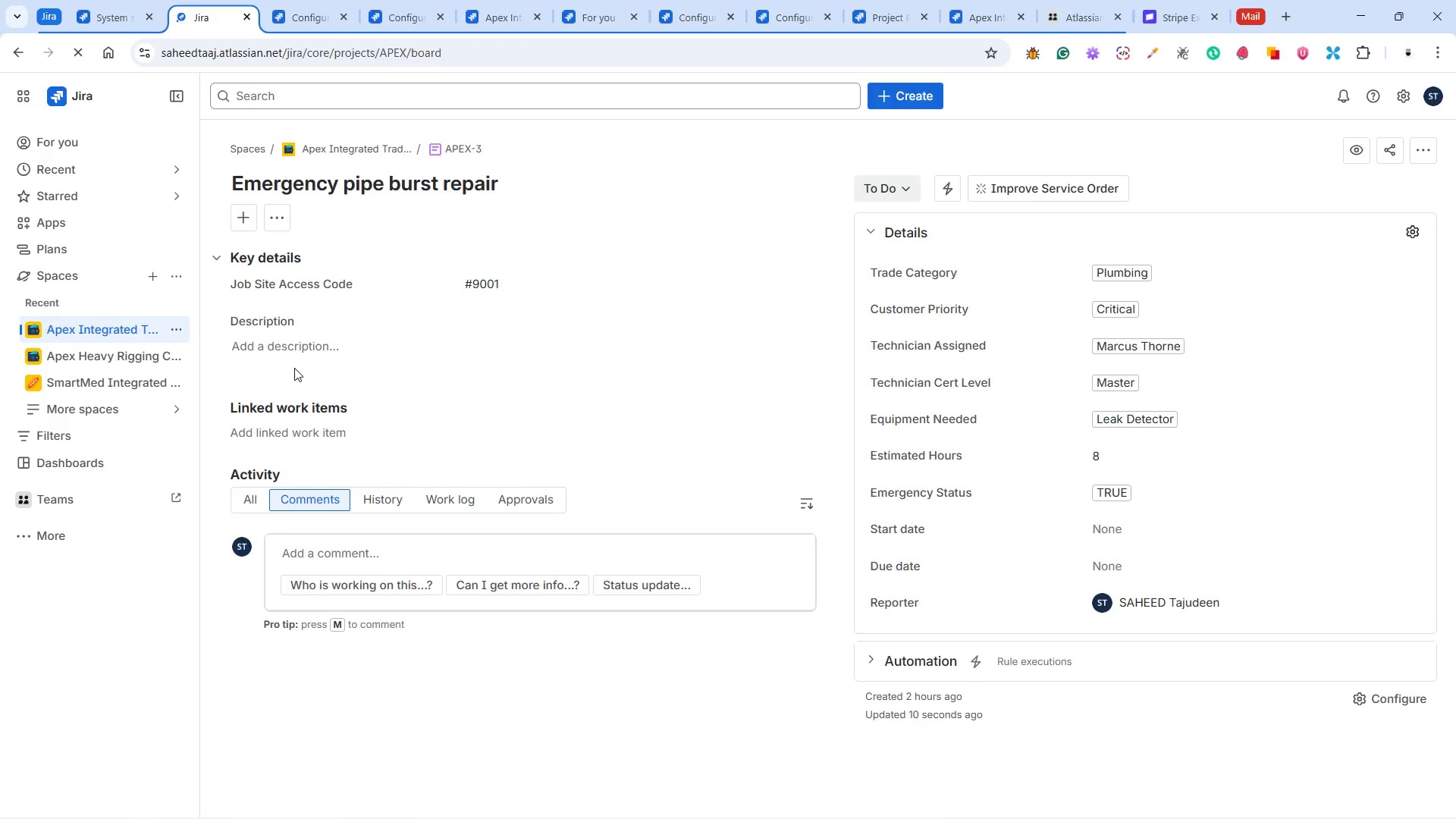 
scroll: coordinate [312, 425], scroll_direction: down, amount: 20.0
 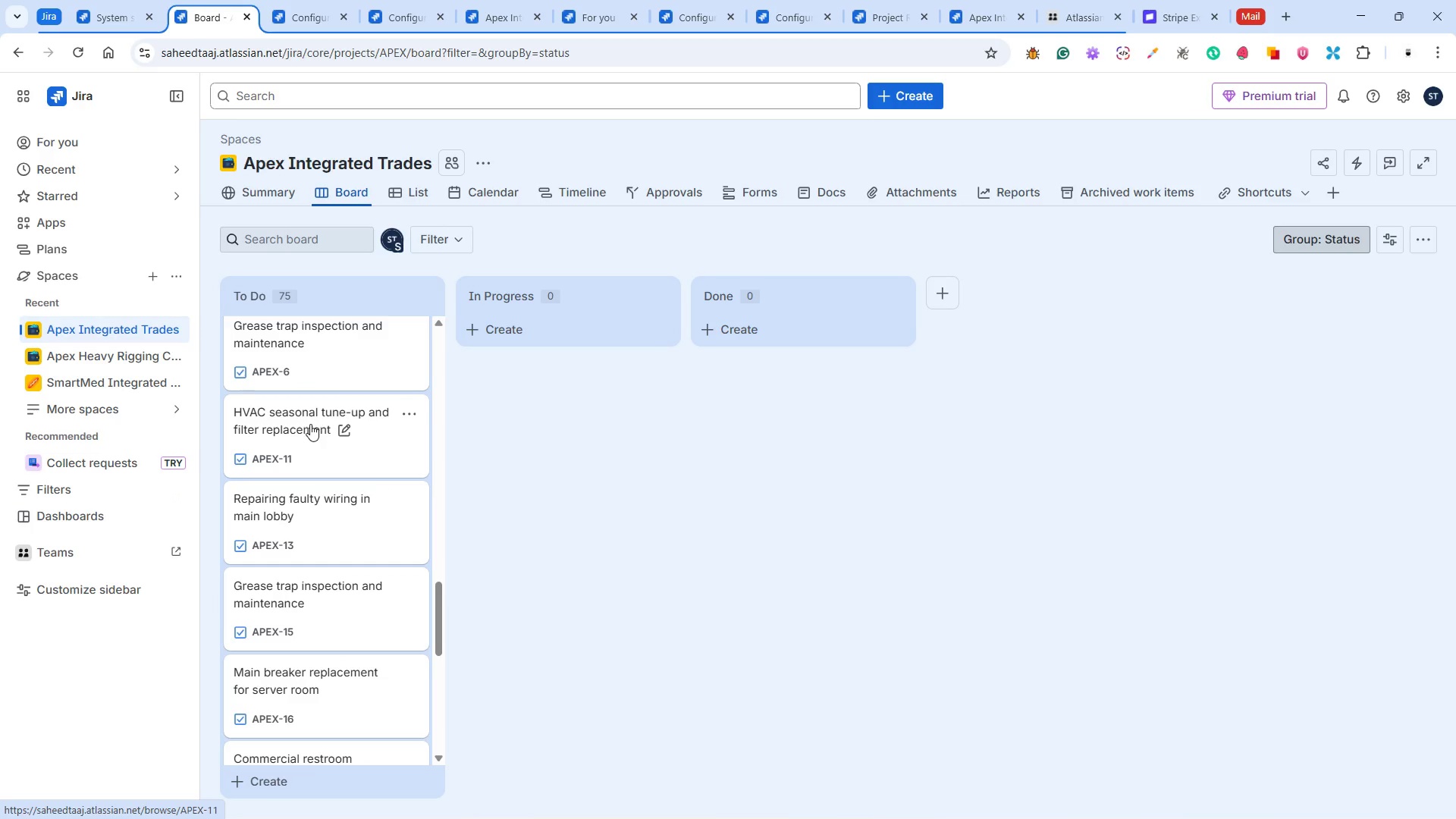 
scroll: coordinate [310, 424], scroll_direction: up, amount: 2.0
 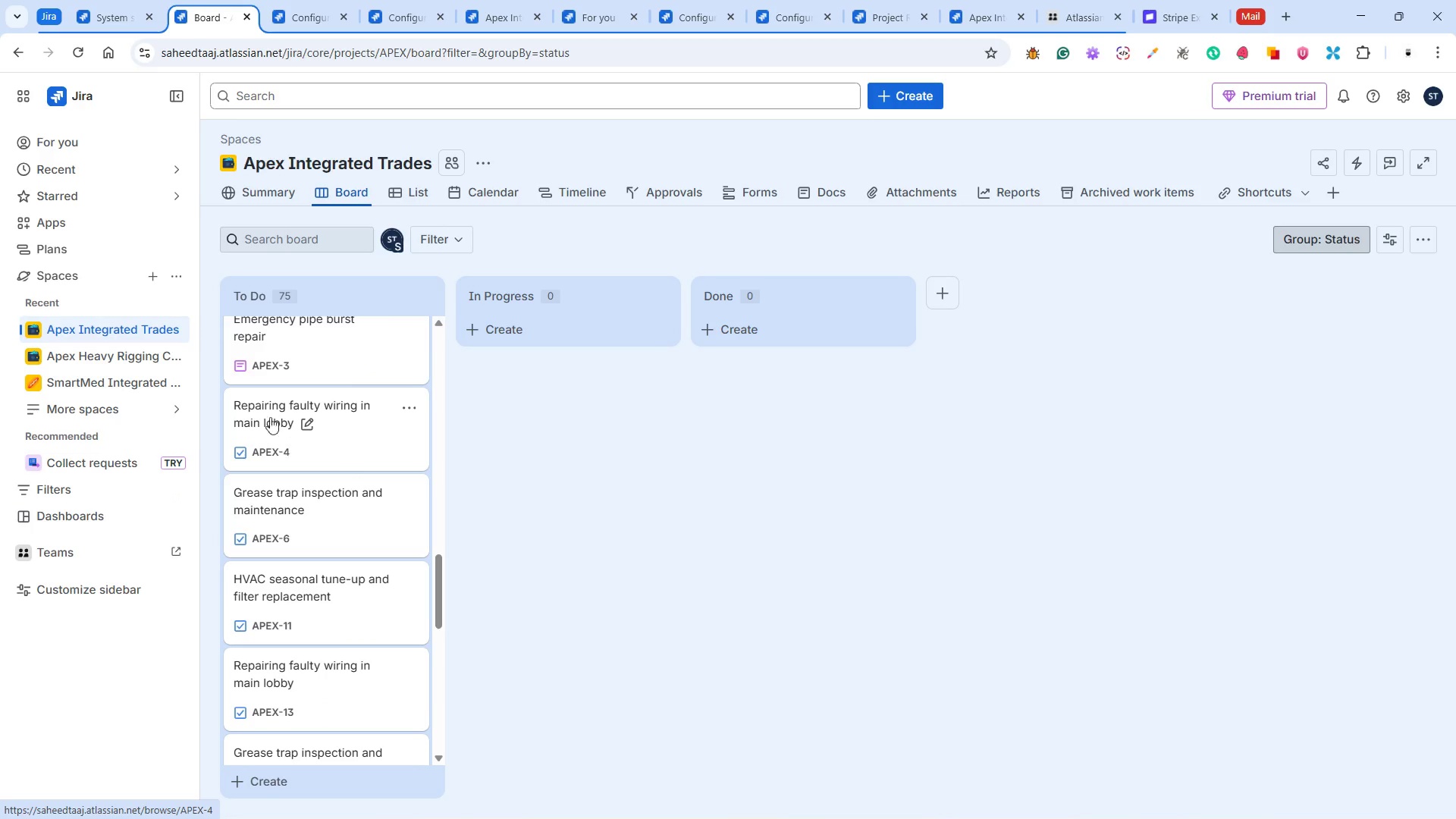 
left_click([263, 407])
 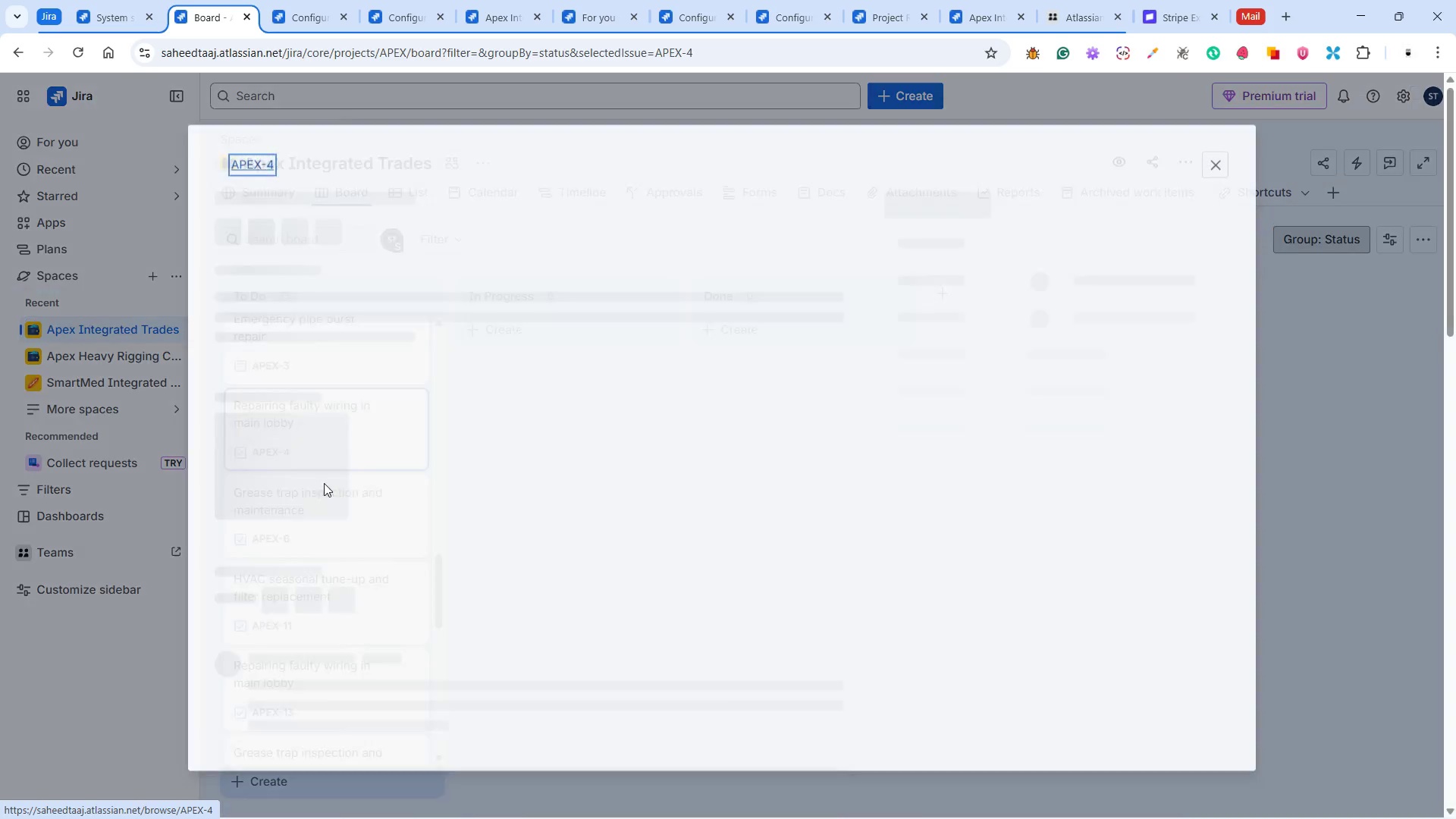 
scroll: coordinate [322, 482], scroll_direction: down, amount: 4.0
 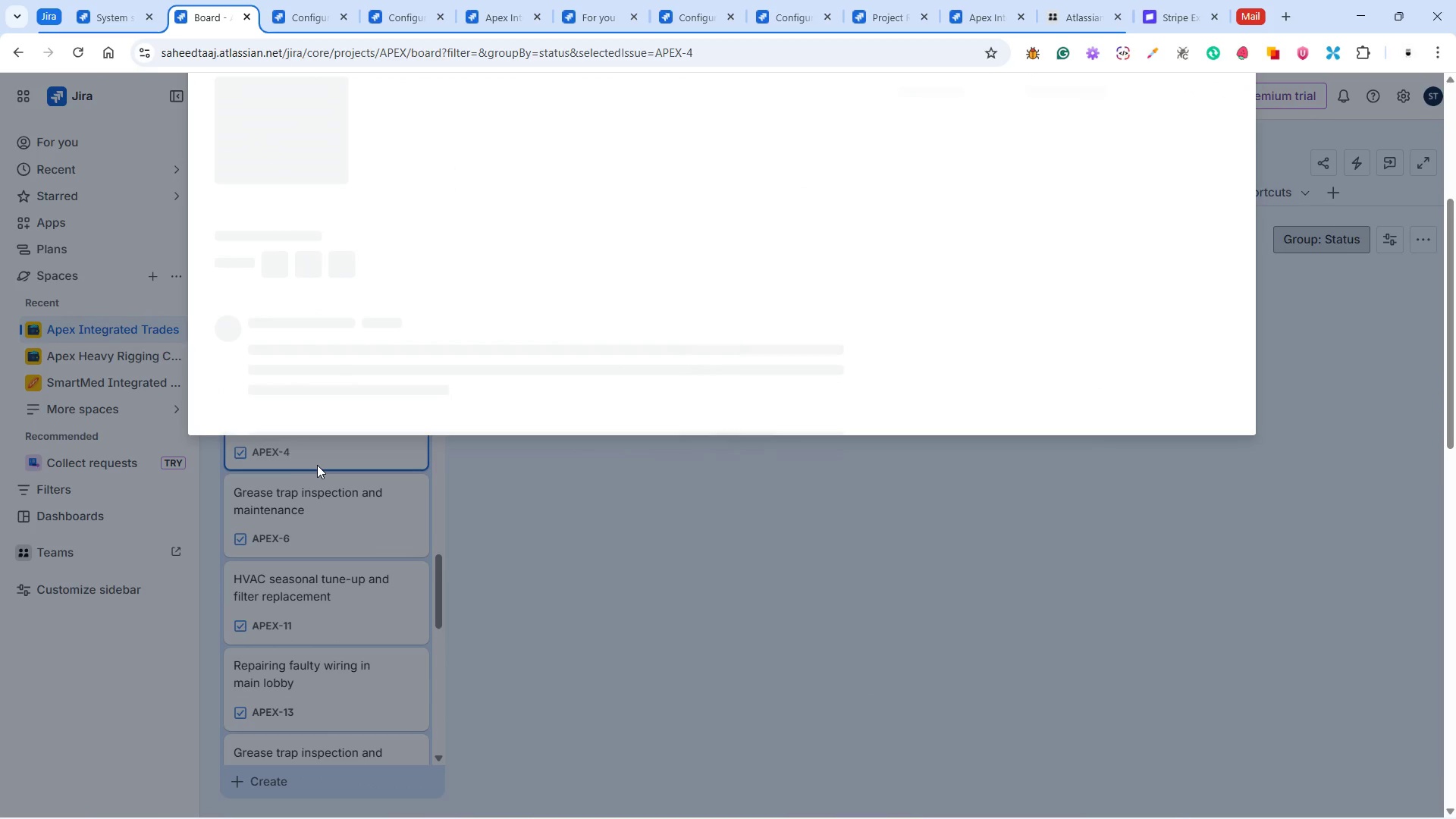 
scroll: coordinate [317, 465], scroll_direction: up, amount: 6.0
 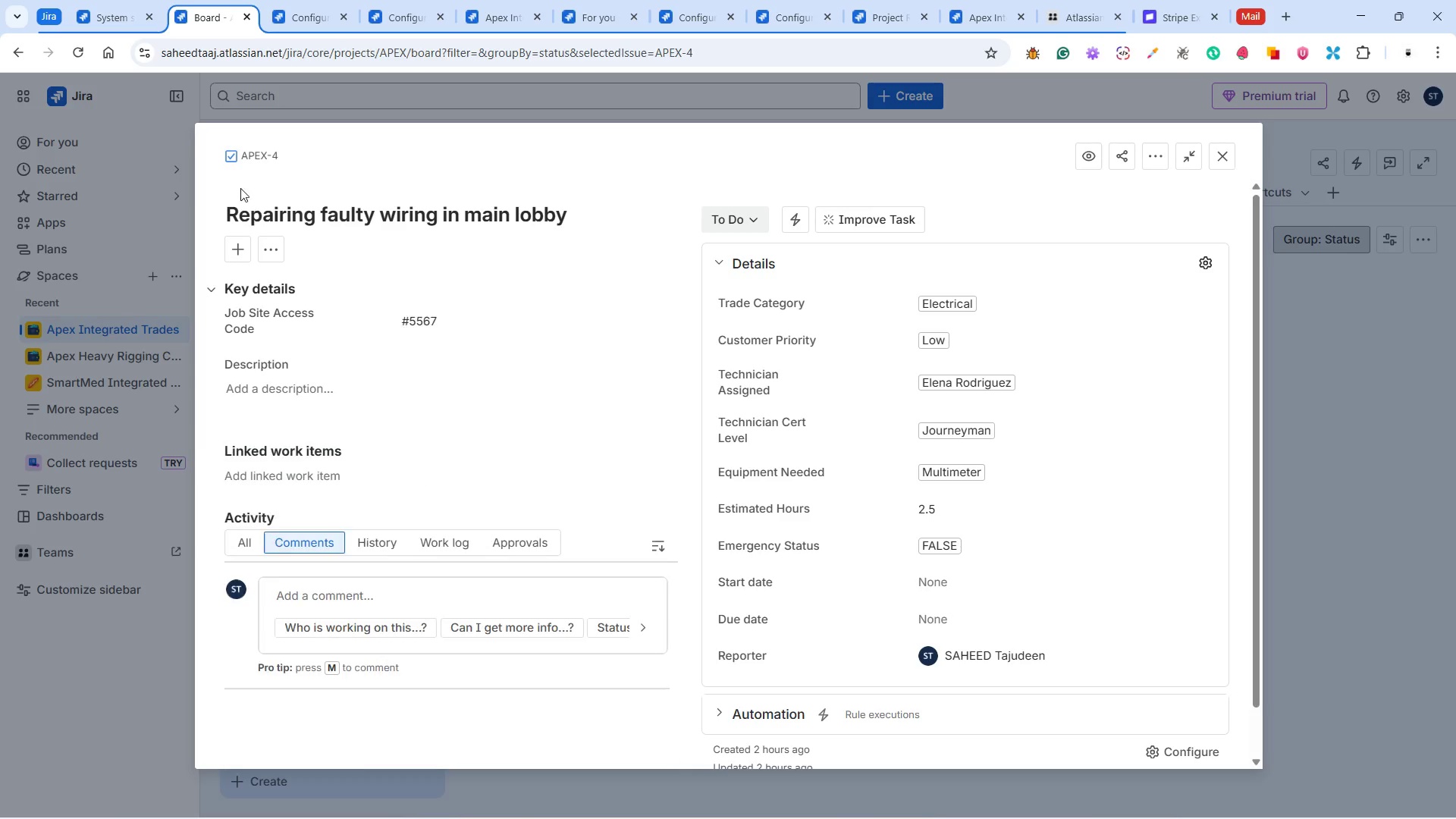 
left_click([231, 152])
 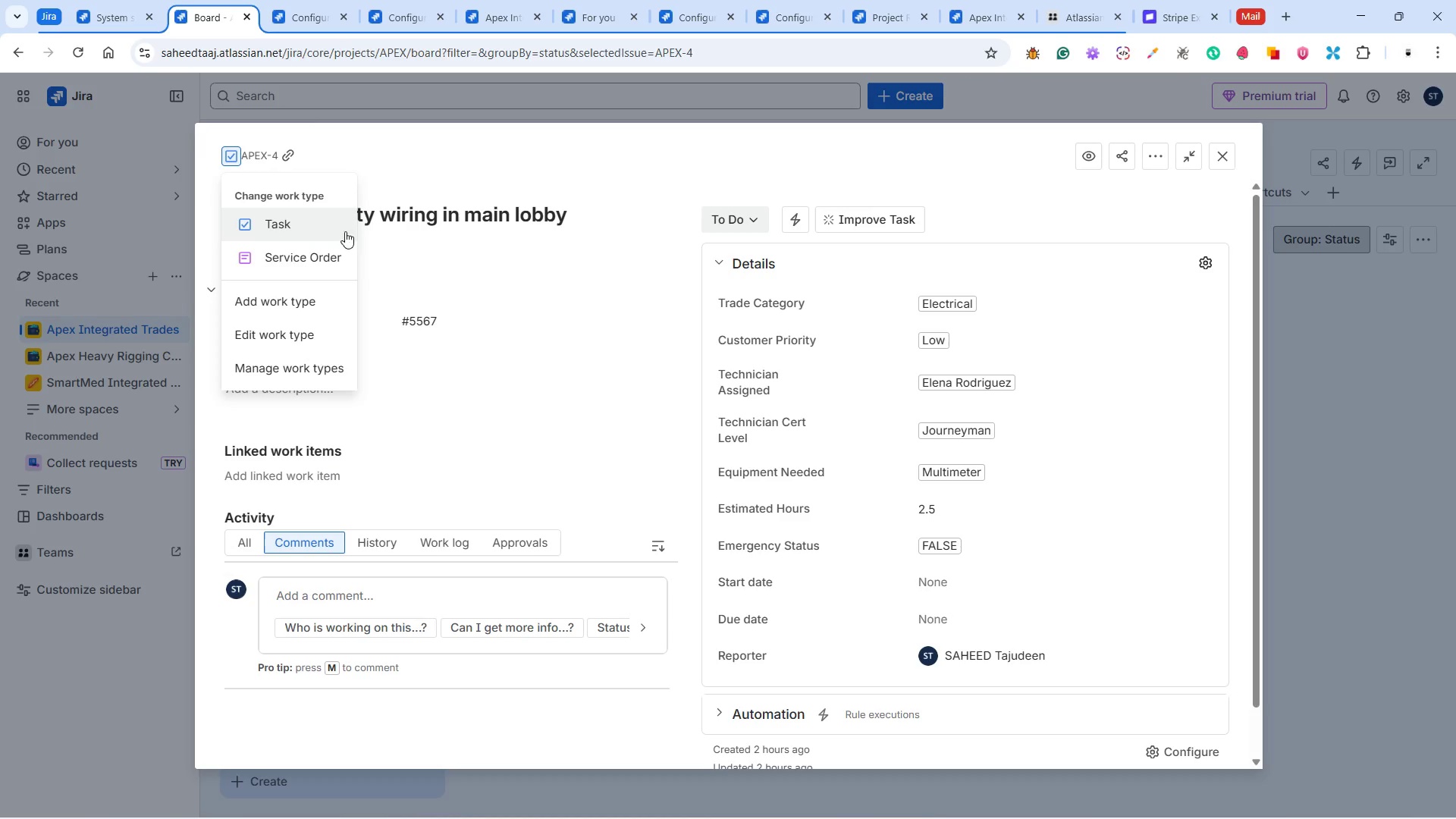 
left_click([284, 256])
 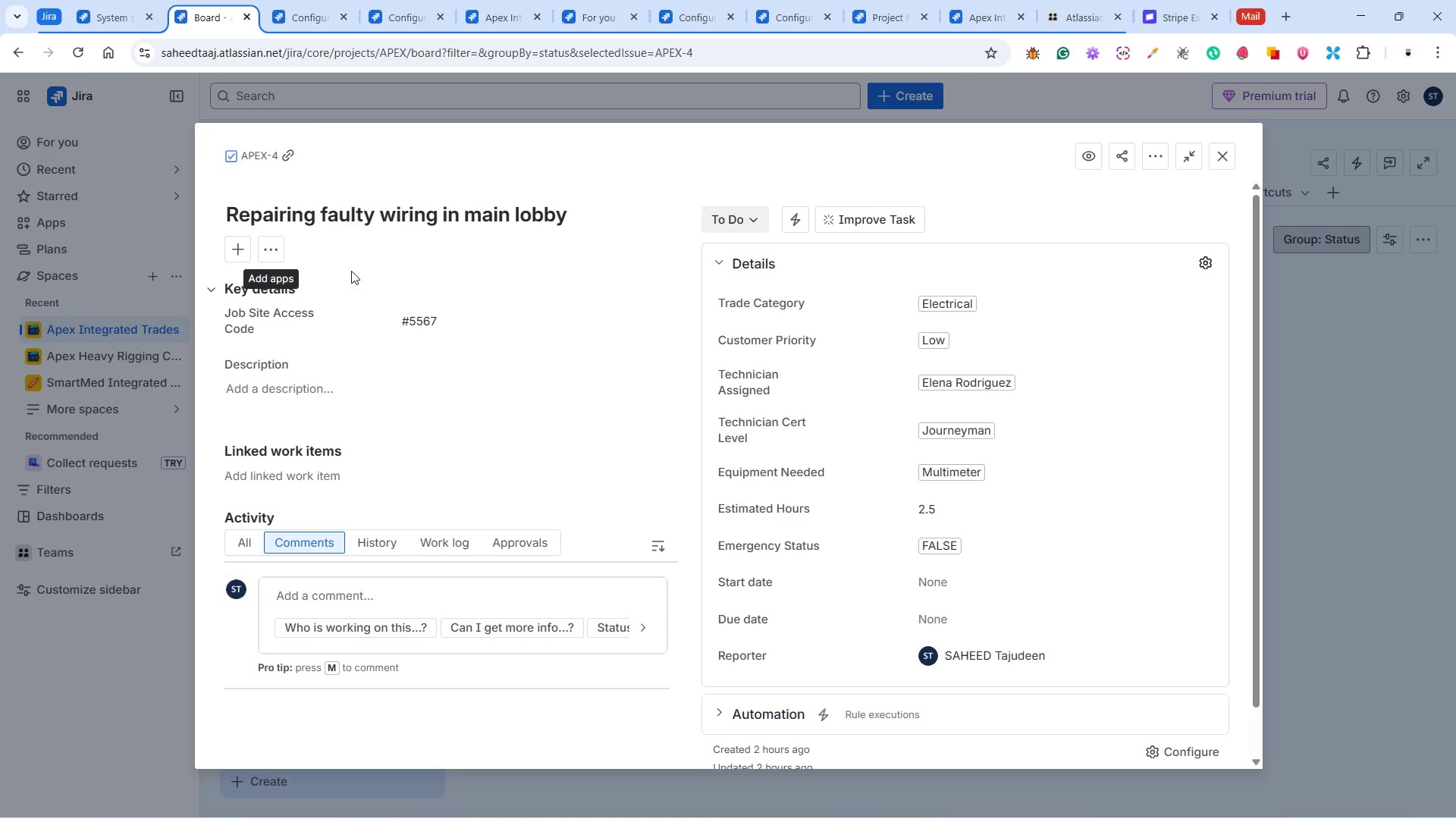 
mouse_move([480, 339])
 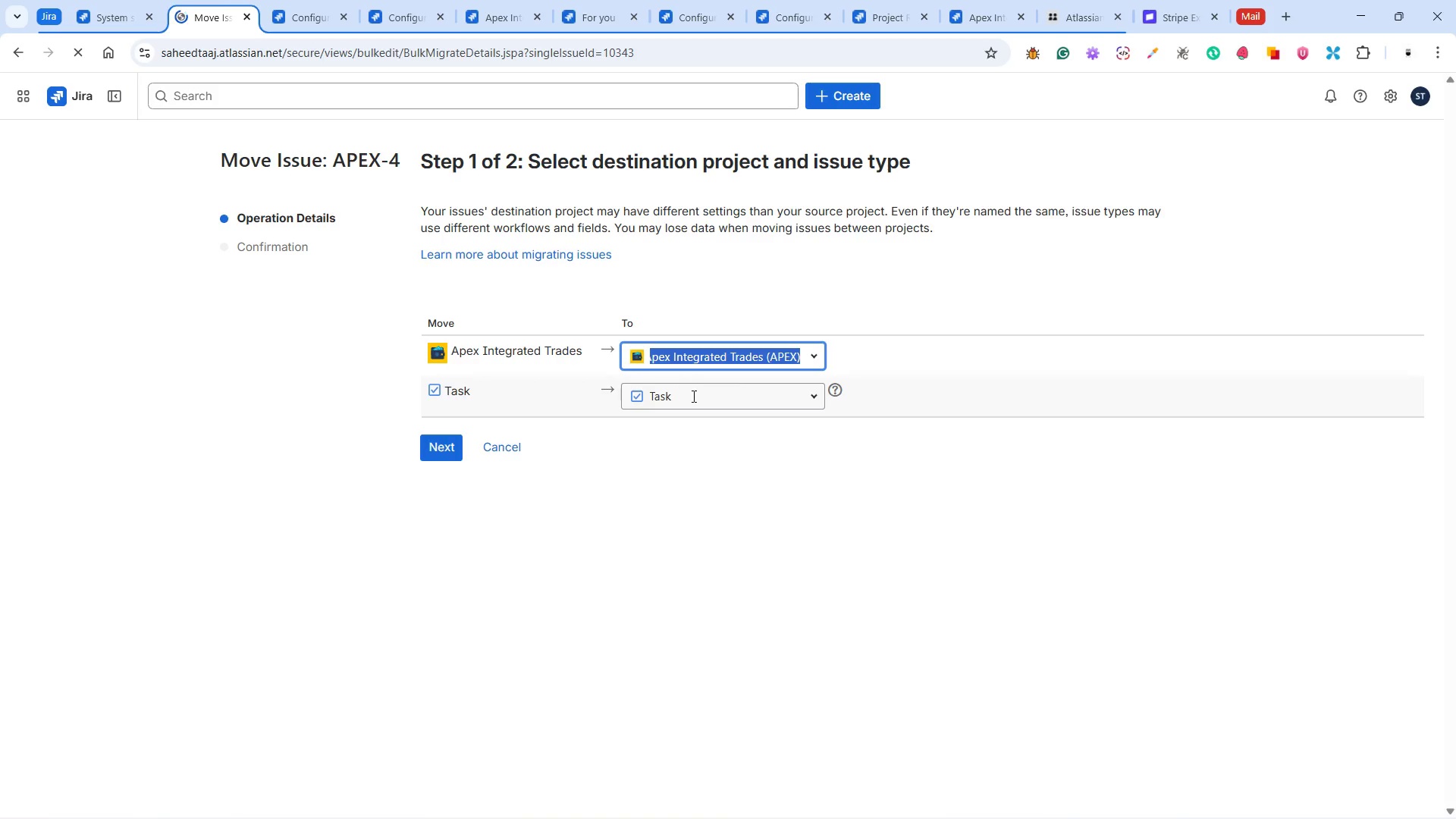 
left_click([692, 397])
 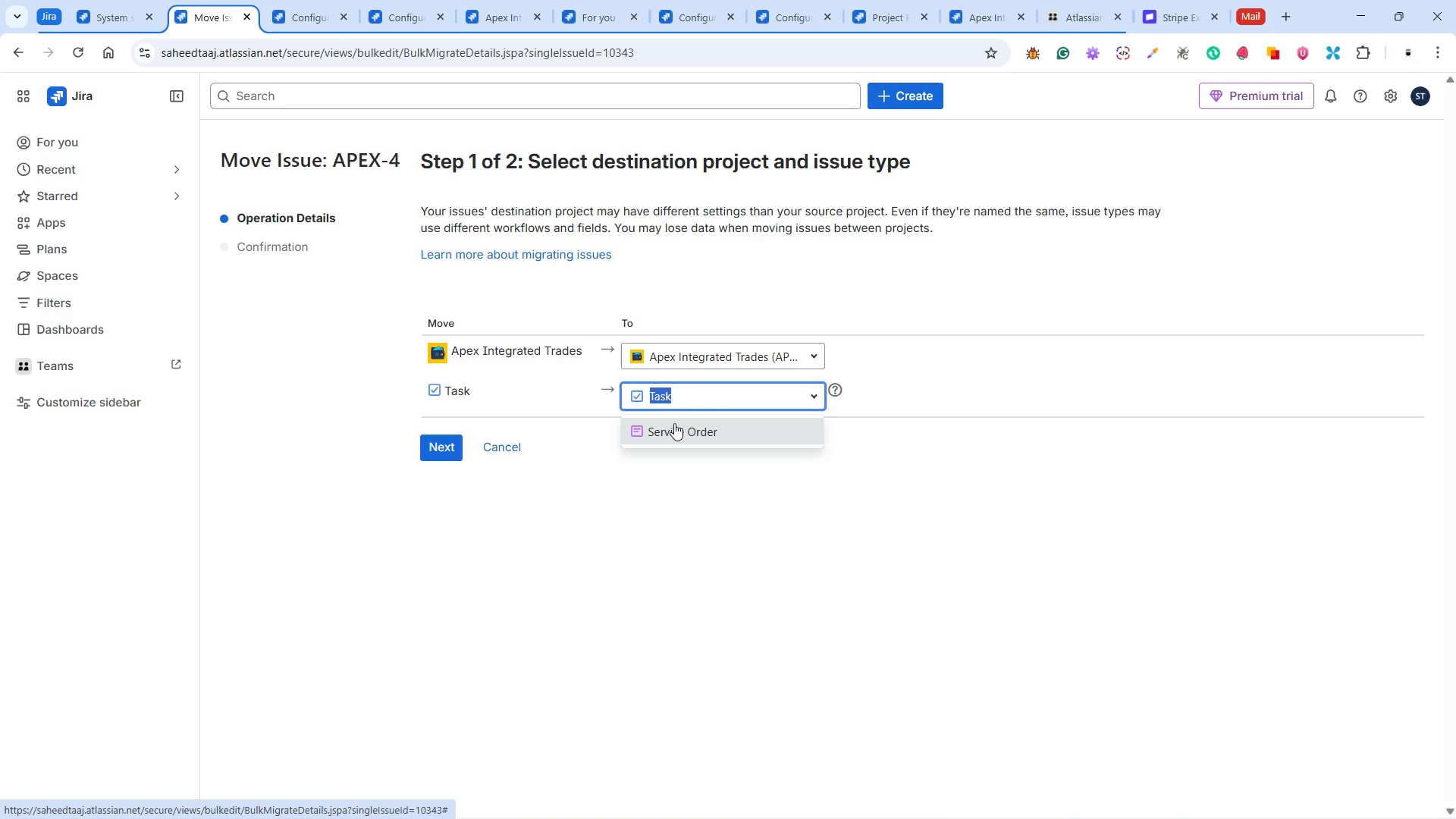 
left_click([674, 423])
 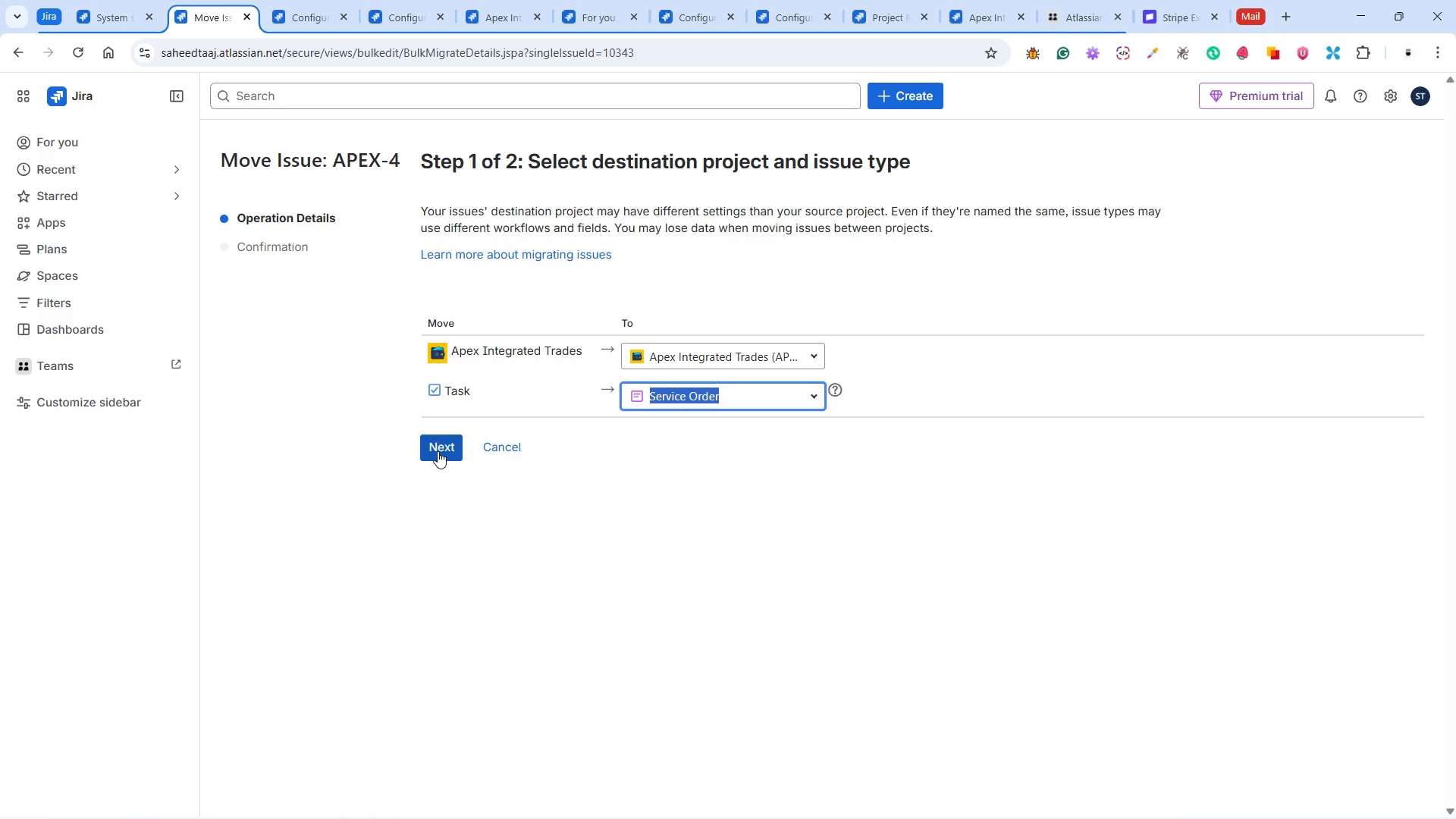 
left_click([438, 451])
 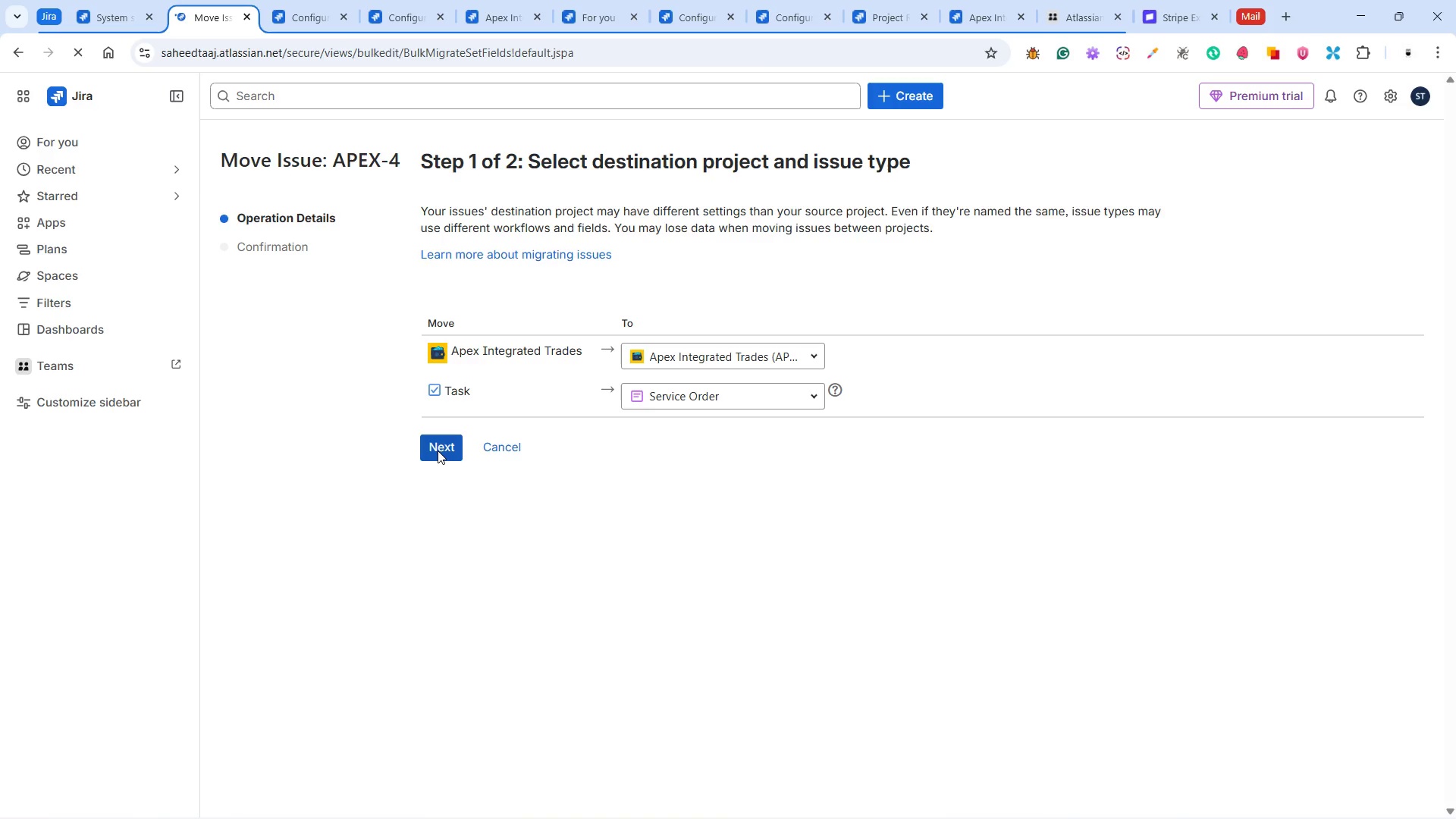 
wait(5.55)
 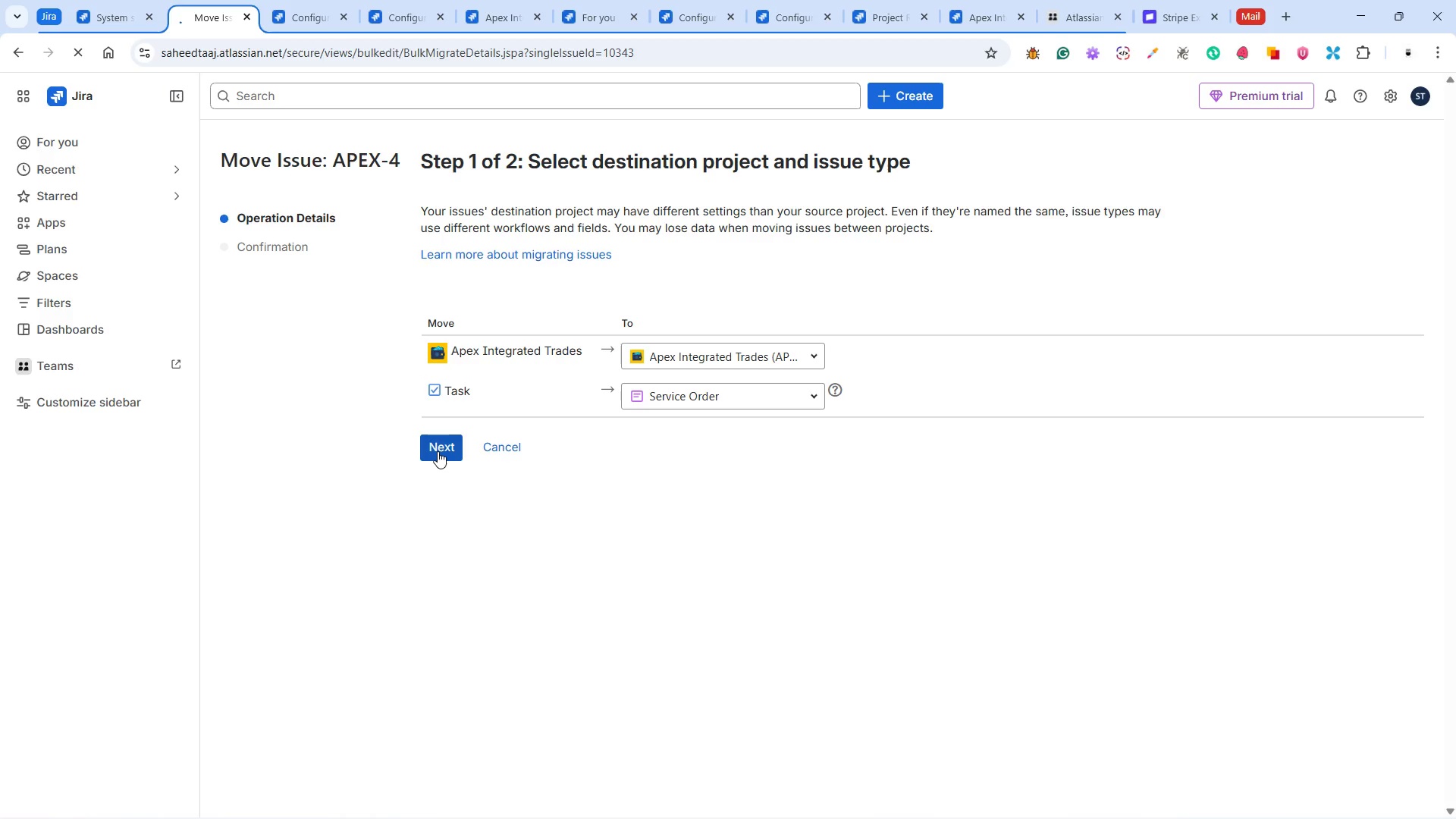 
left_click([444, 433])
 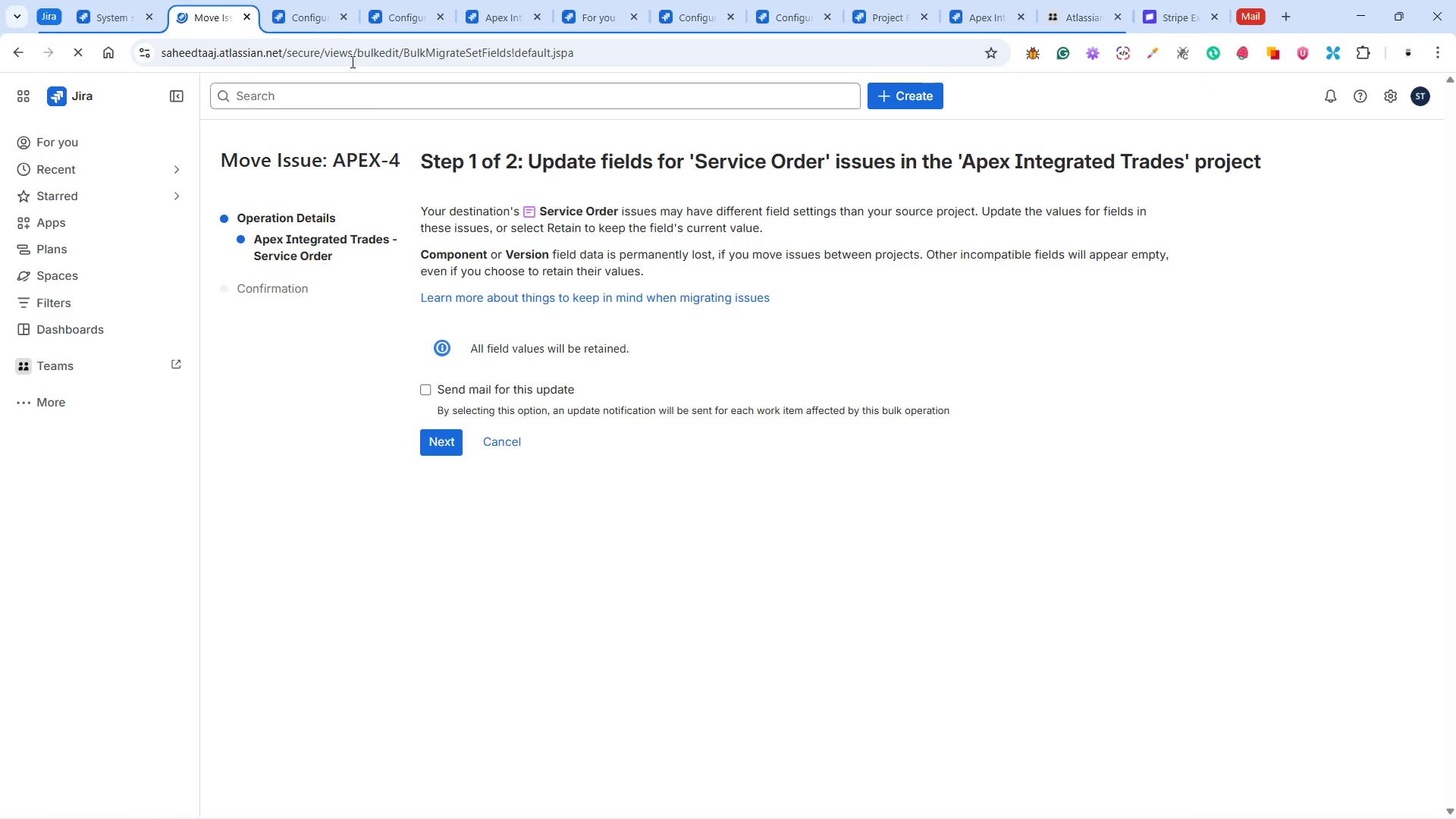 
left_click([294, 13])
 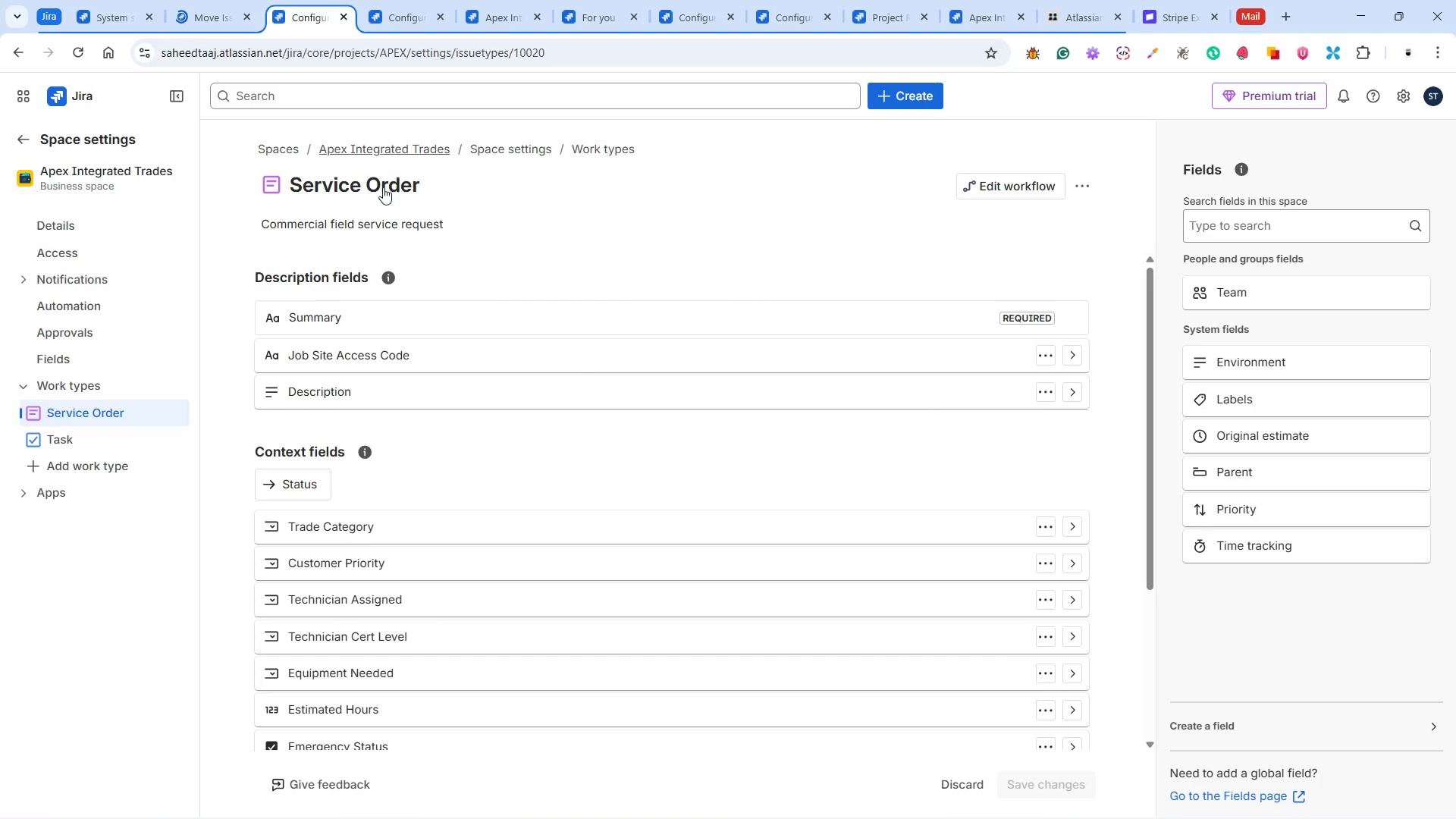 
scroll: coordinate [393, 215], scroll_direction: up, amount: 1.0
 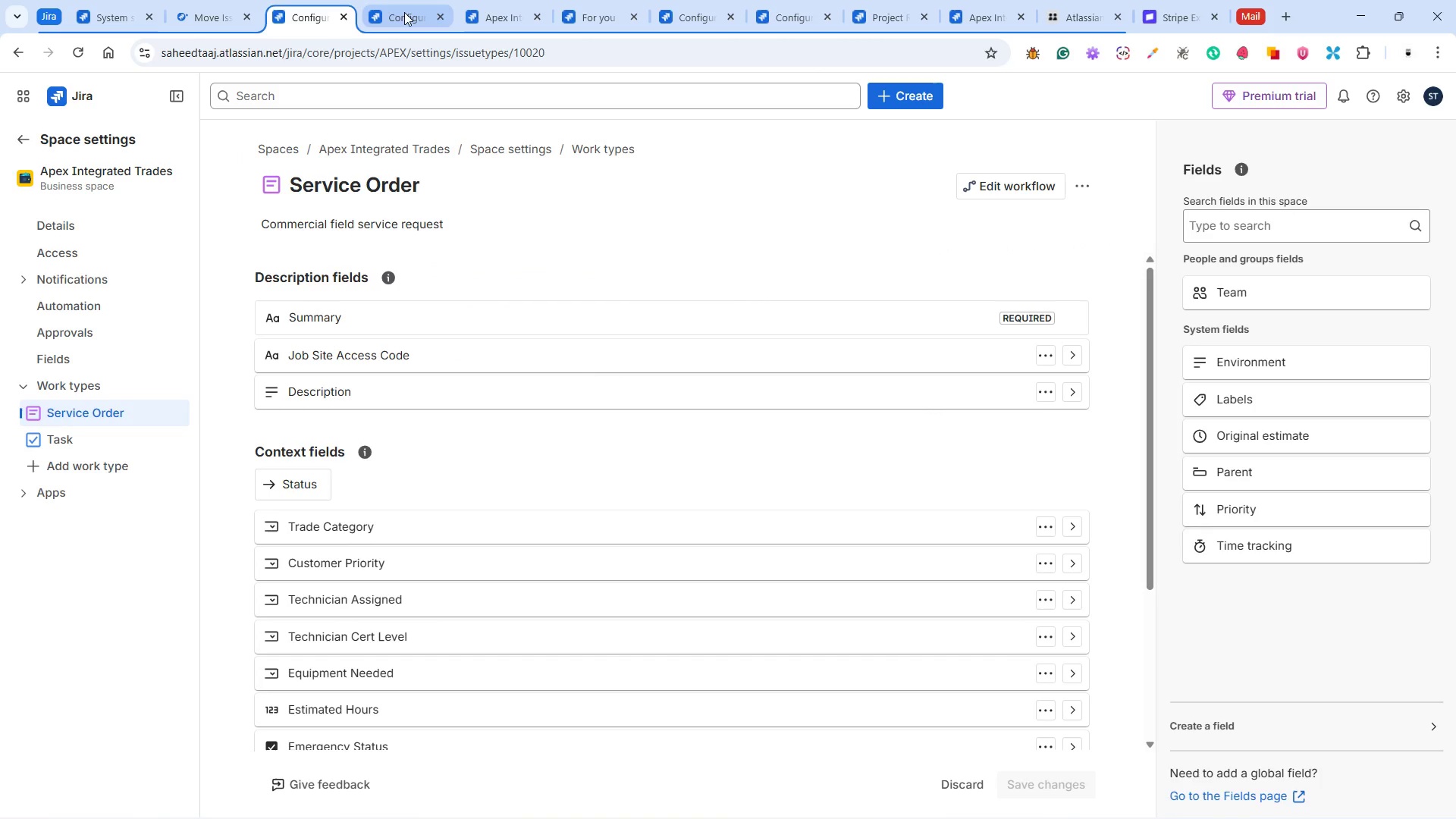 
left_click([400, 11])
 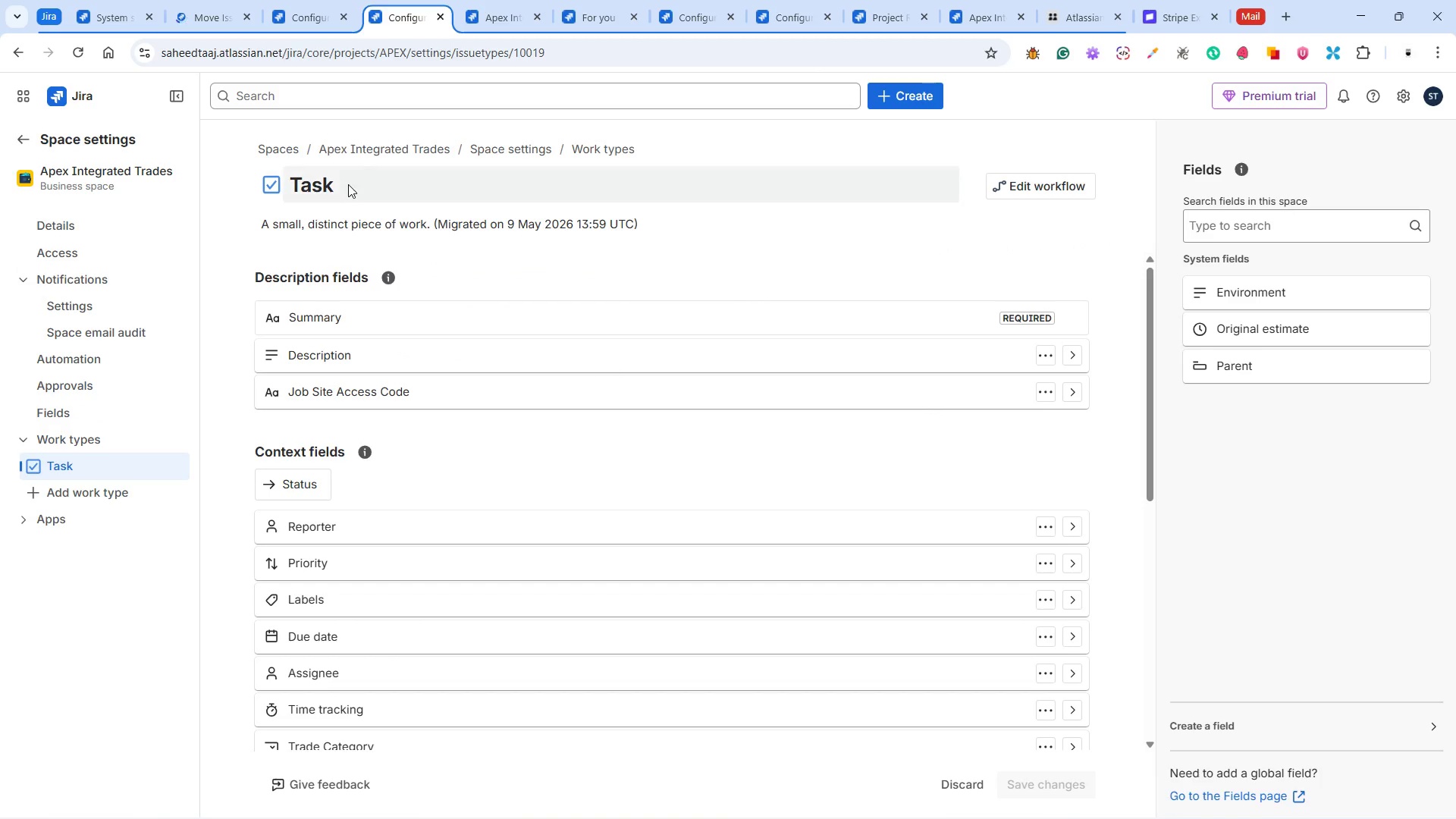 
left_click([347, 185])
 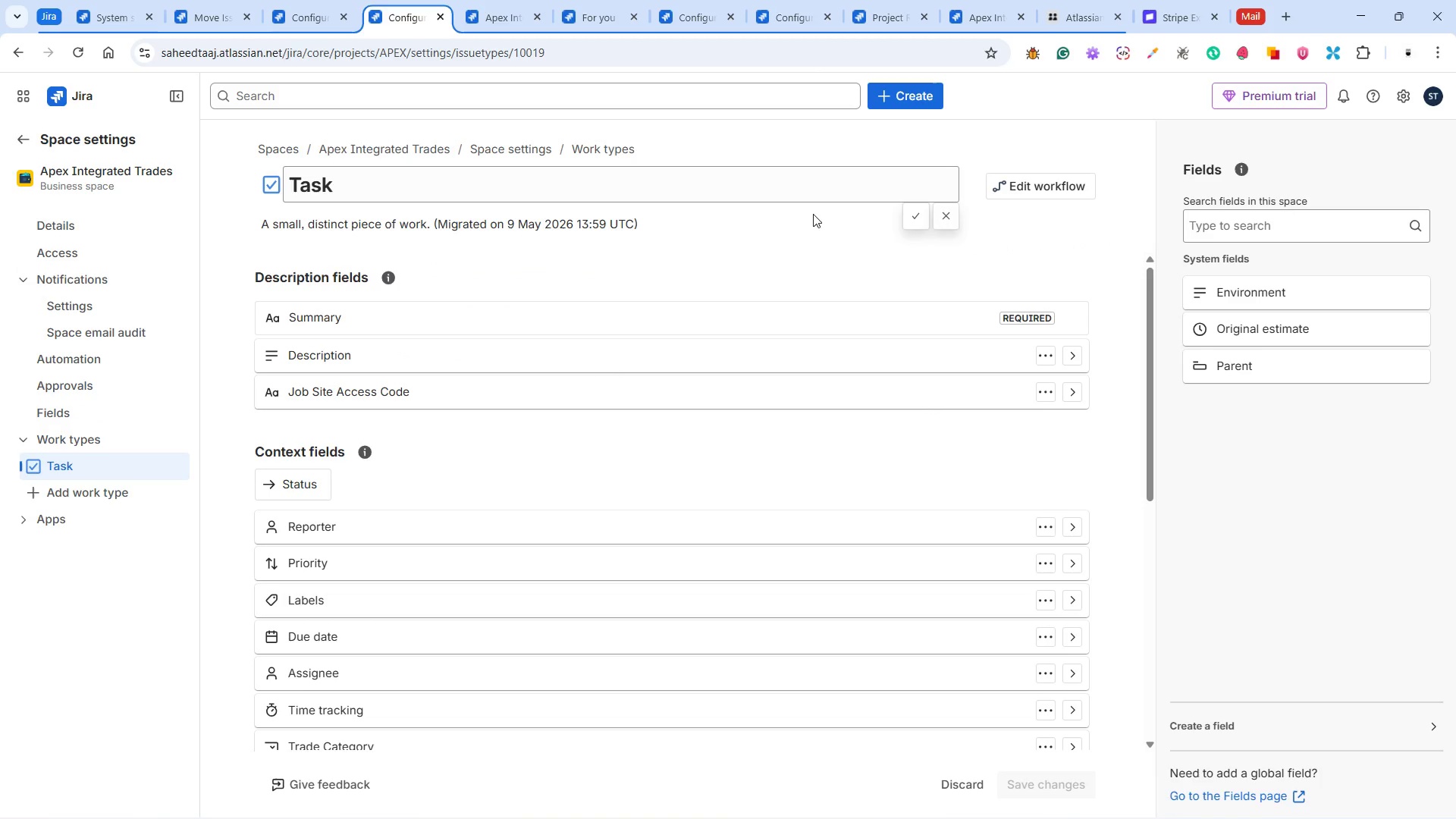 
left_click([1007, 246])
 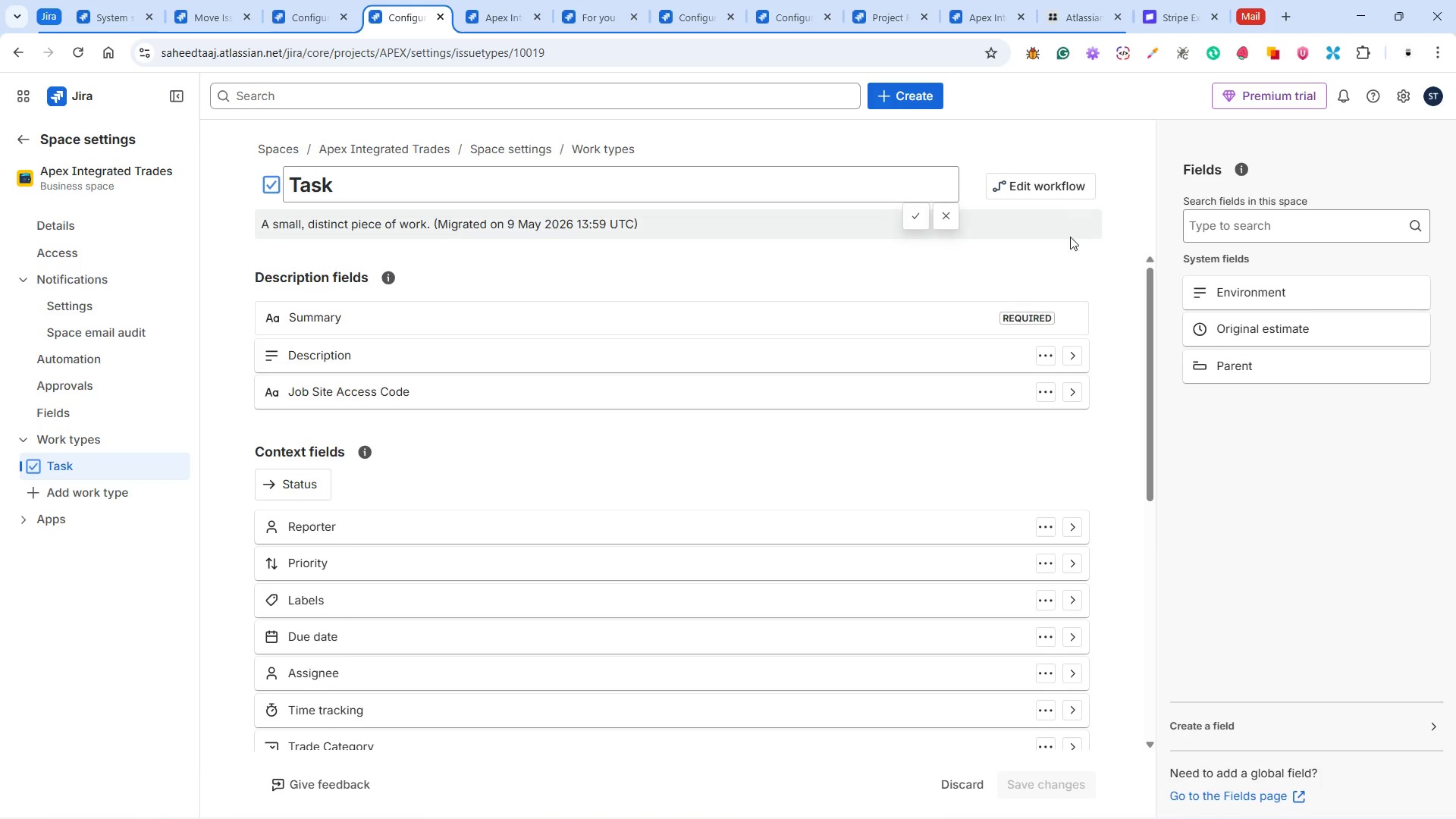 
left_click([1117, 255])
 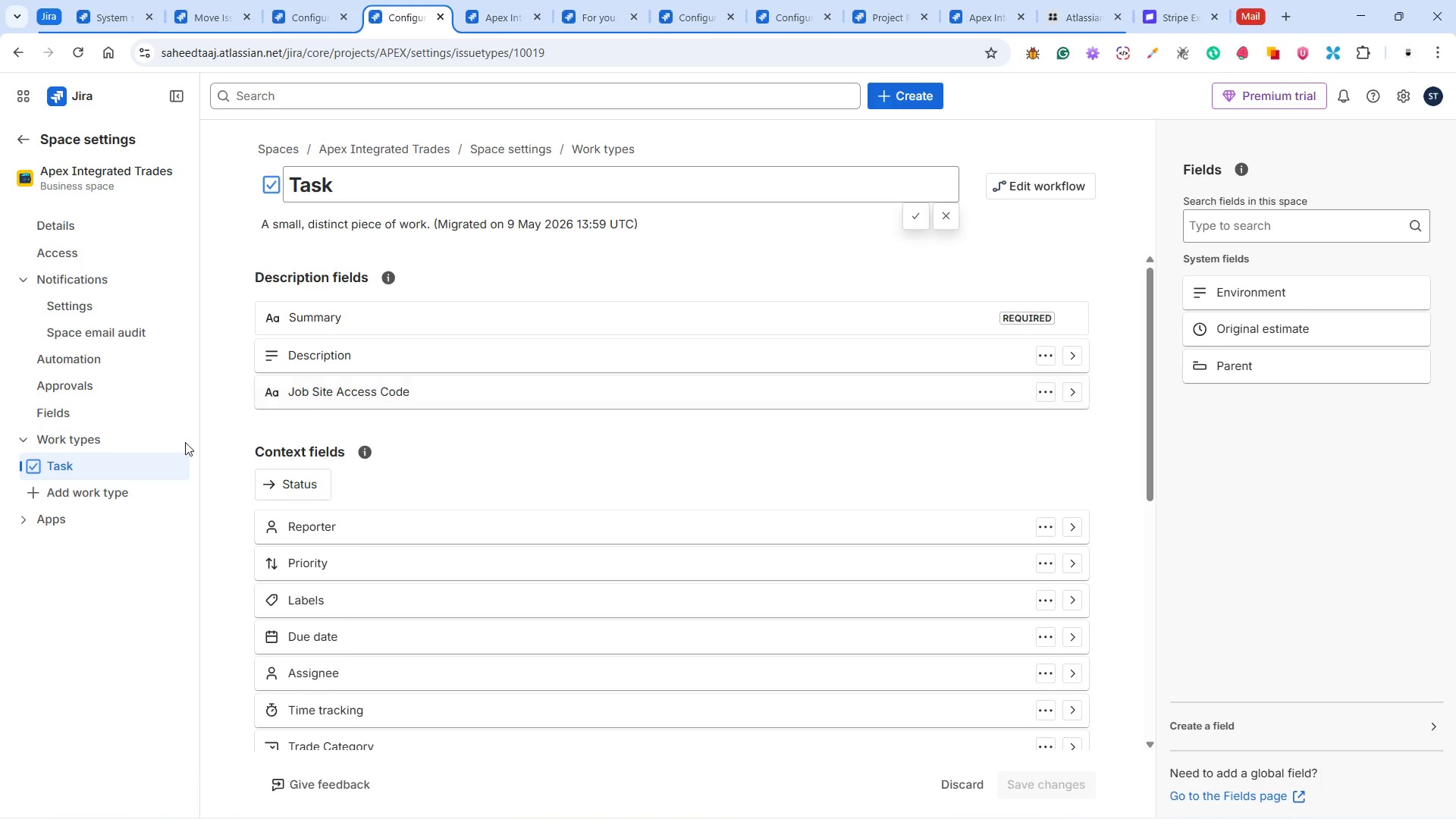 
left_click([67, 435])
 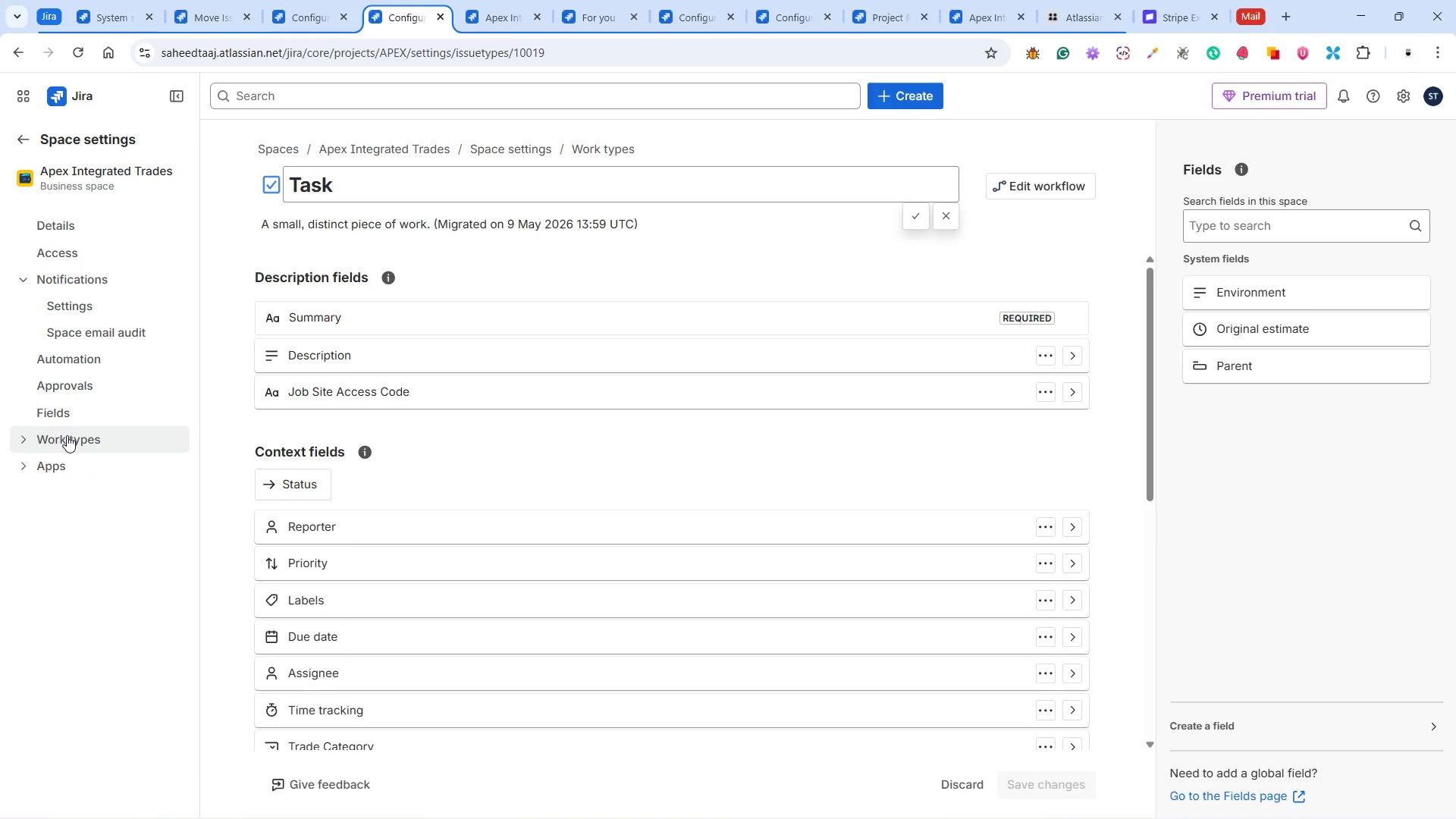 
left_click([67, 435])
 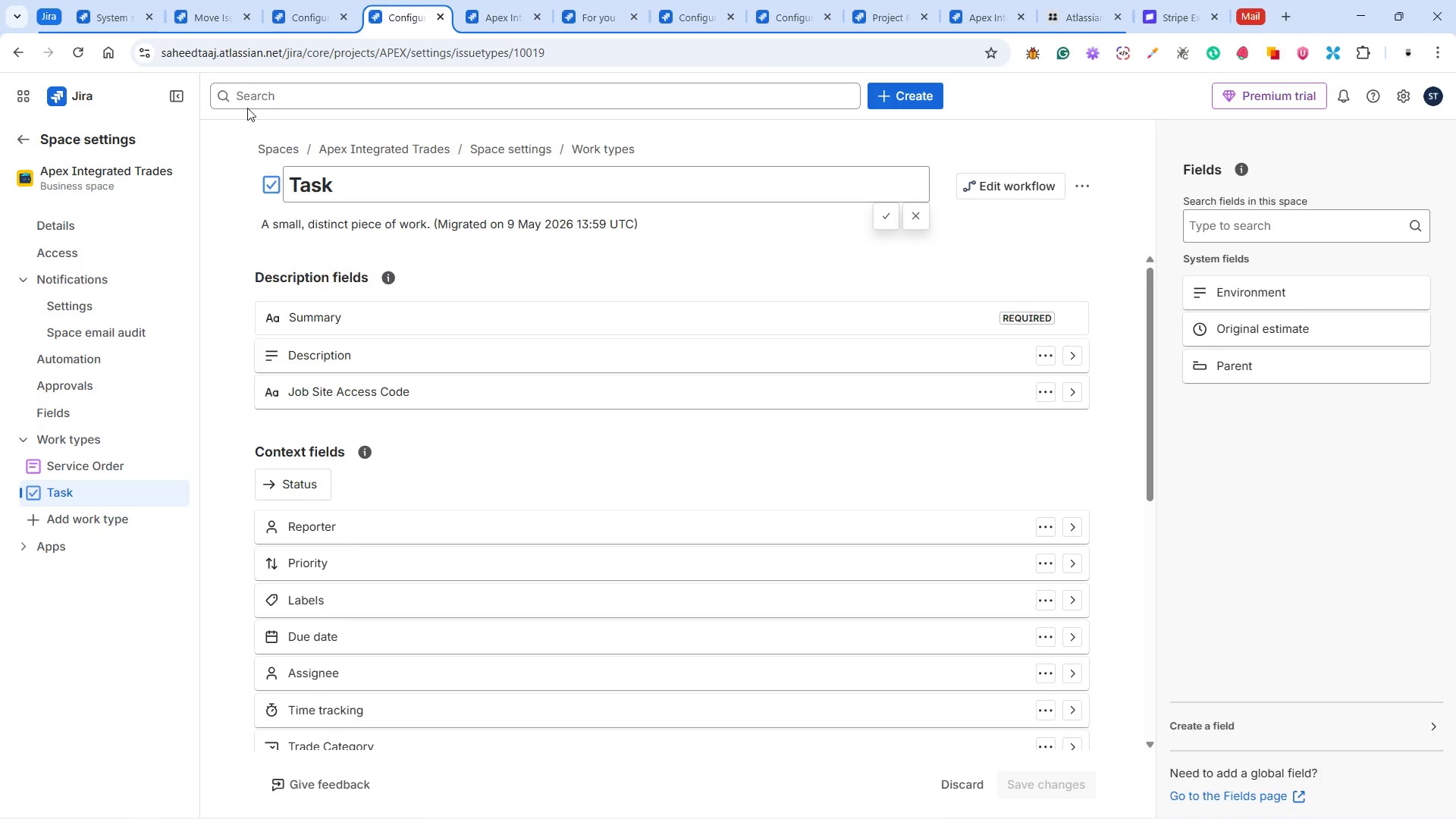 
wait(7.73)
 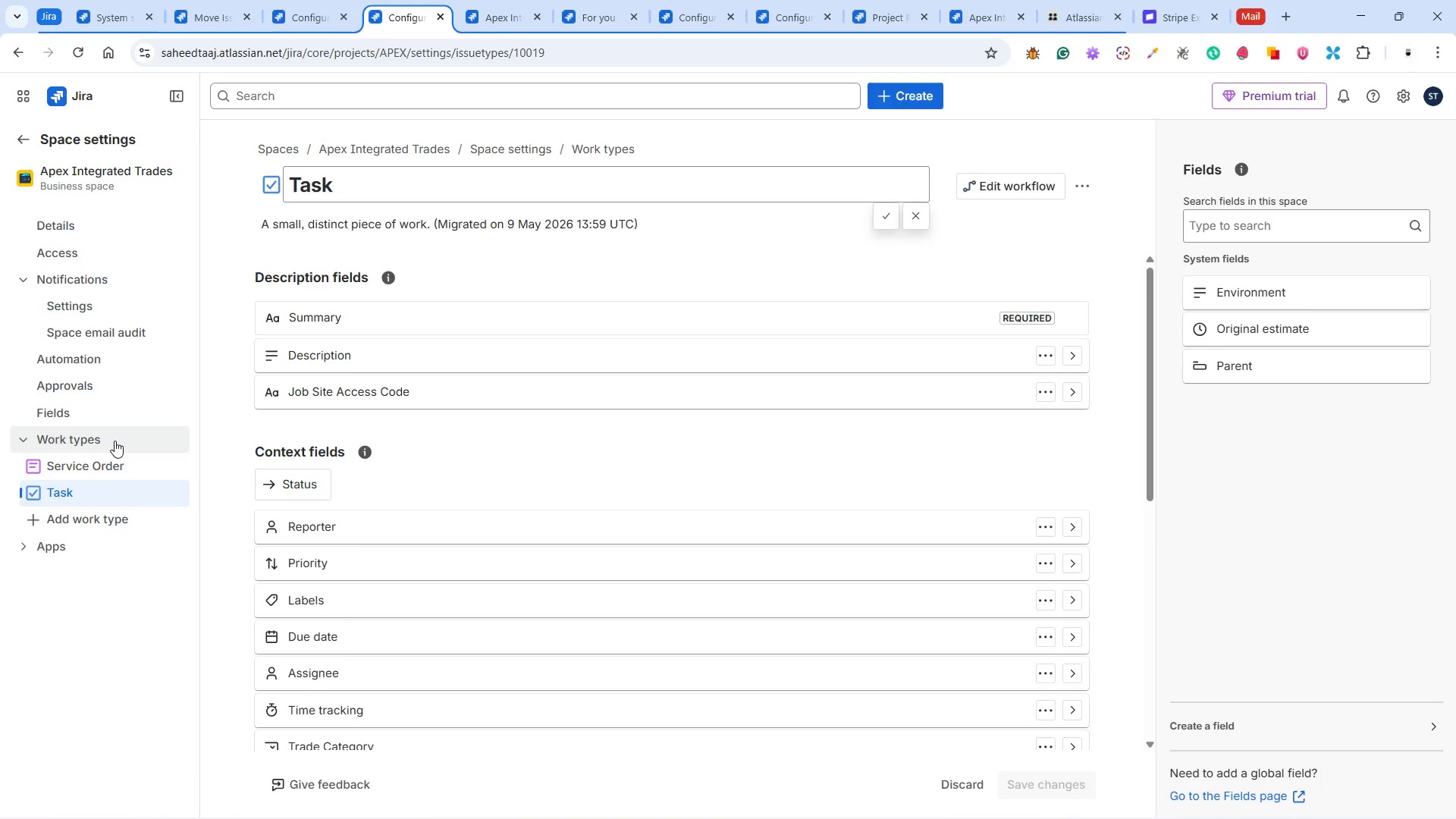 
left_click([301, 20])
 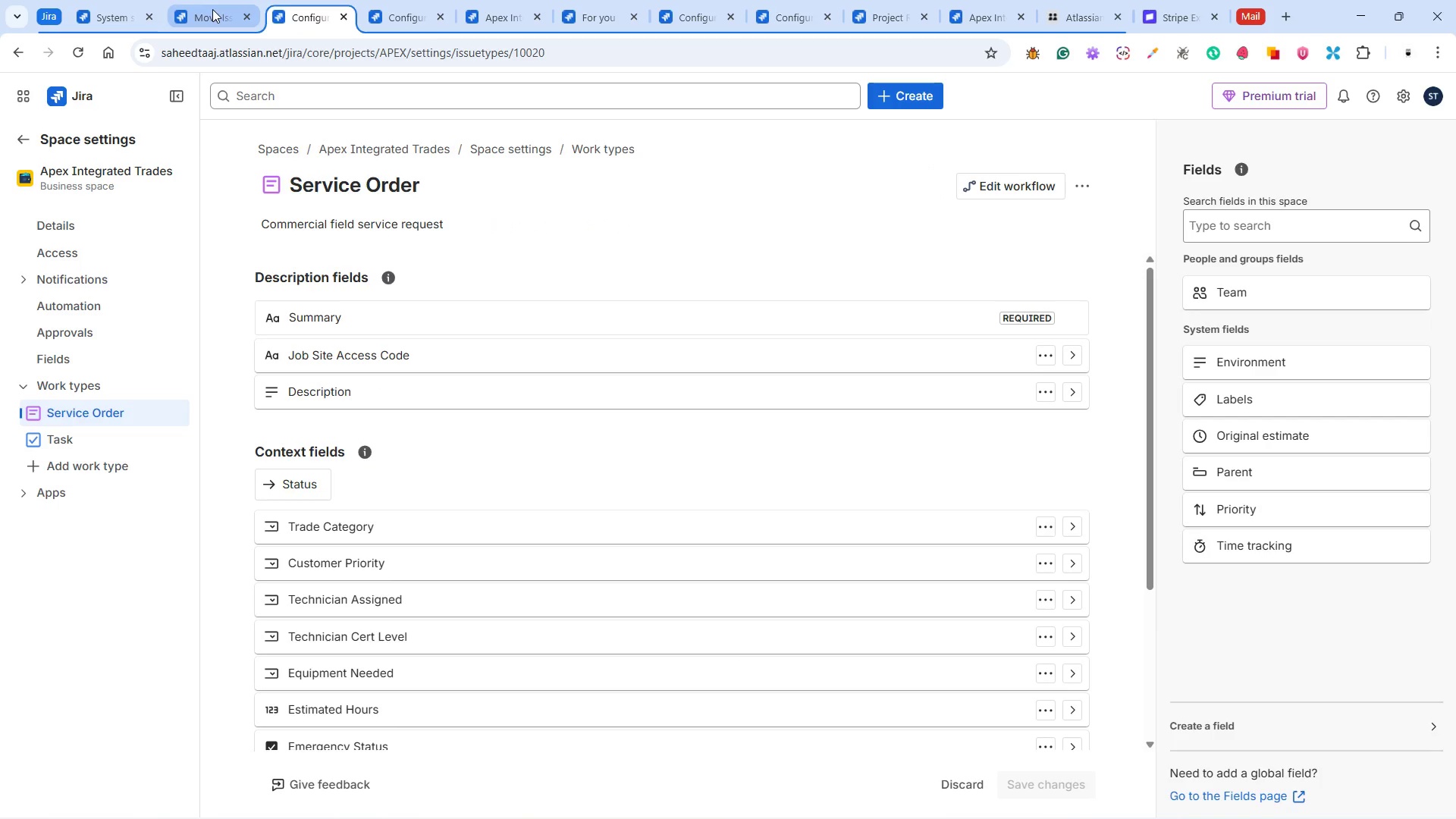 
wait(6.17)
 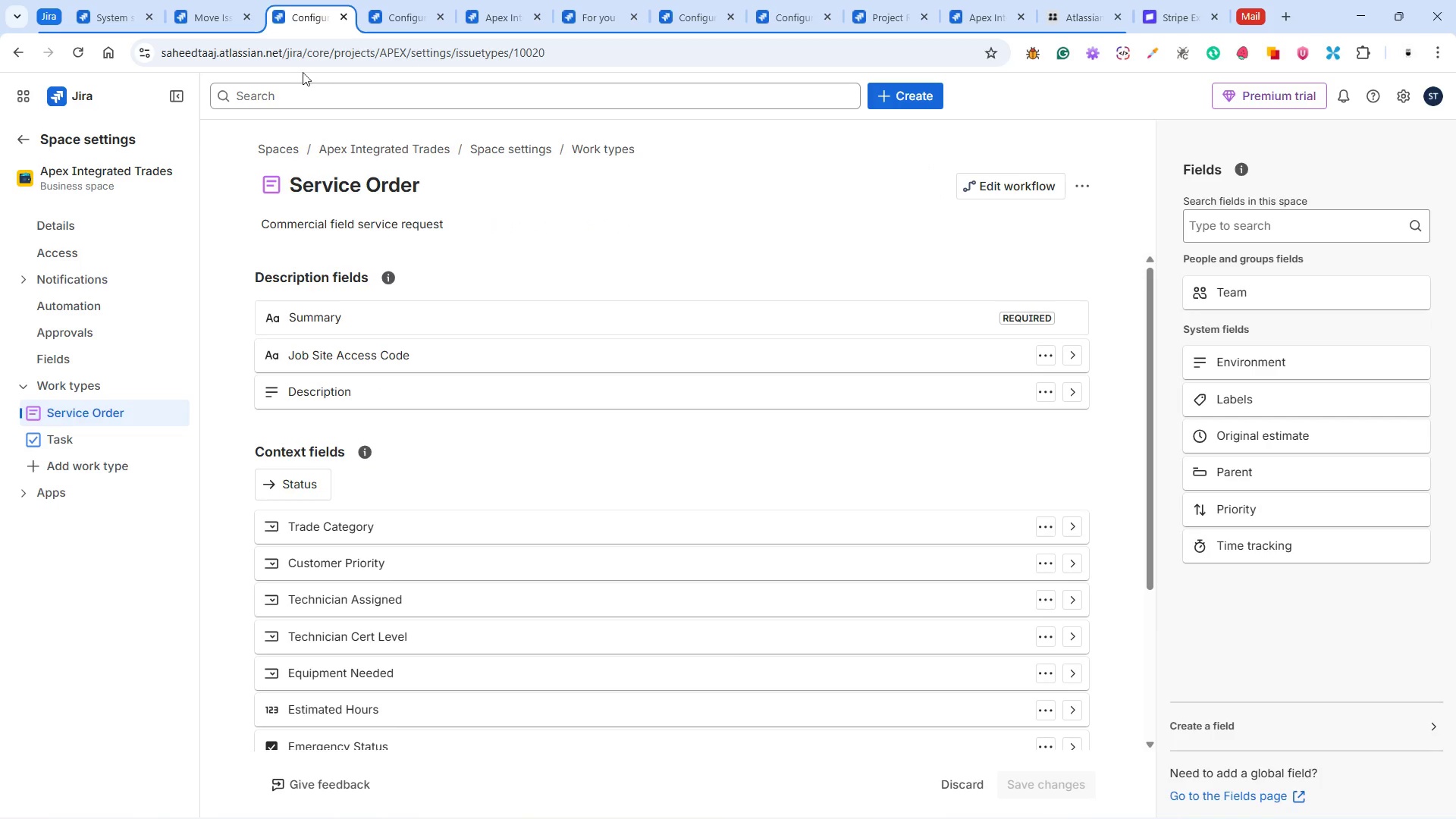 
left_click([217, 14])
 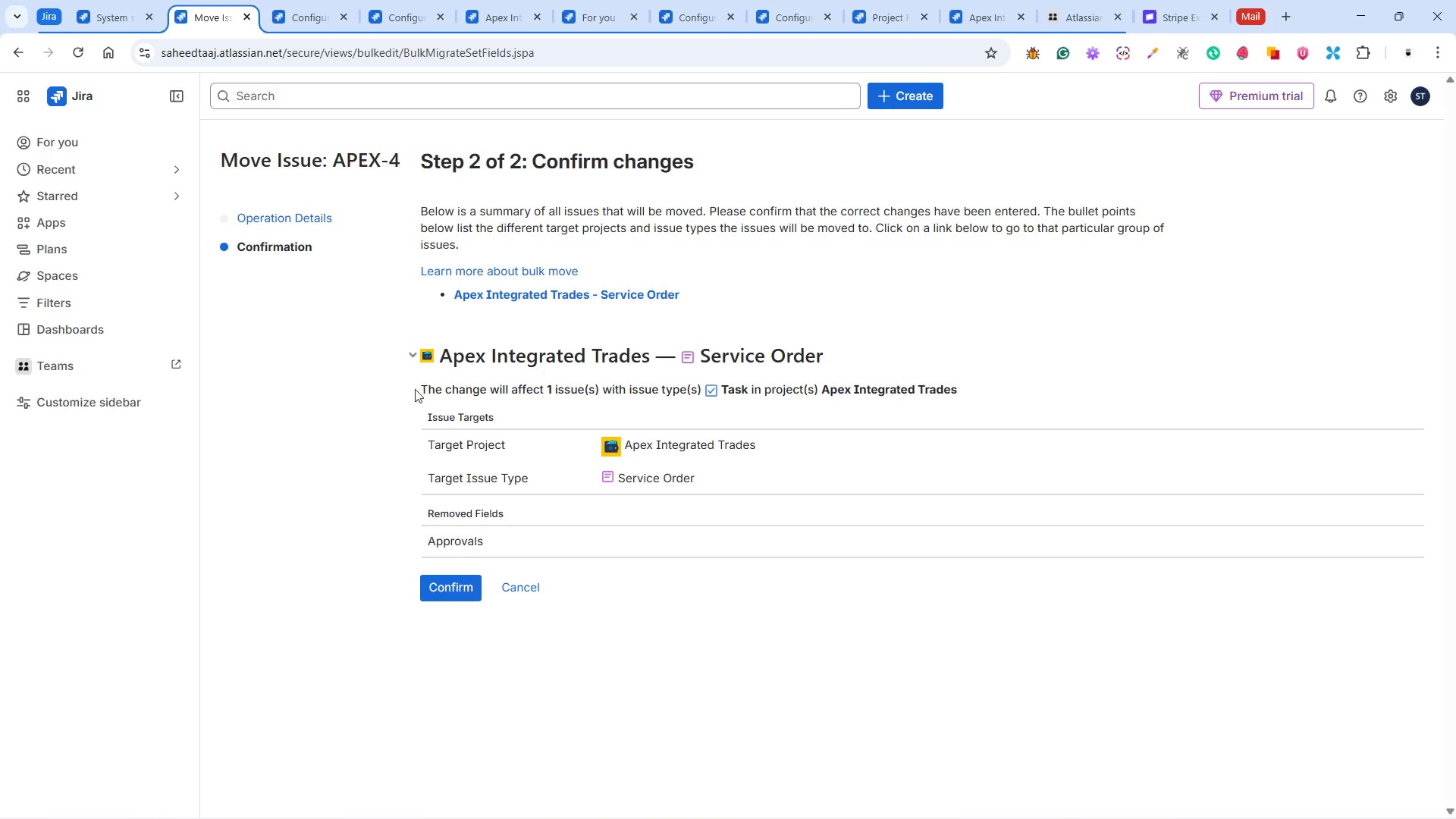 
left_click([451, 585])
 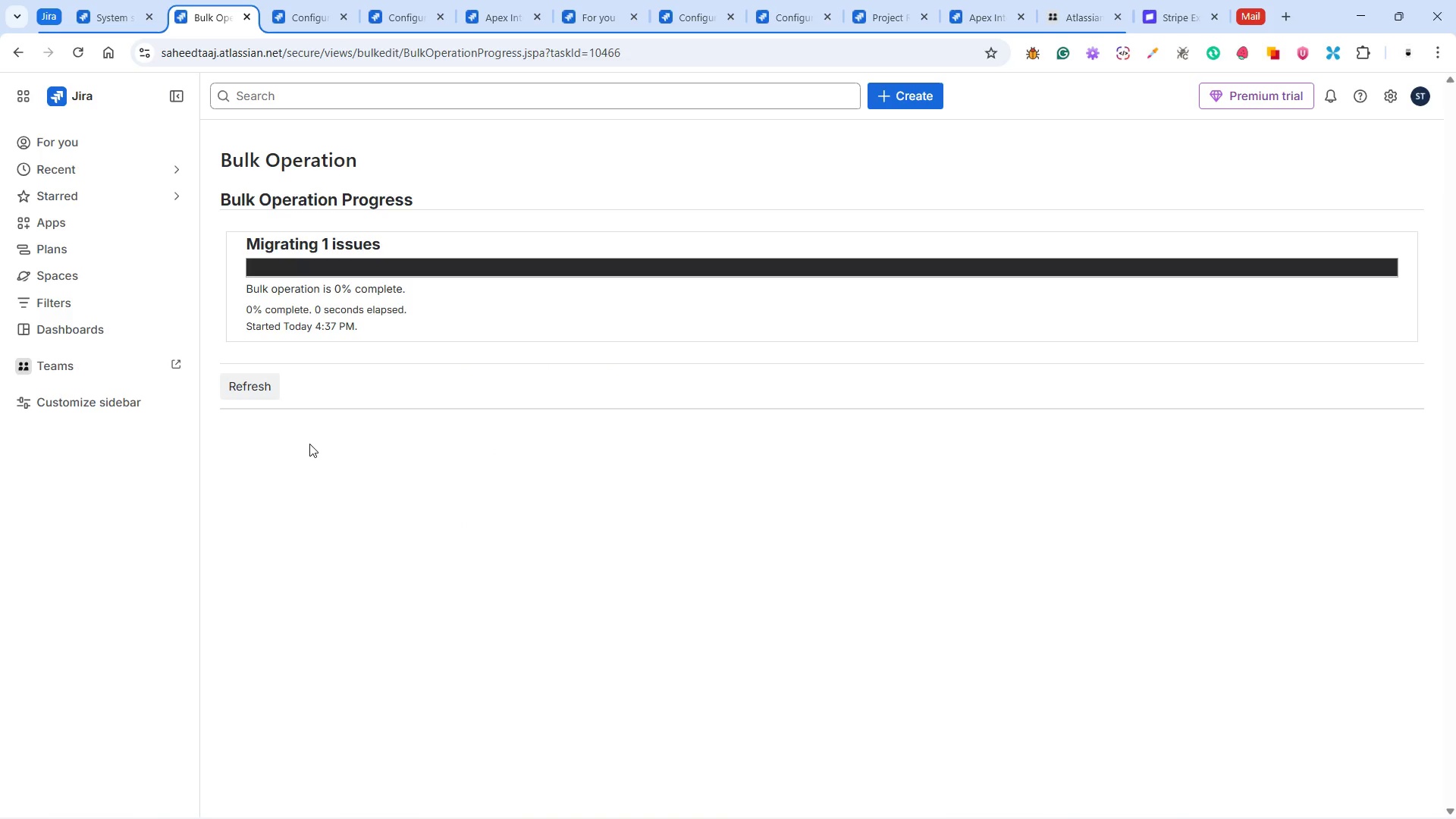 
wait(13.52)
 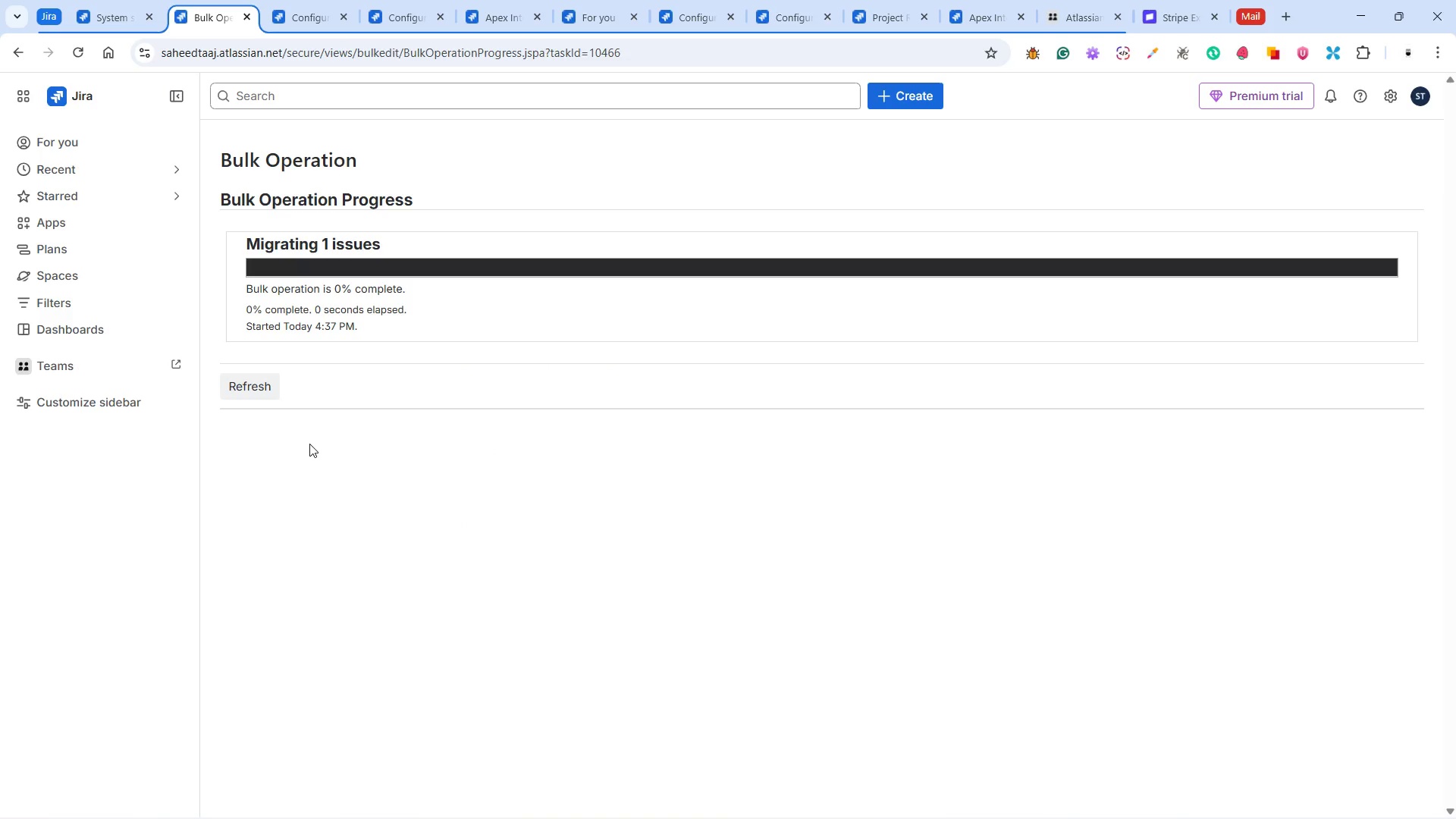 
left_click([264, 398])
 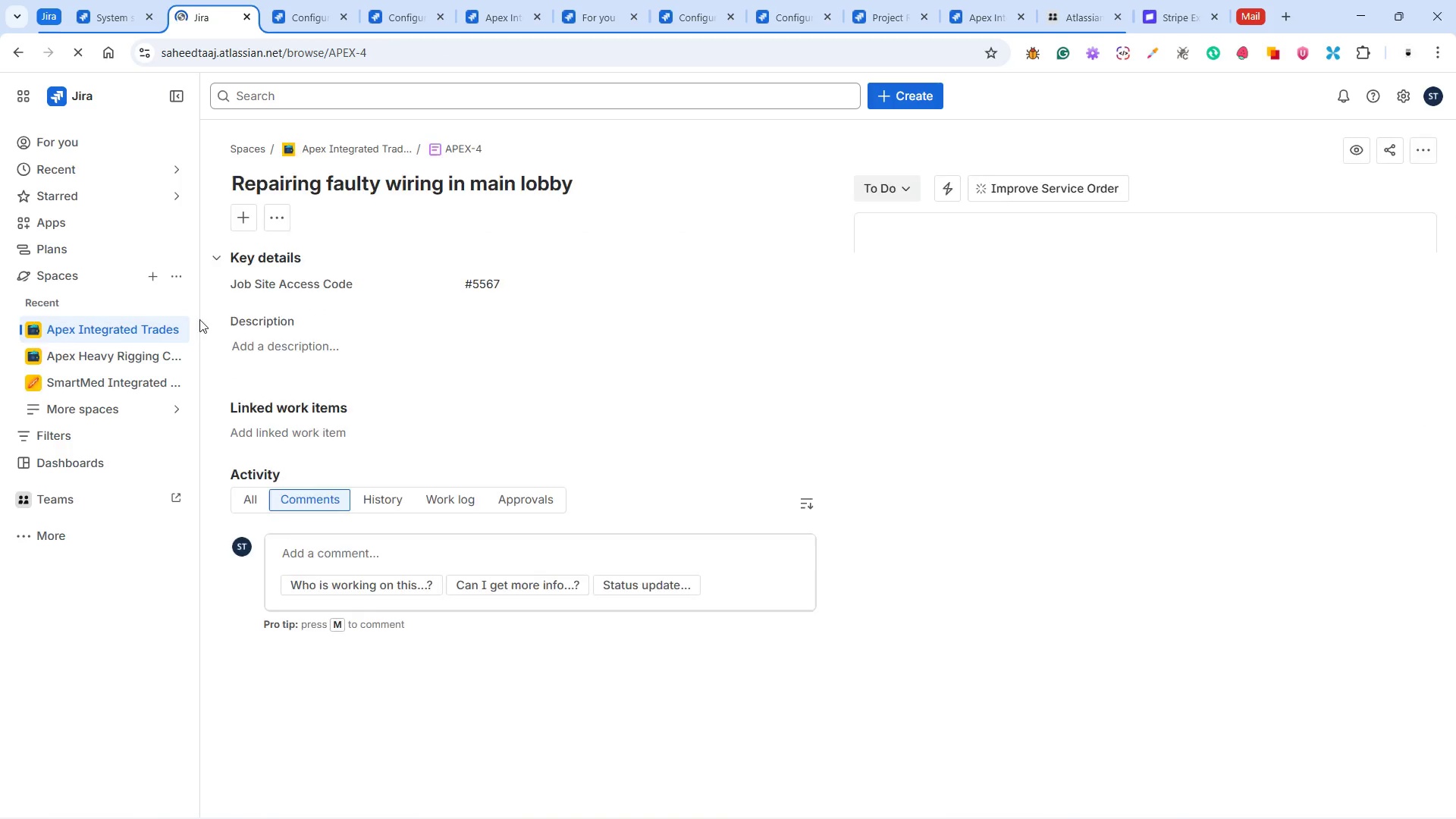 
left_click([86, 326])
 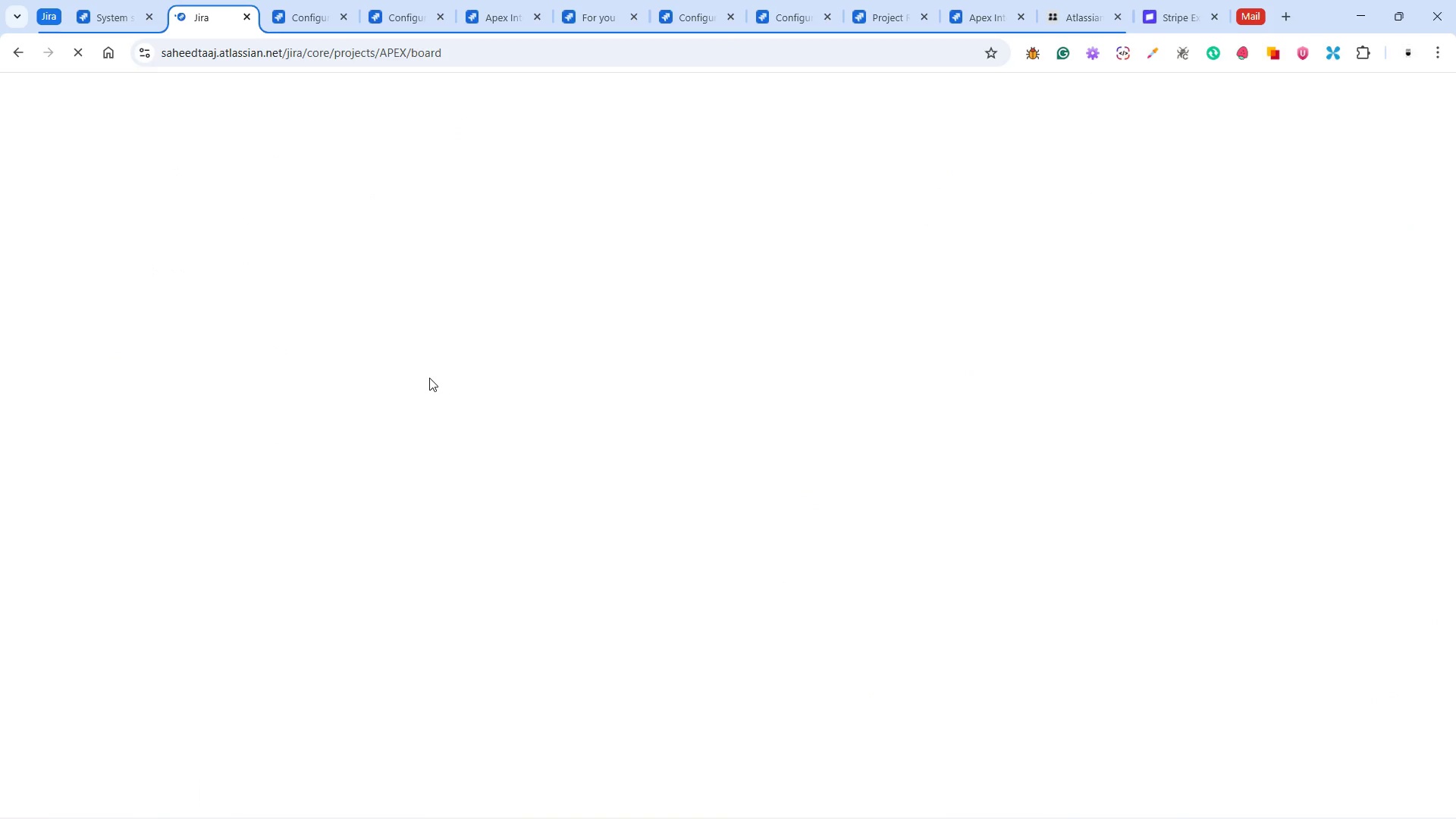 
wait(5.16)
 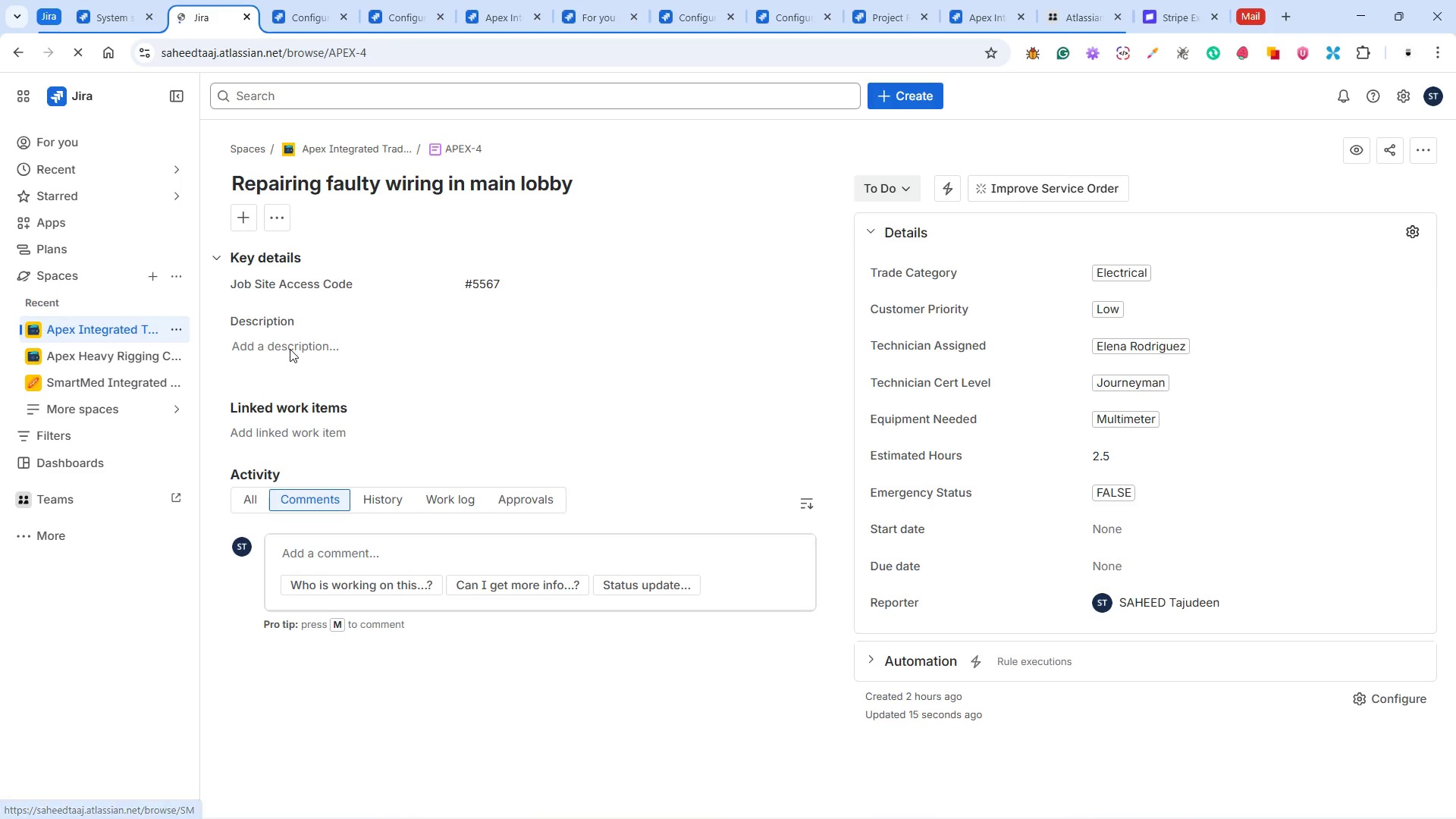 
scroll: coordinate [429, 380], scroll_direction: down, amount: 3.0
 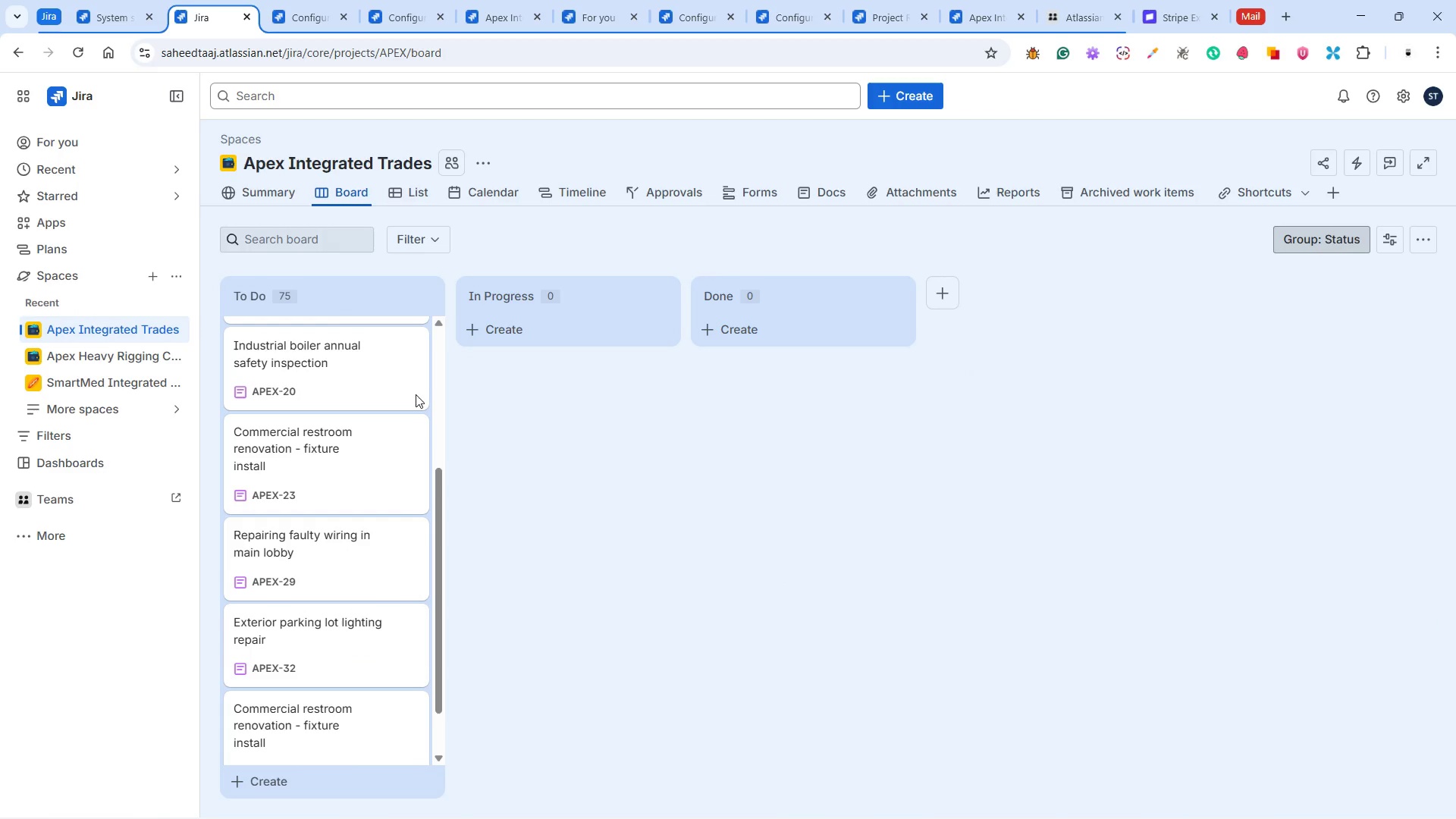 
scroll: coordinate [406, 400], scroll_direction: up, amount: 11.0
 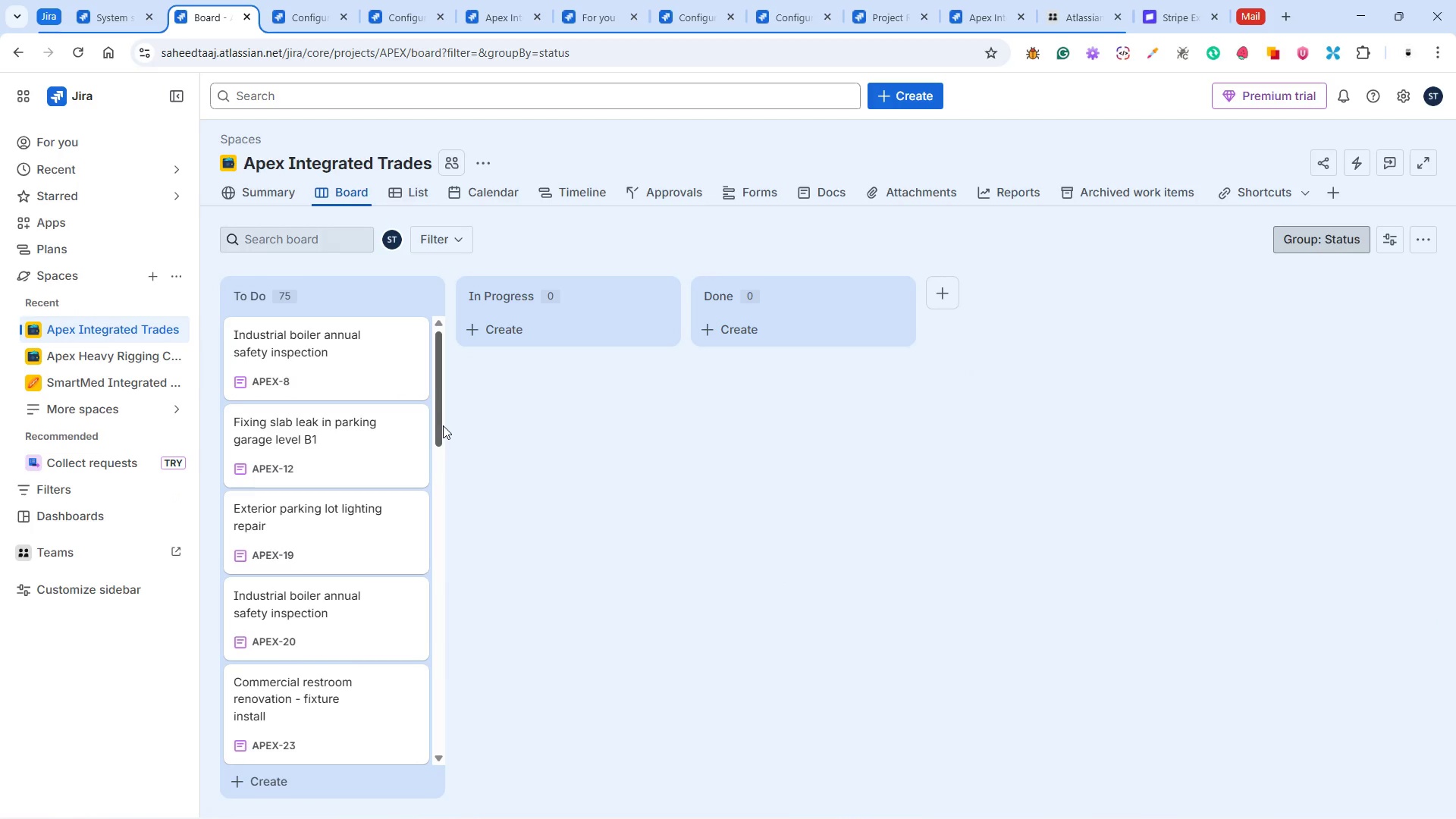 
left_click_drag(start_coordinate=[440, 425], to_coordinate=[437, 448])
 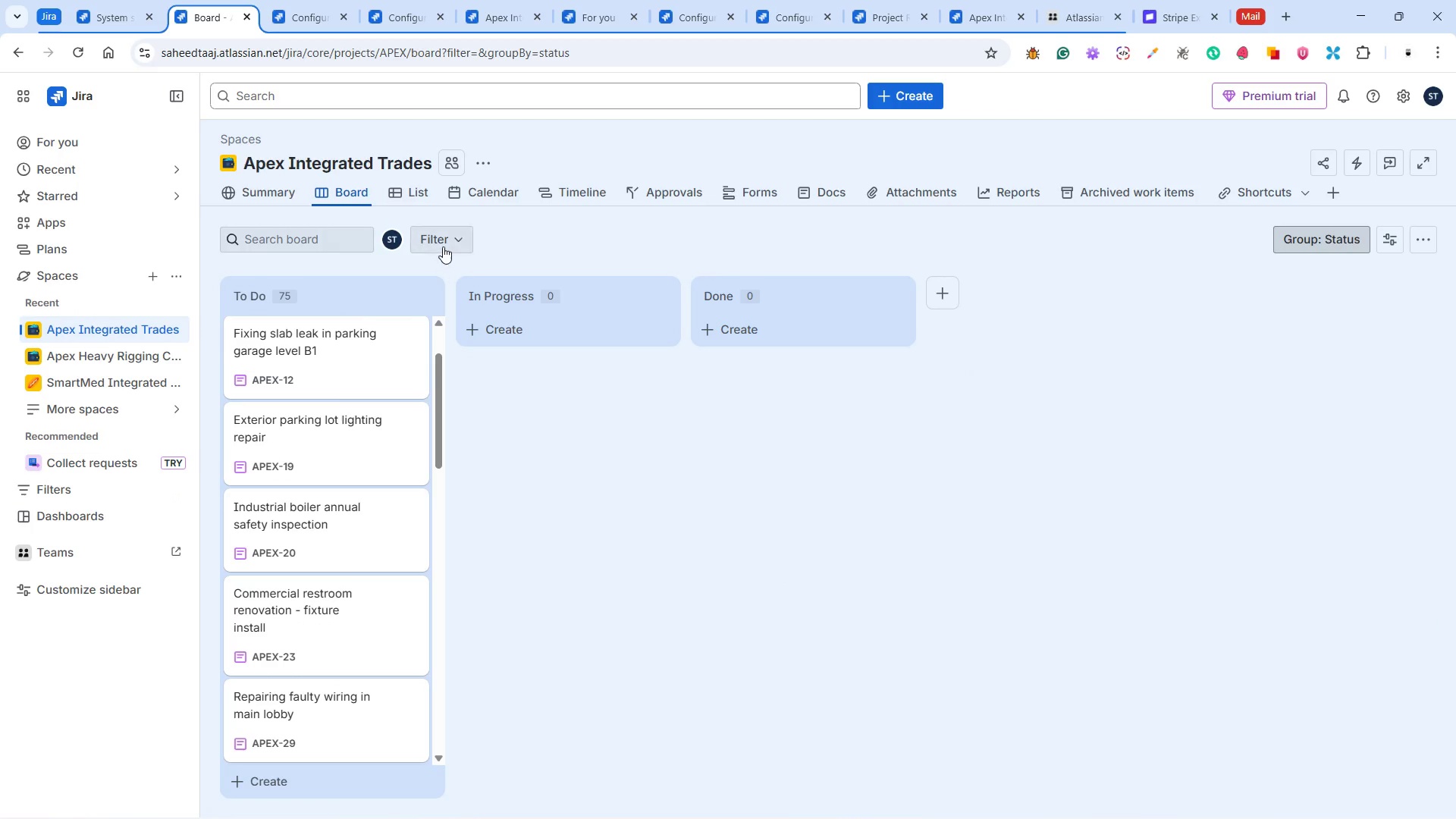 
left_click([443, 235])
 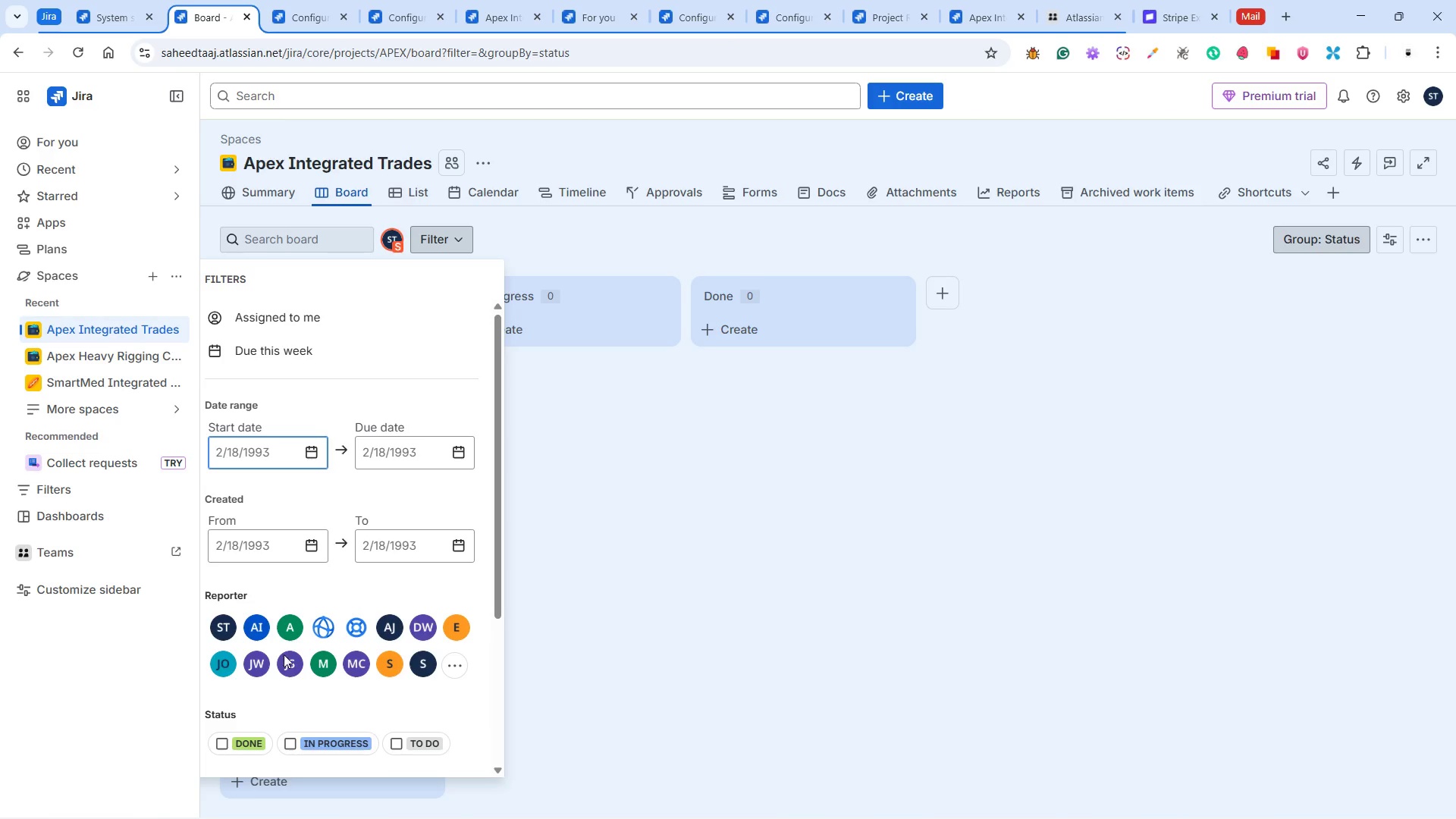 
scroll: coordinate [243, 677], scroll_direction: down, amount: 7.0
 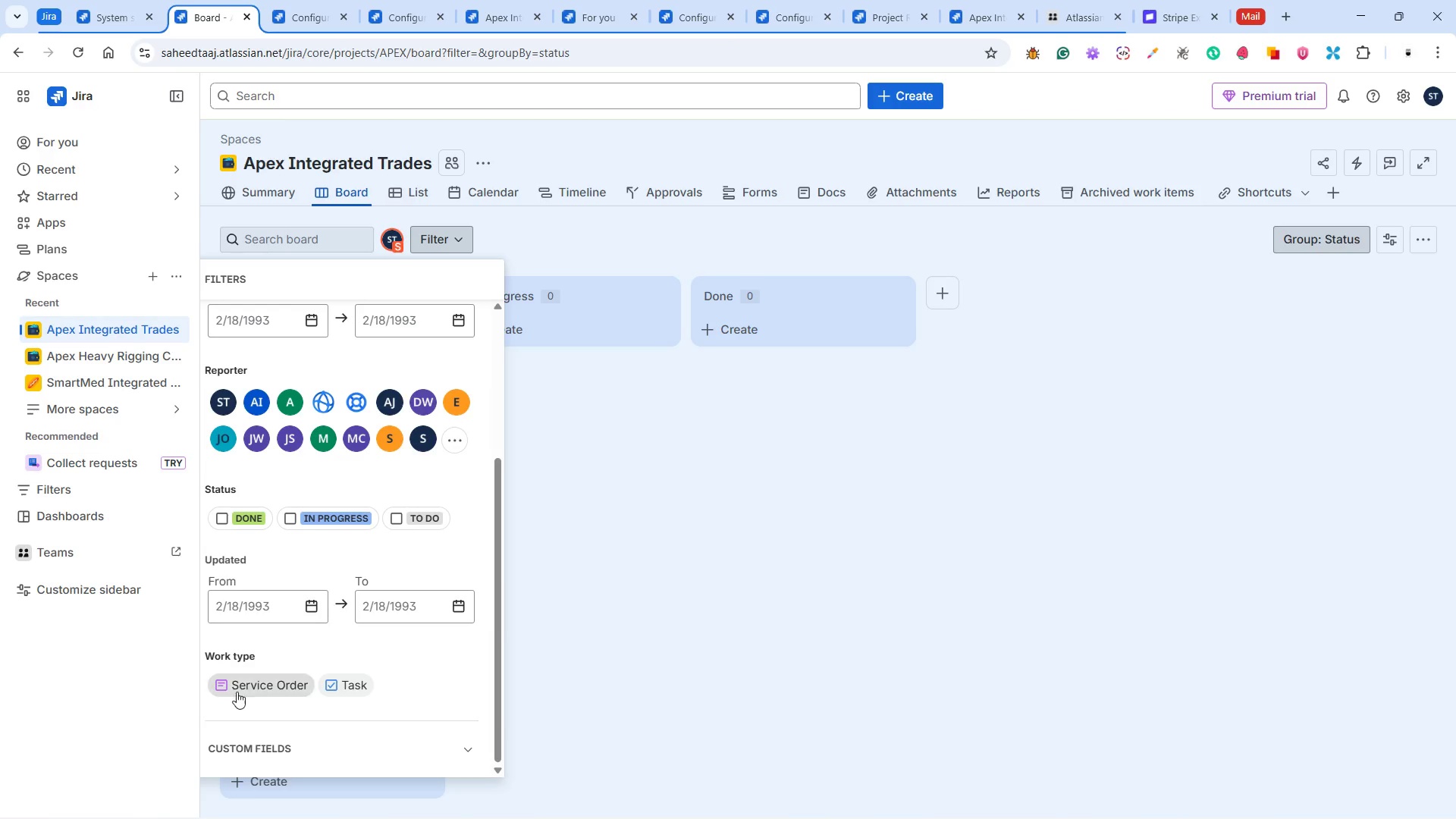 
left_click([236, 682])
 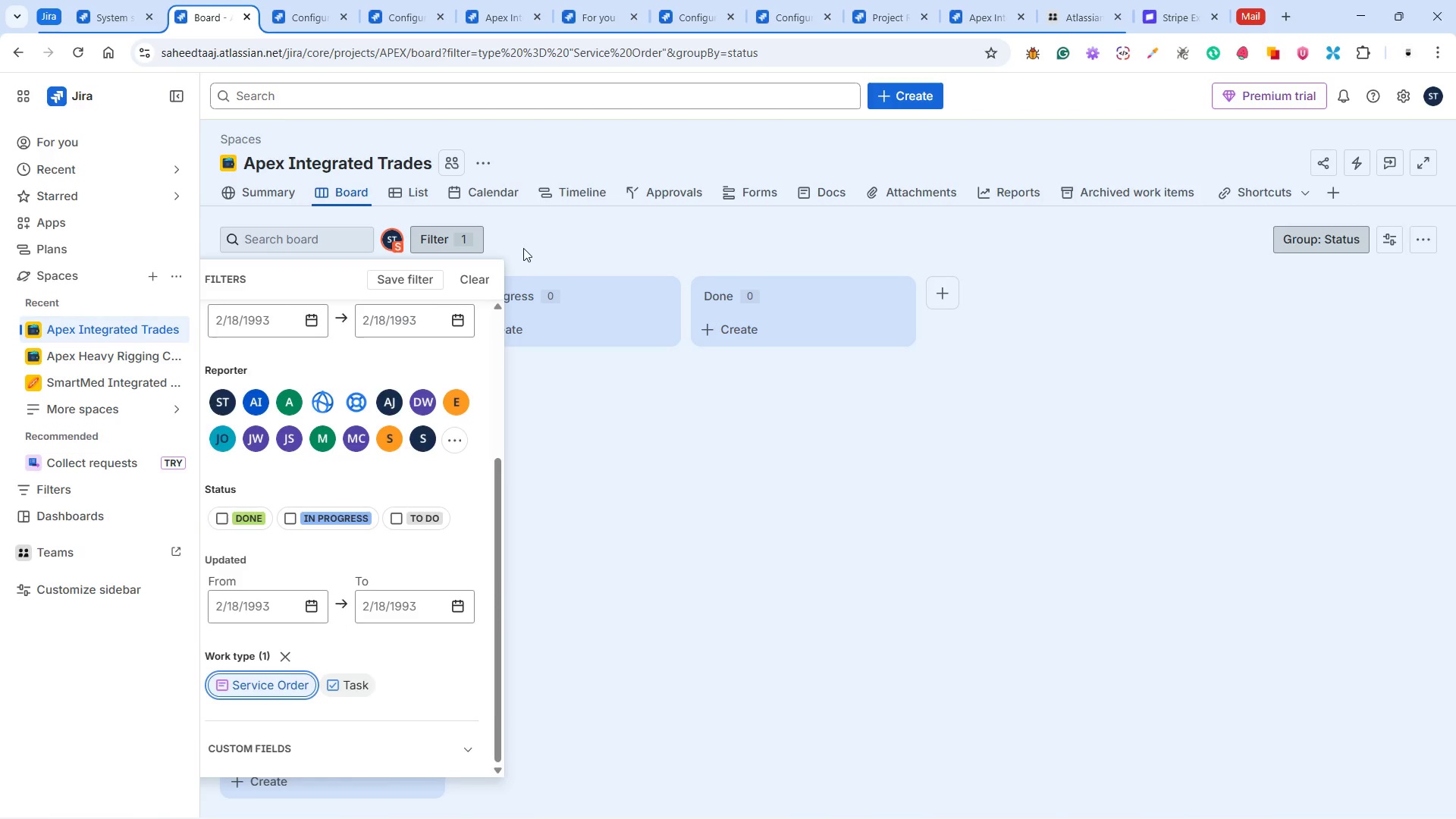 
left_click([528, 235])
 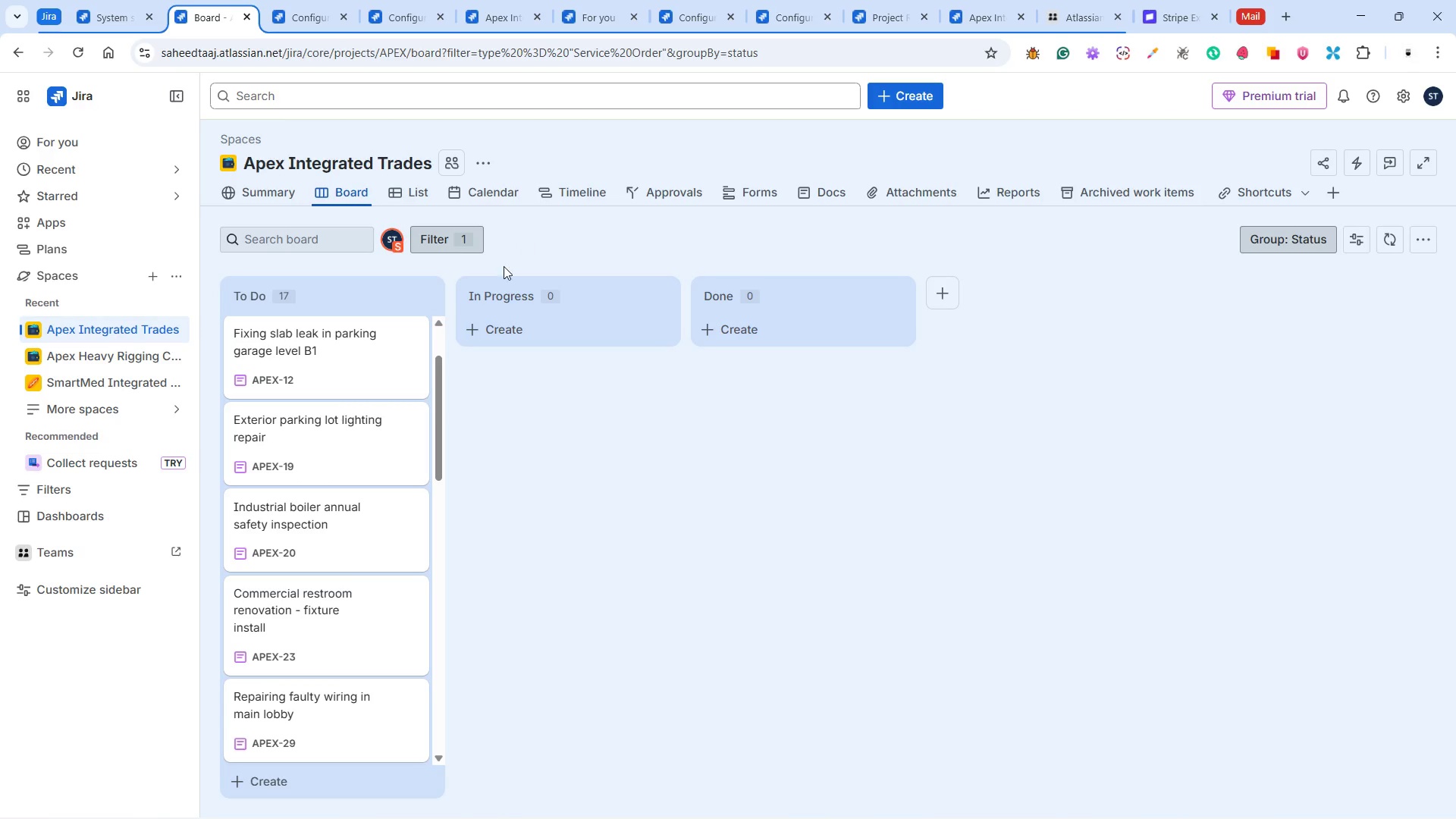 
scroll: coordinate [360, 440], scroll_direction: down, amount: 19.0
 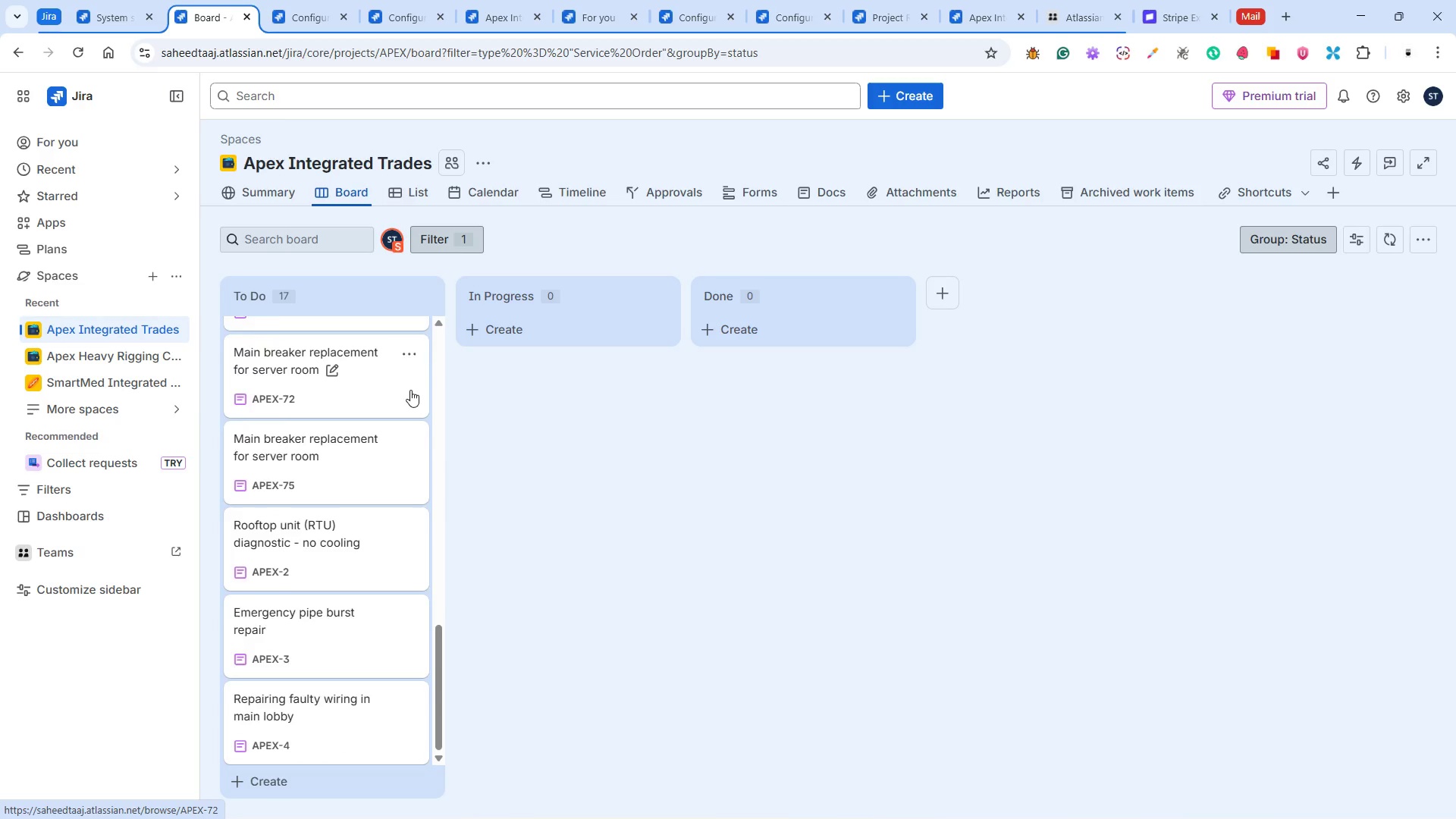 
scroll: coordinate [410, 389], scroll_direction: up, amount: 3.0
 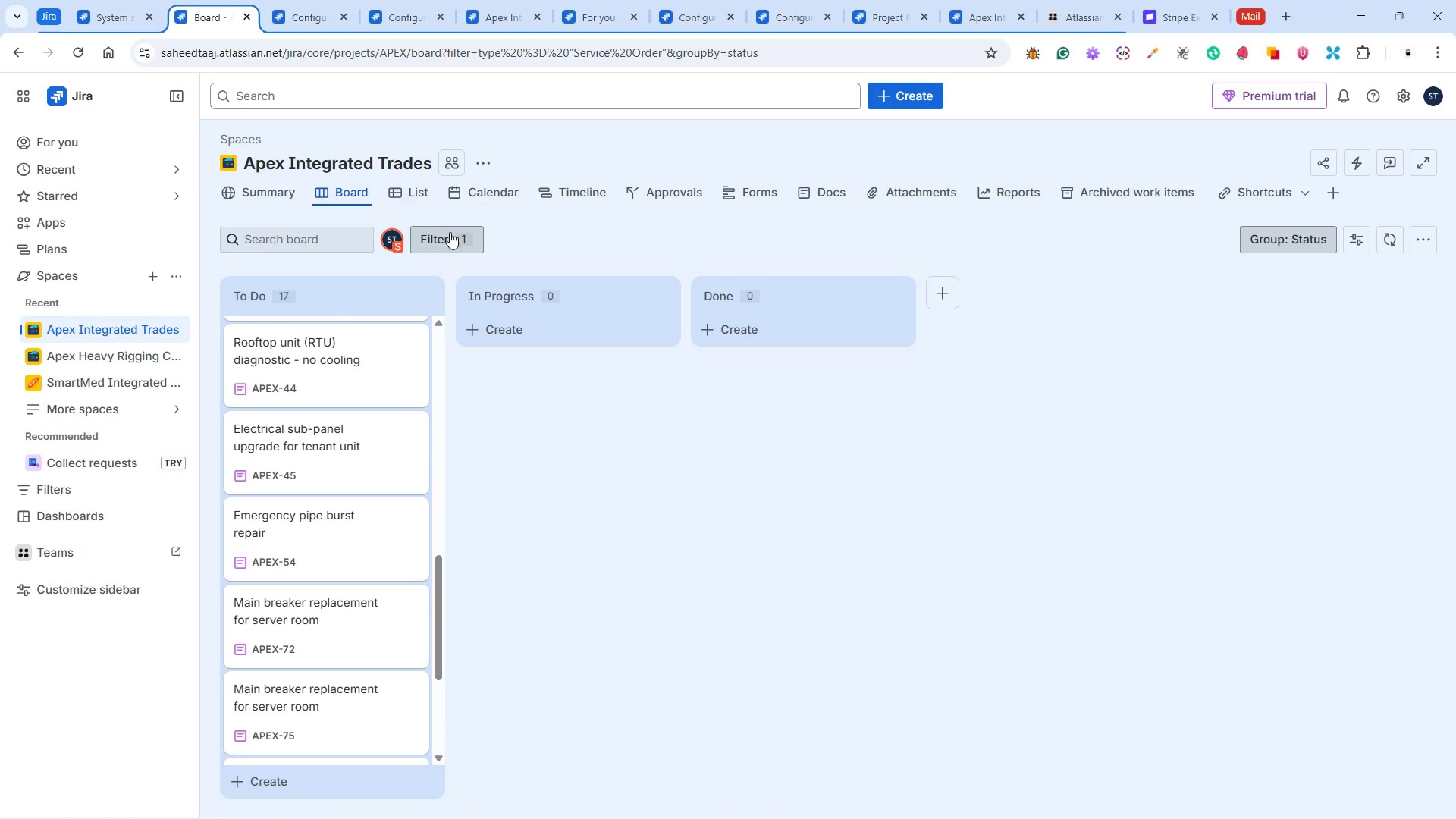 
left_click([449, 233])
 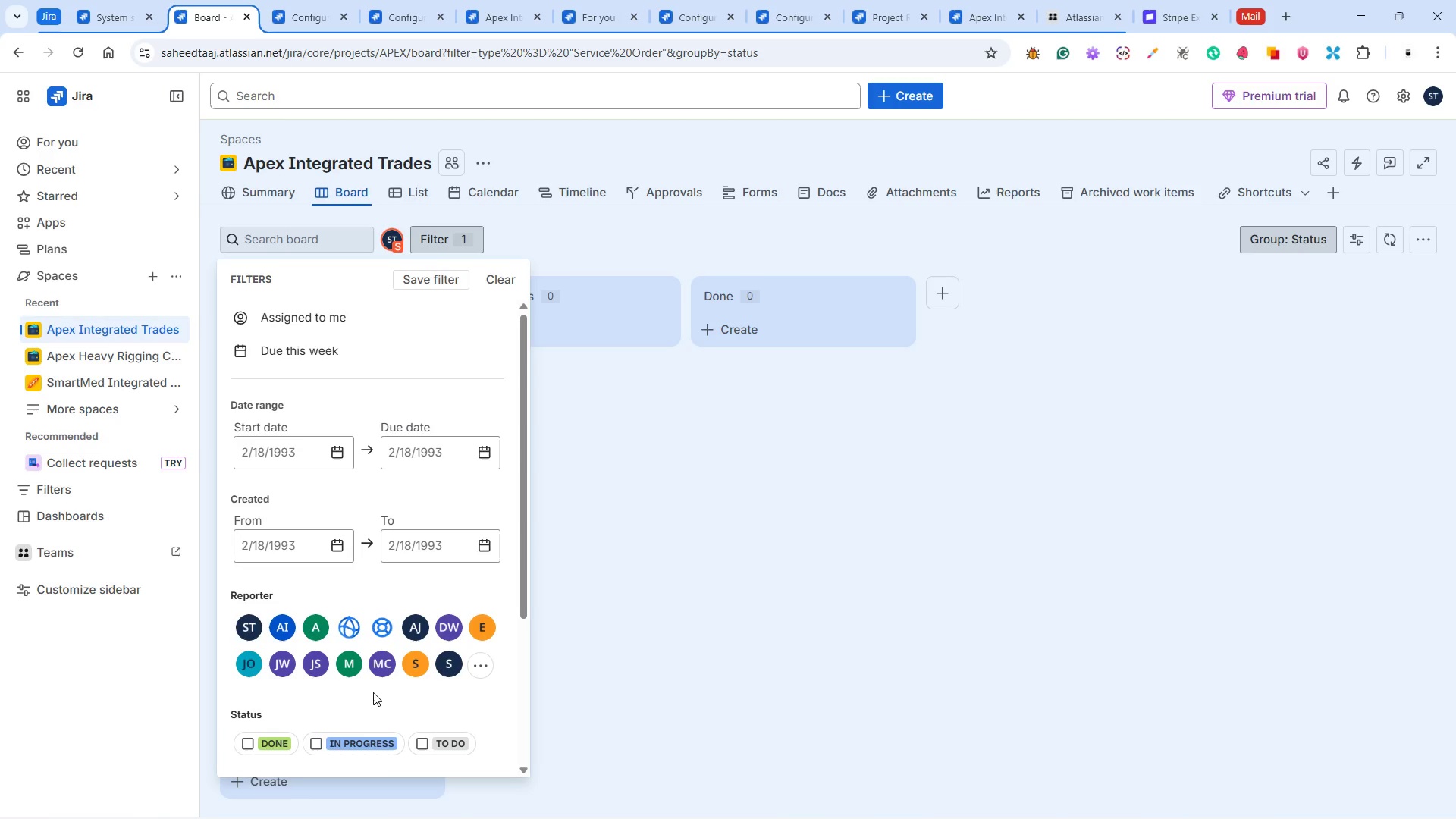 
scroll: coordinate [343, 698], scroll_direction: down, amount: 6.0
 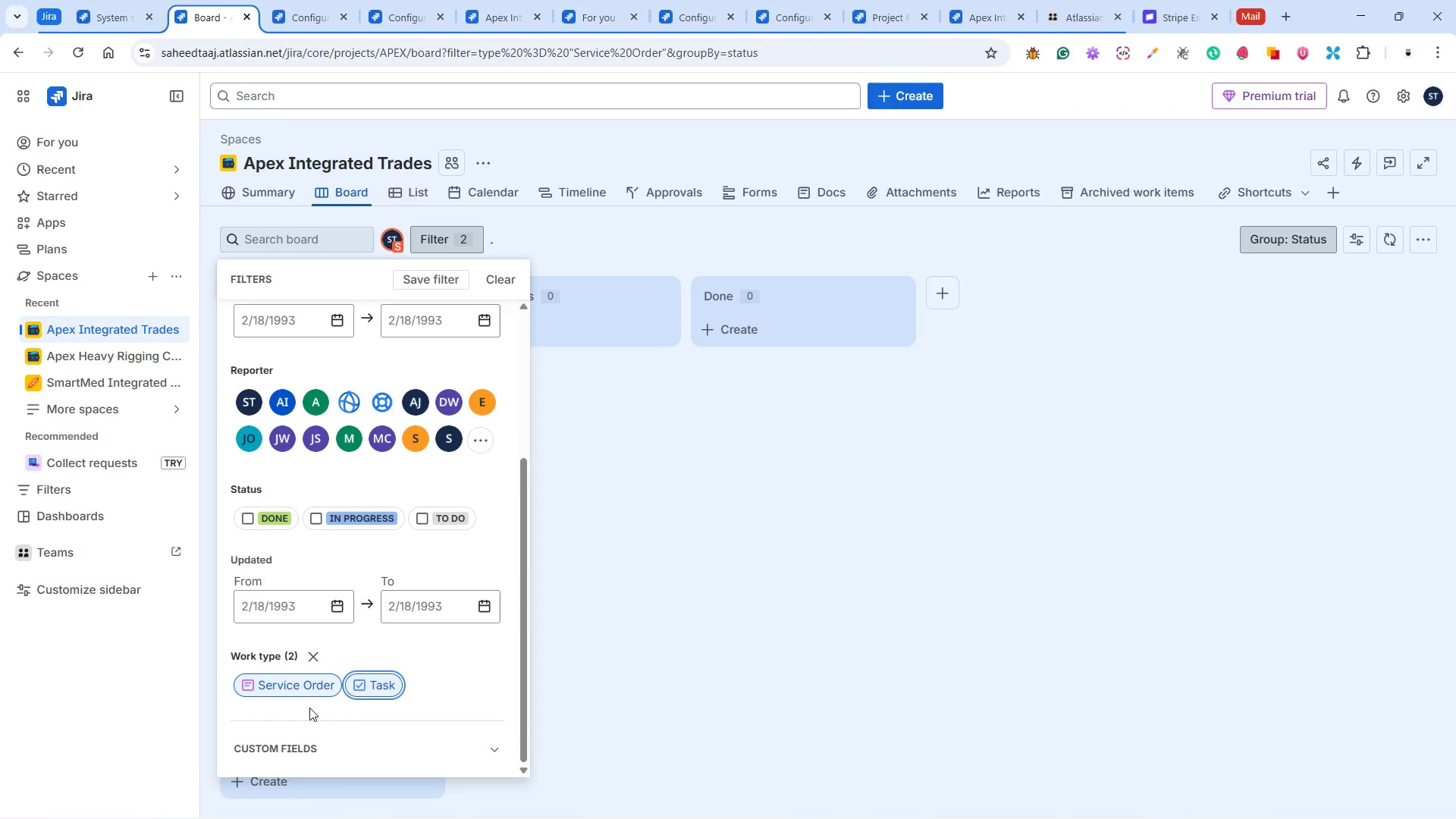 
left_click([284, 686])
 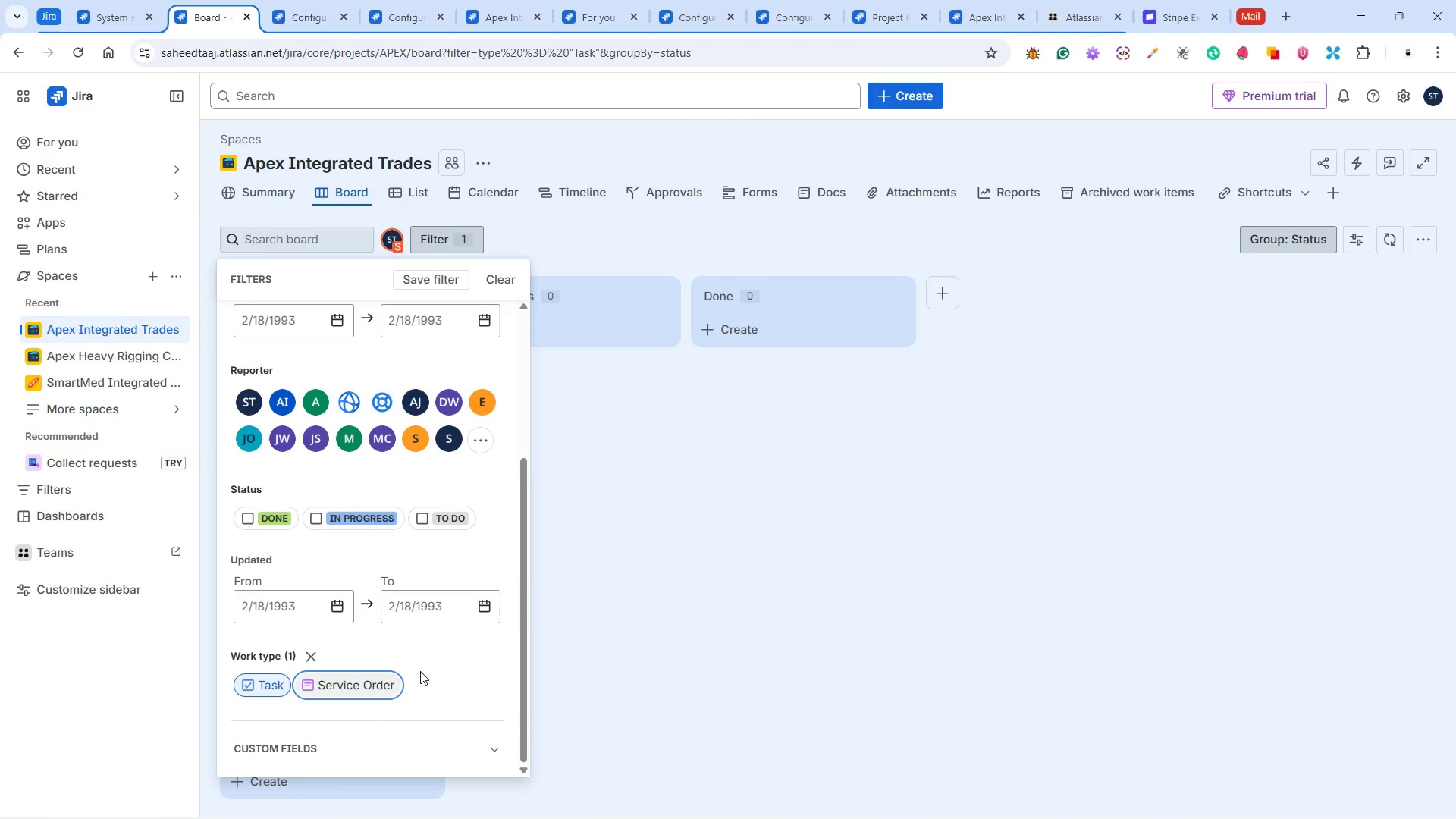 
left_click([261, 689])
 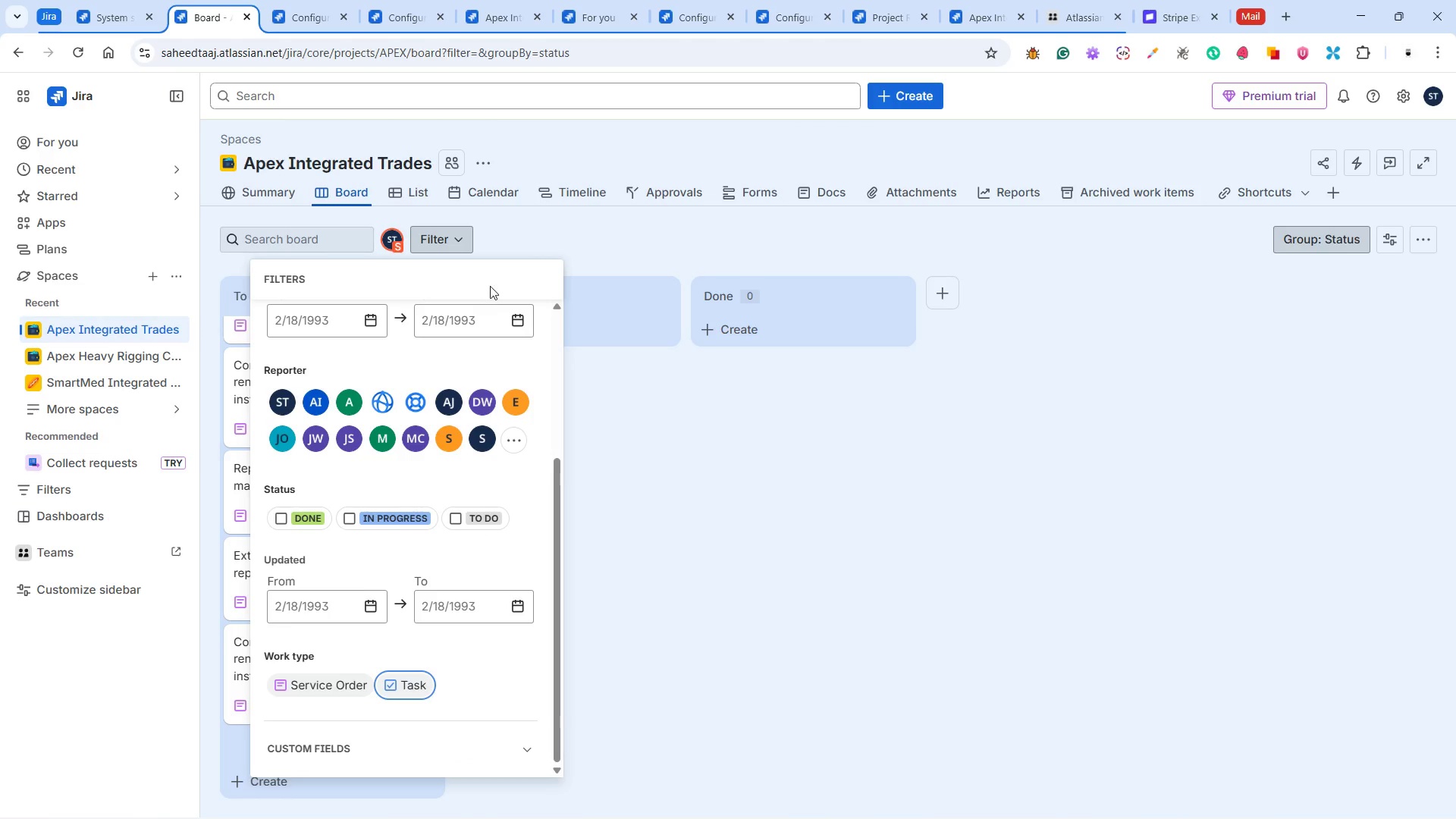 
left_click([502, 242])
 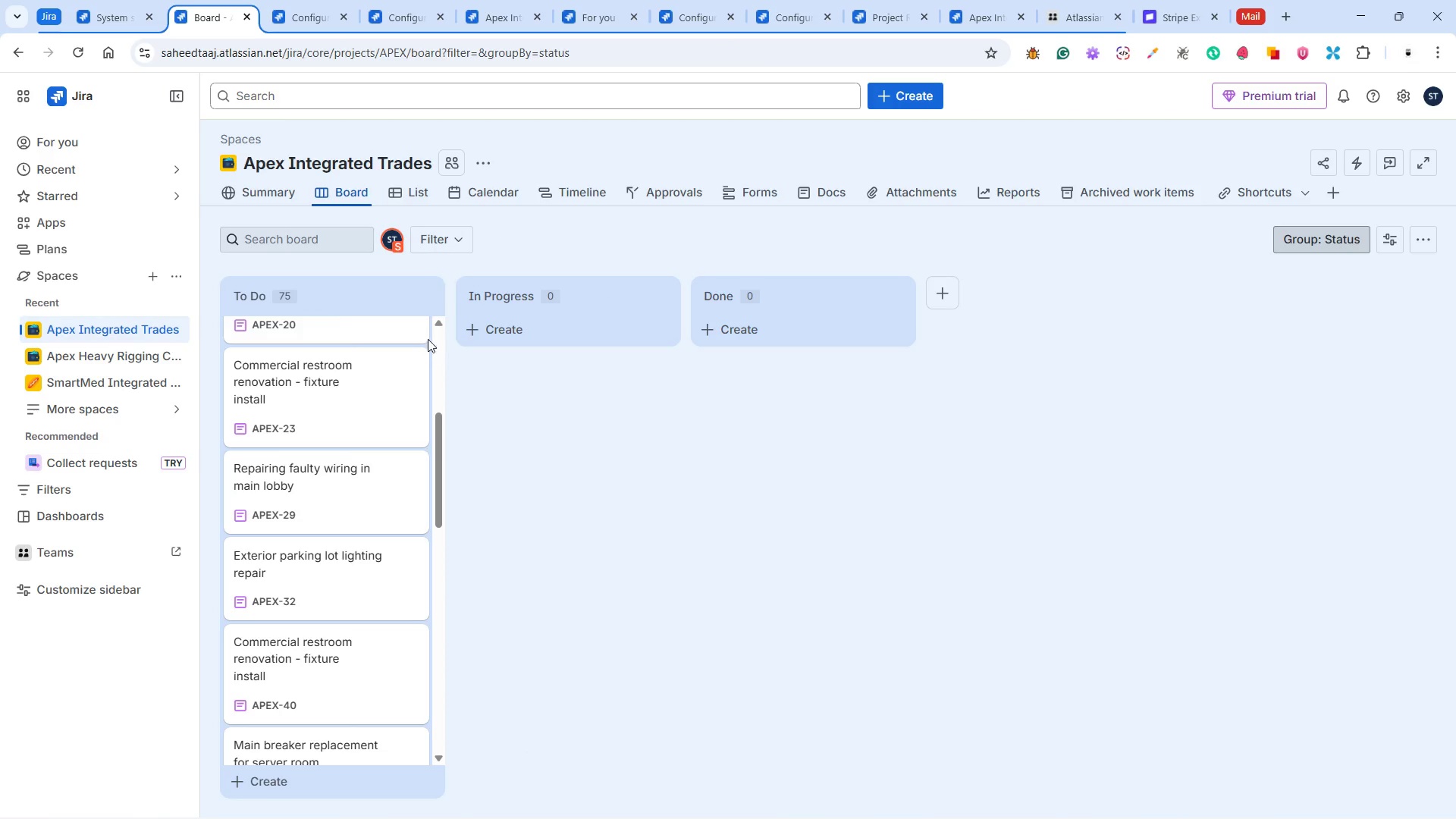 
left_click([443, 240])
 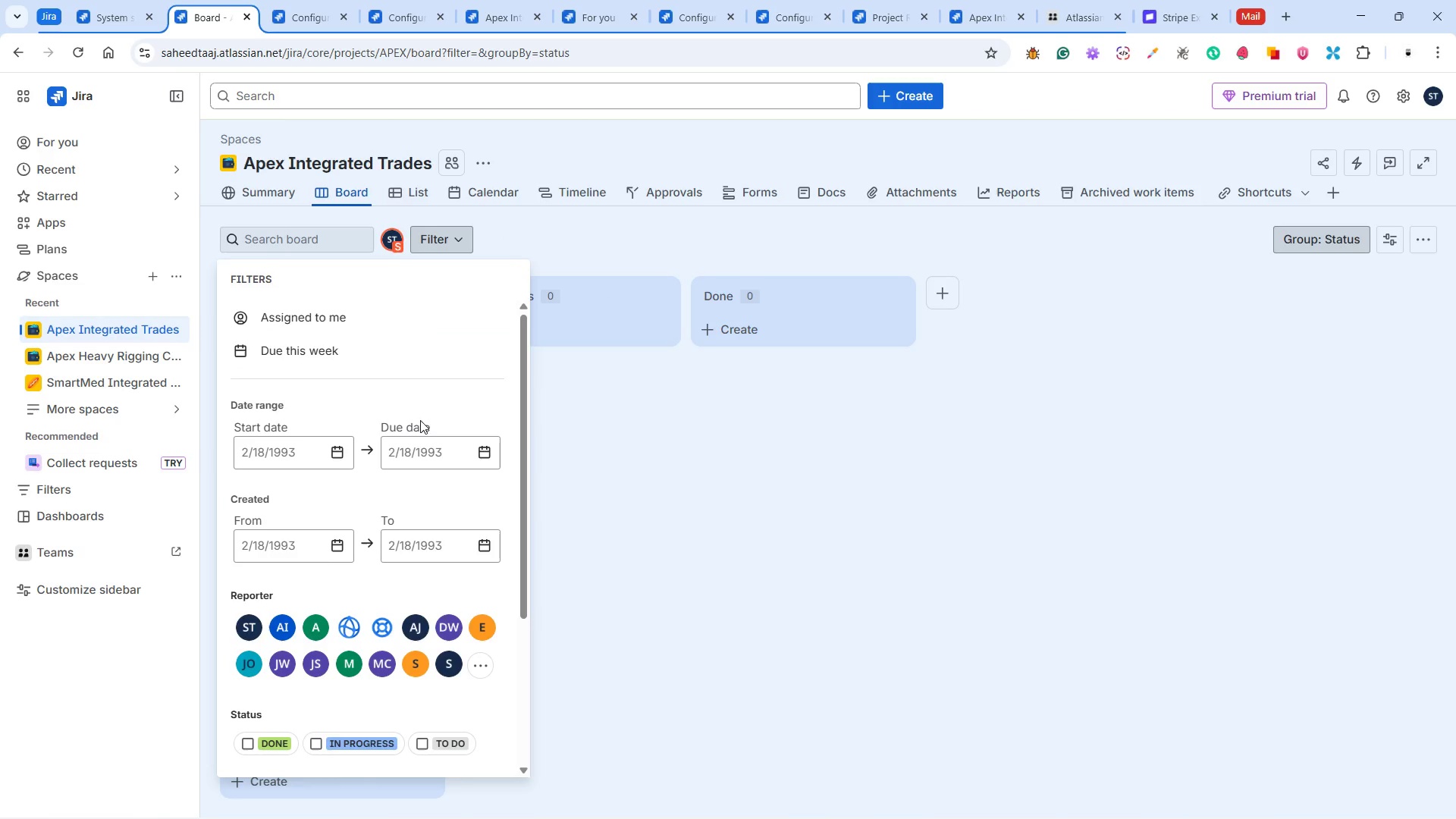 
scroll: coordinate [347, 603], scroll_direction: down, amount: 14.0
 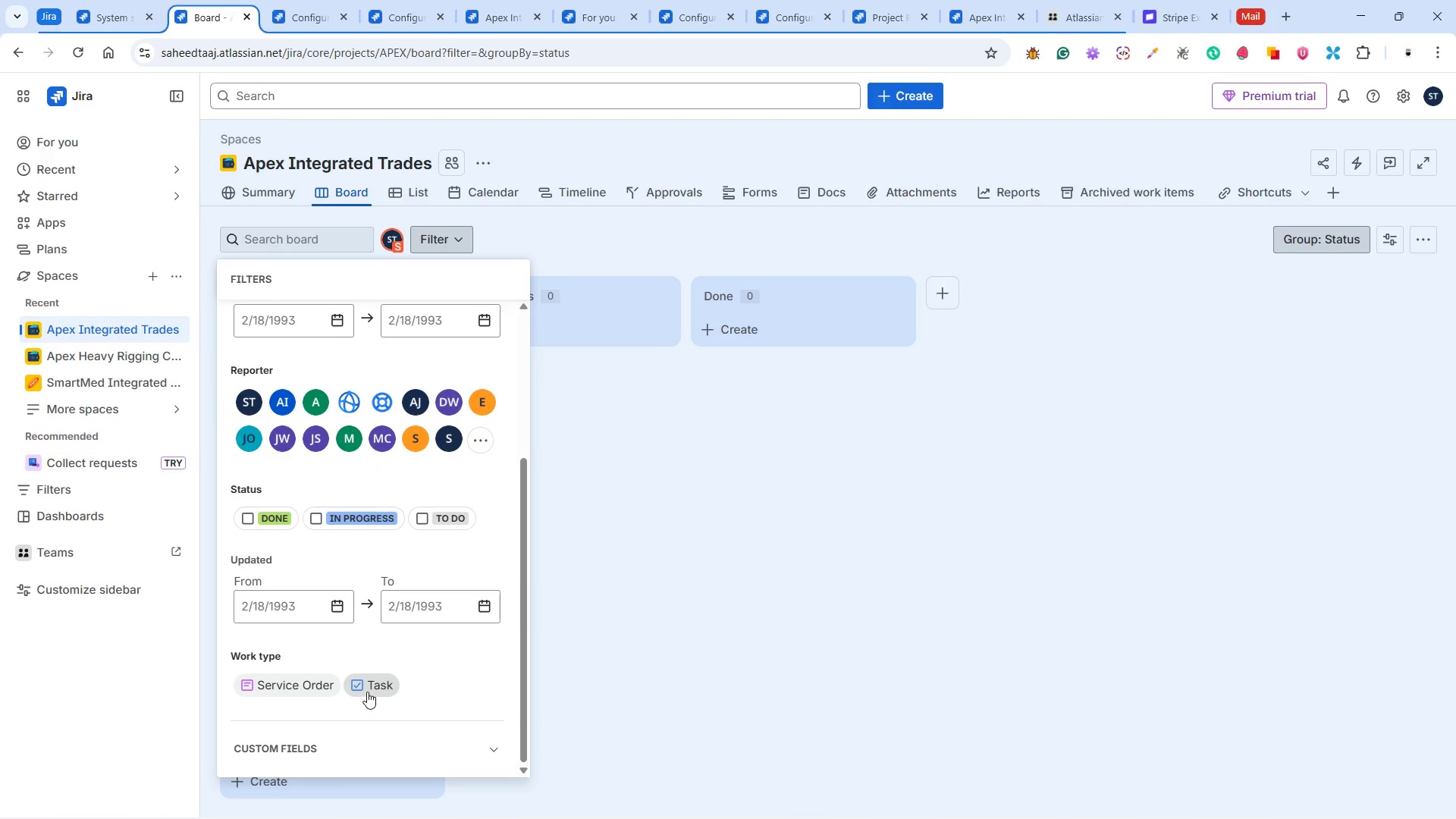 
left_click([368, 692])
 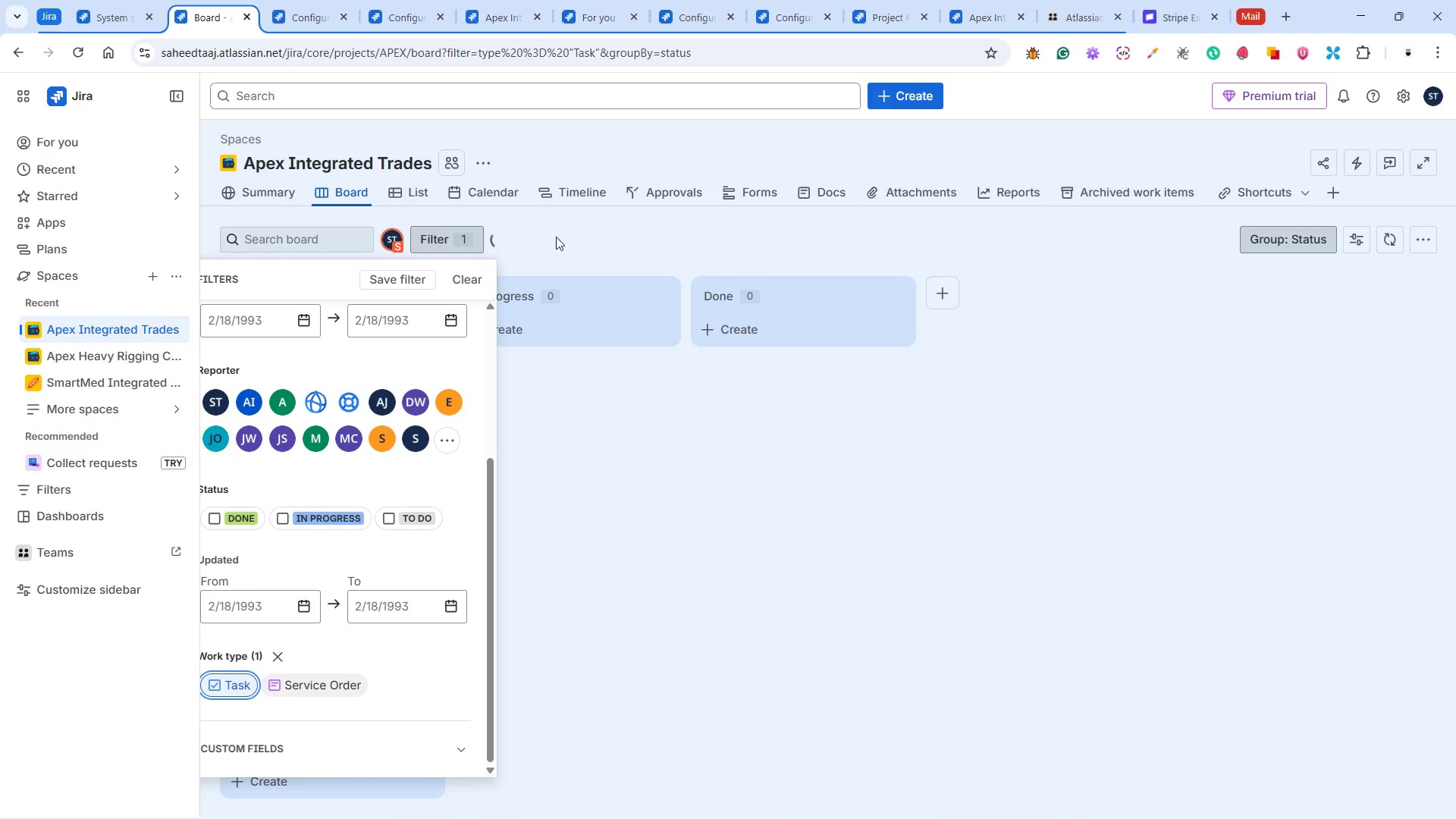 
left_click([563, 240])
 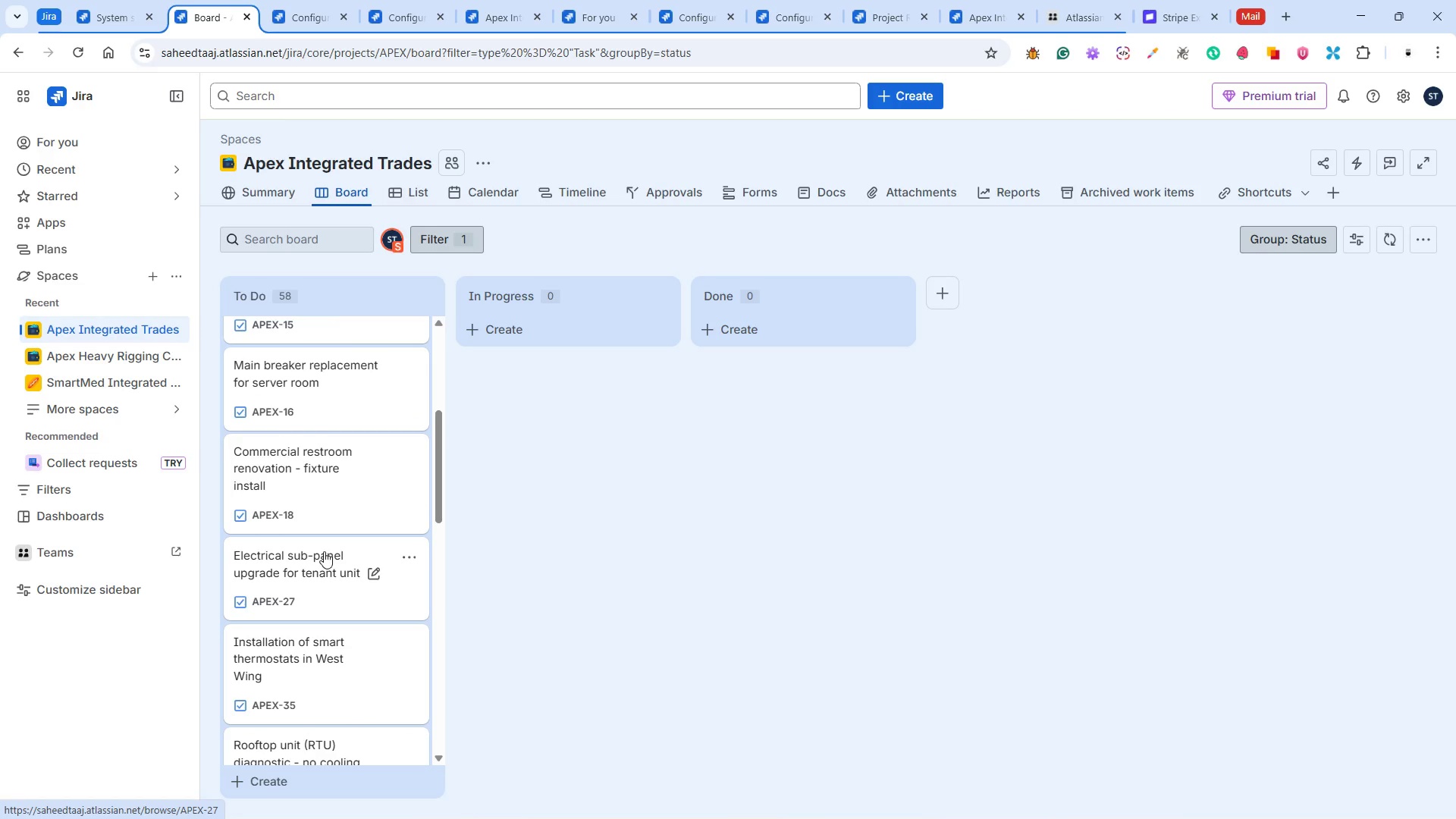 
scroll: coordinate [320, 548], scroll_direction: down, amount: 83.0
 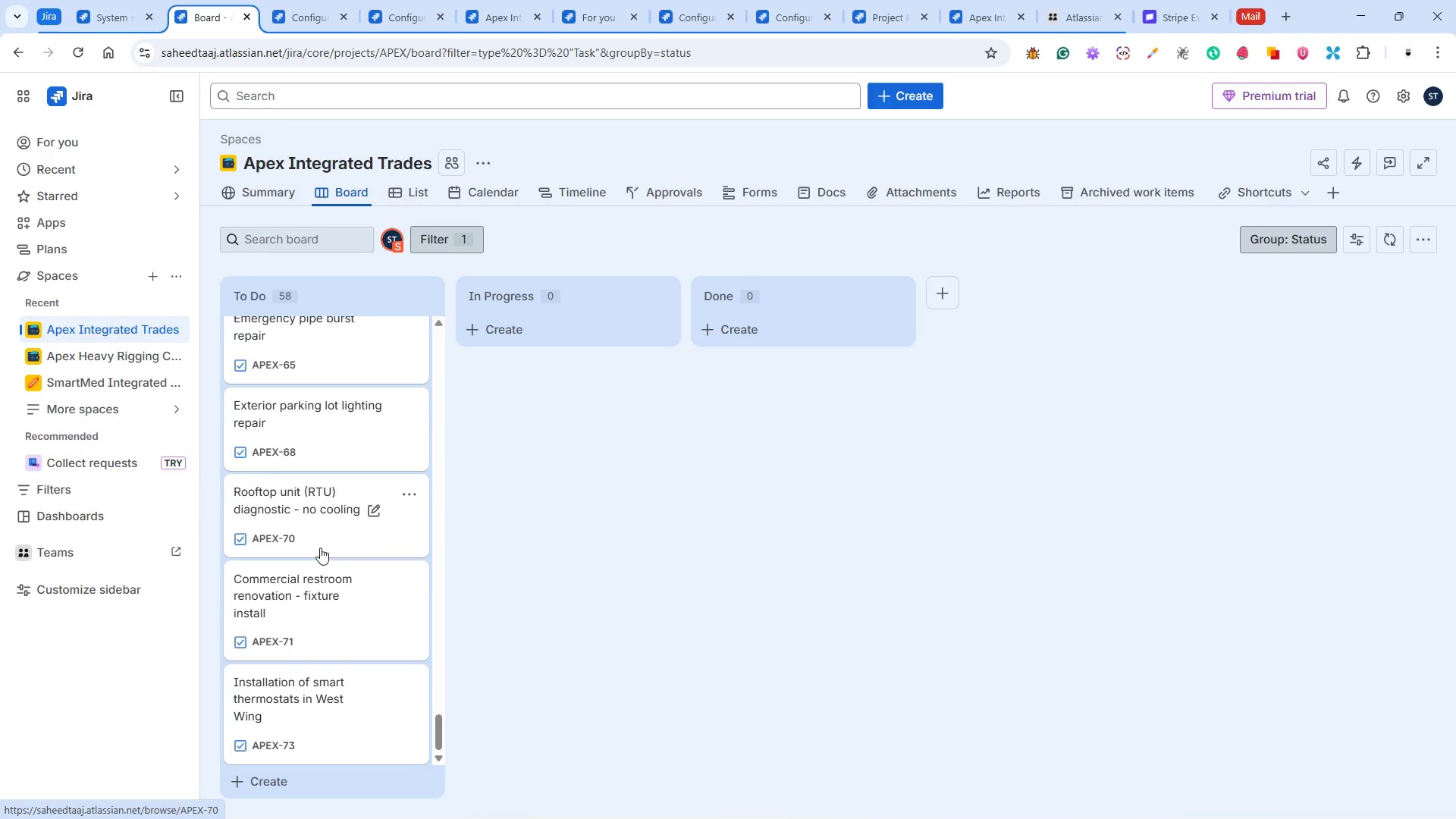 
scroll: coordinate [320, 548], scroll_direction: up, amount: 72.0
 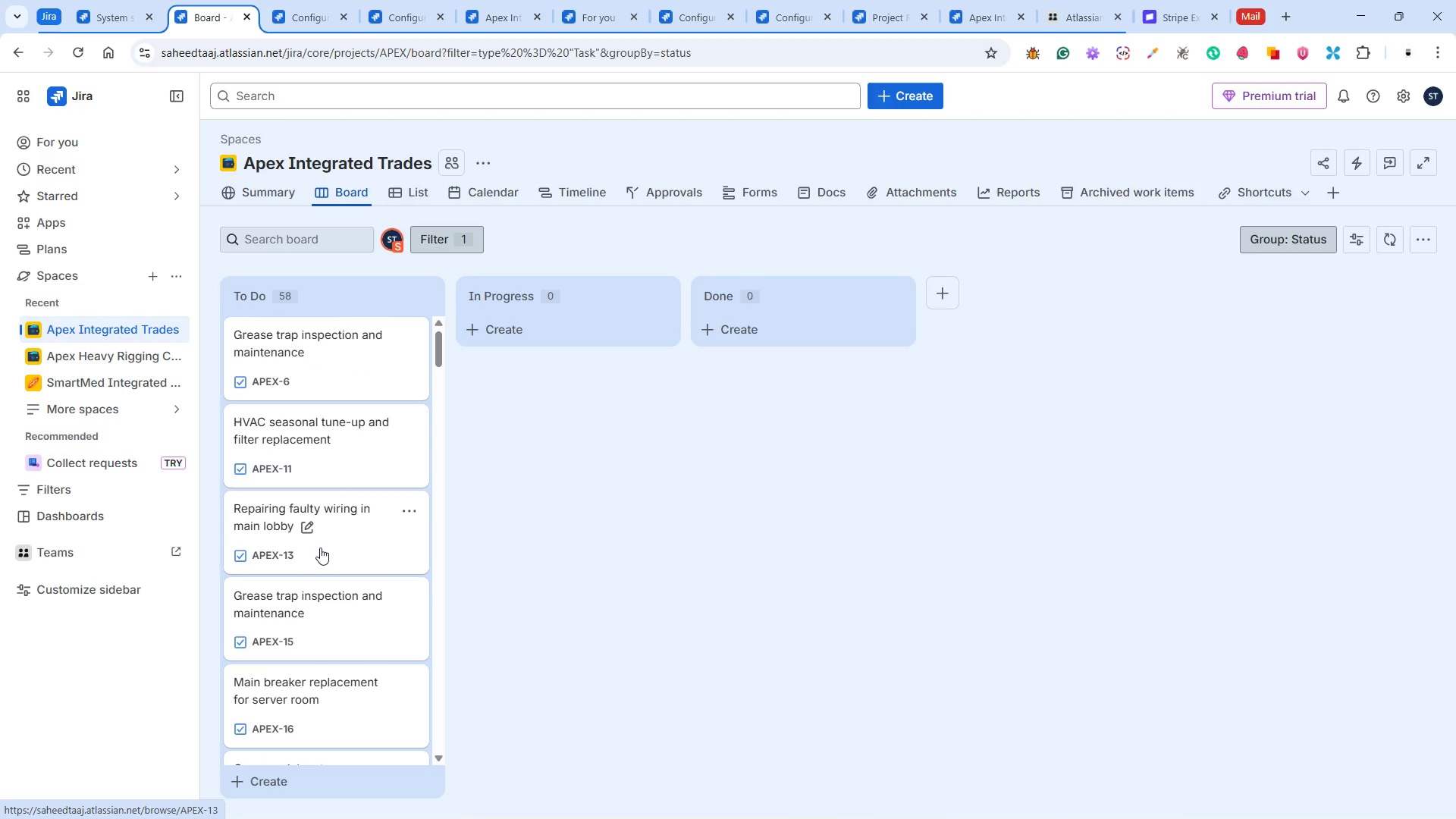 
left_click([296, 333])
 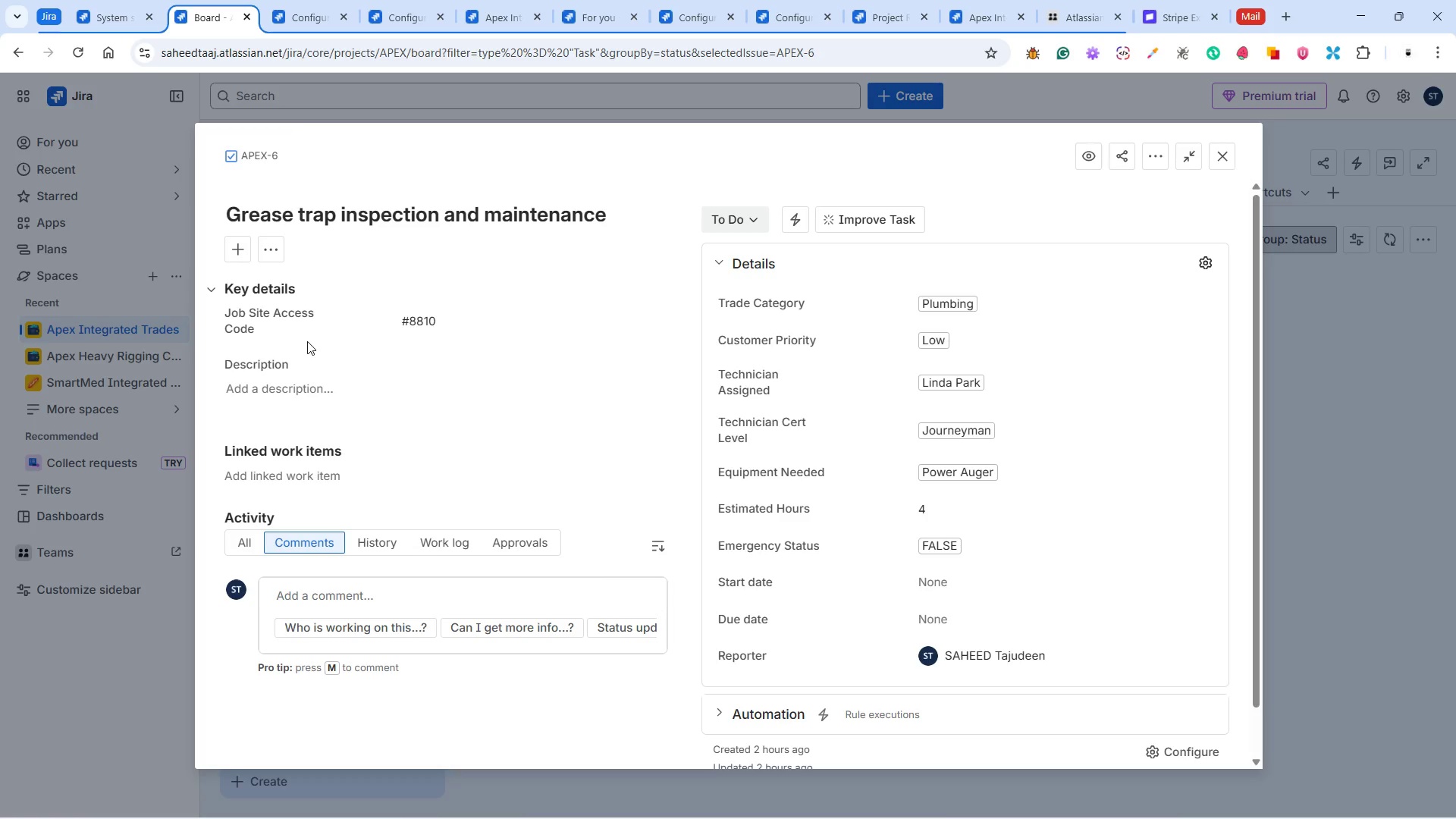 
wait(5.39)
 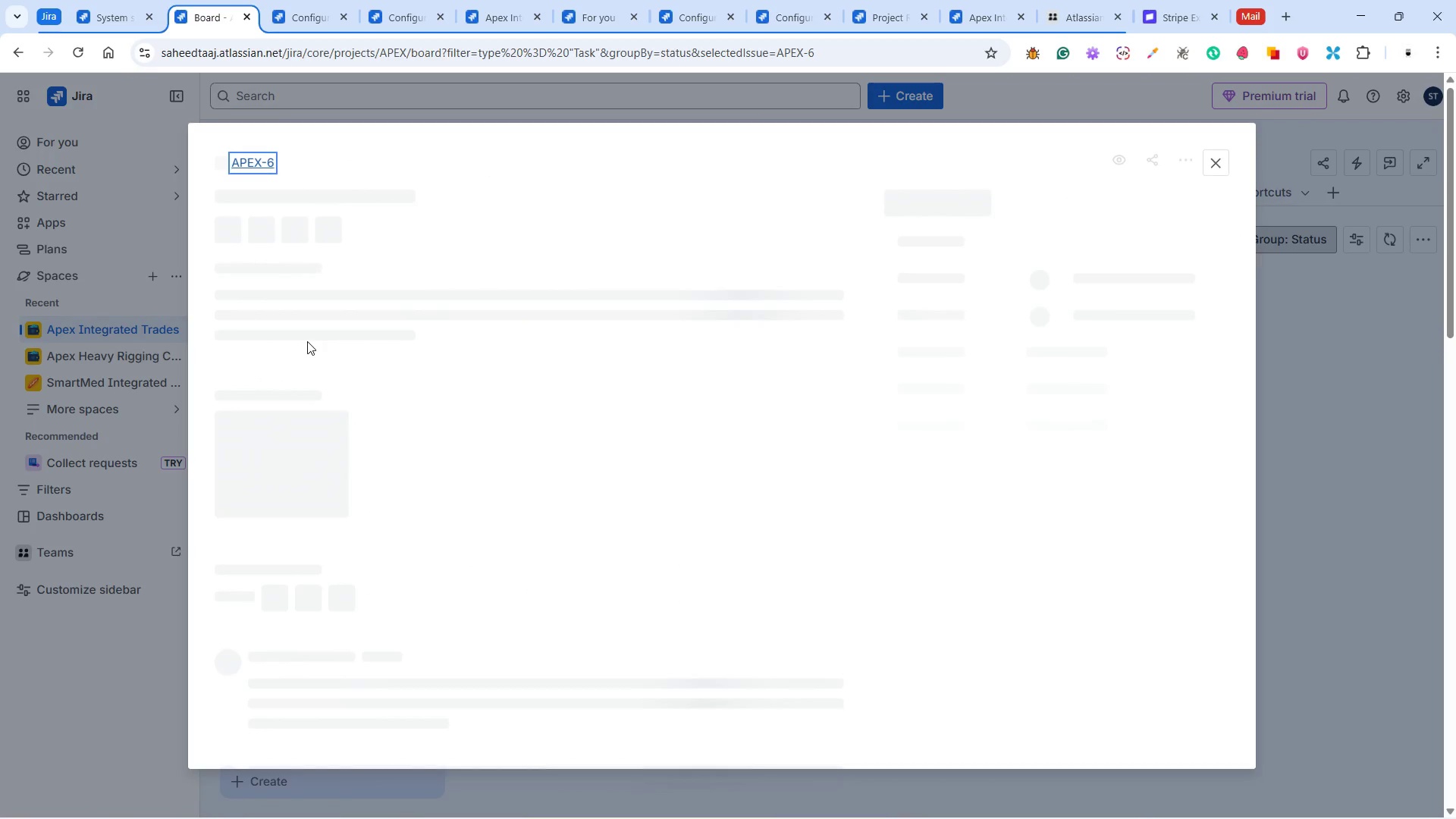 
left_click([231, 157])
 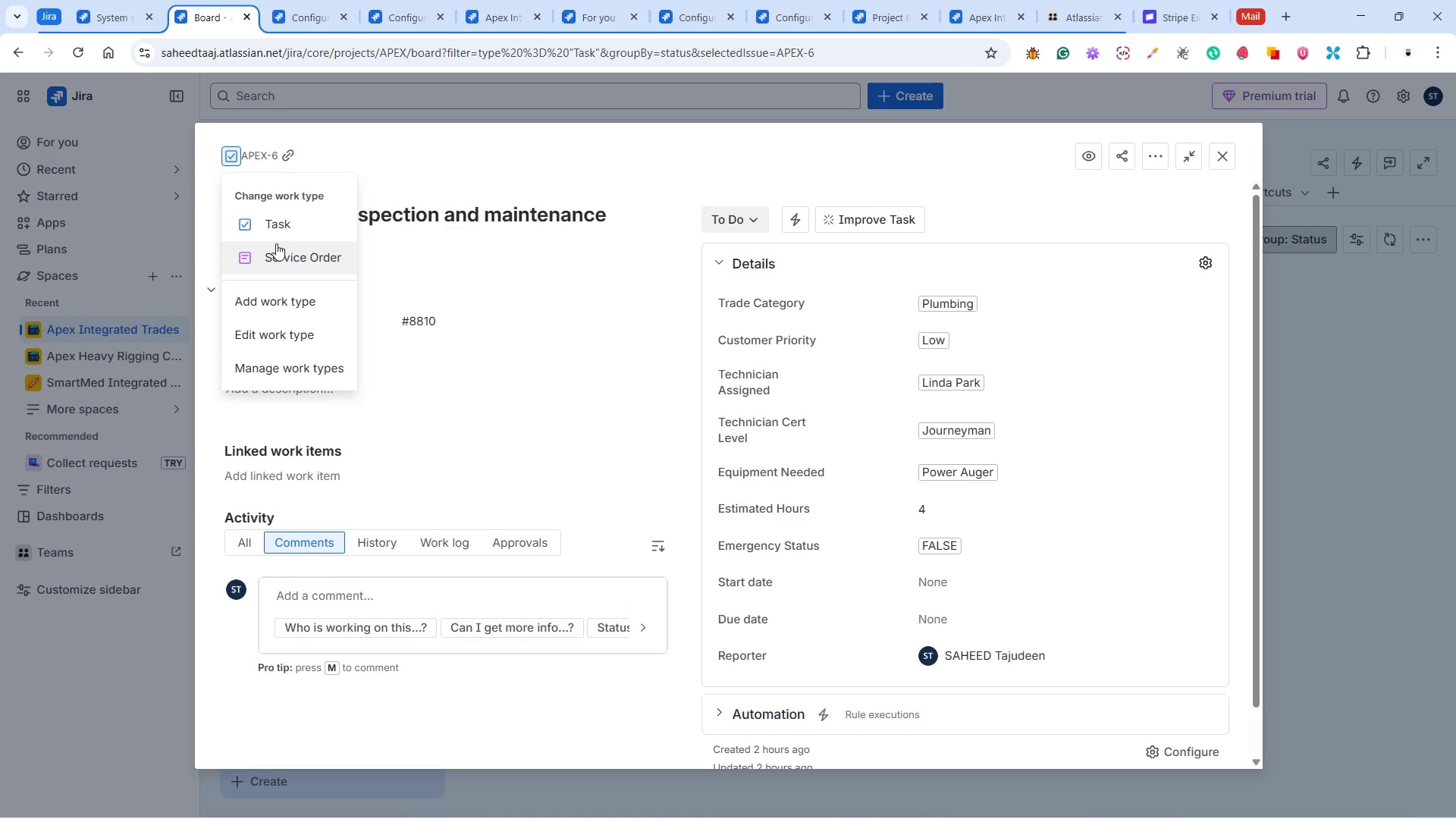 
left_click([281, 253])
 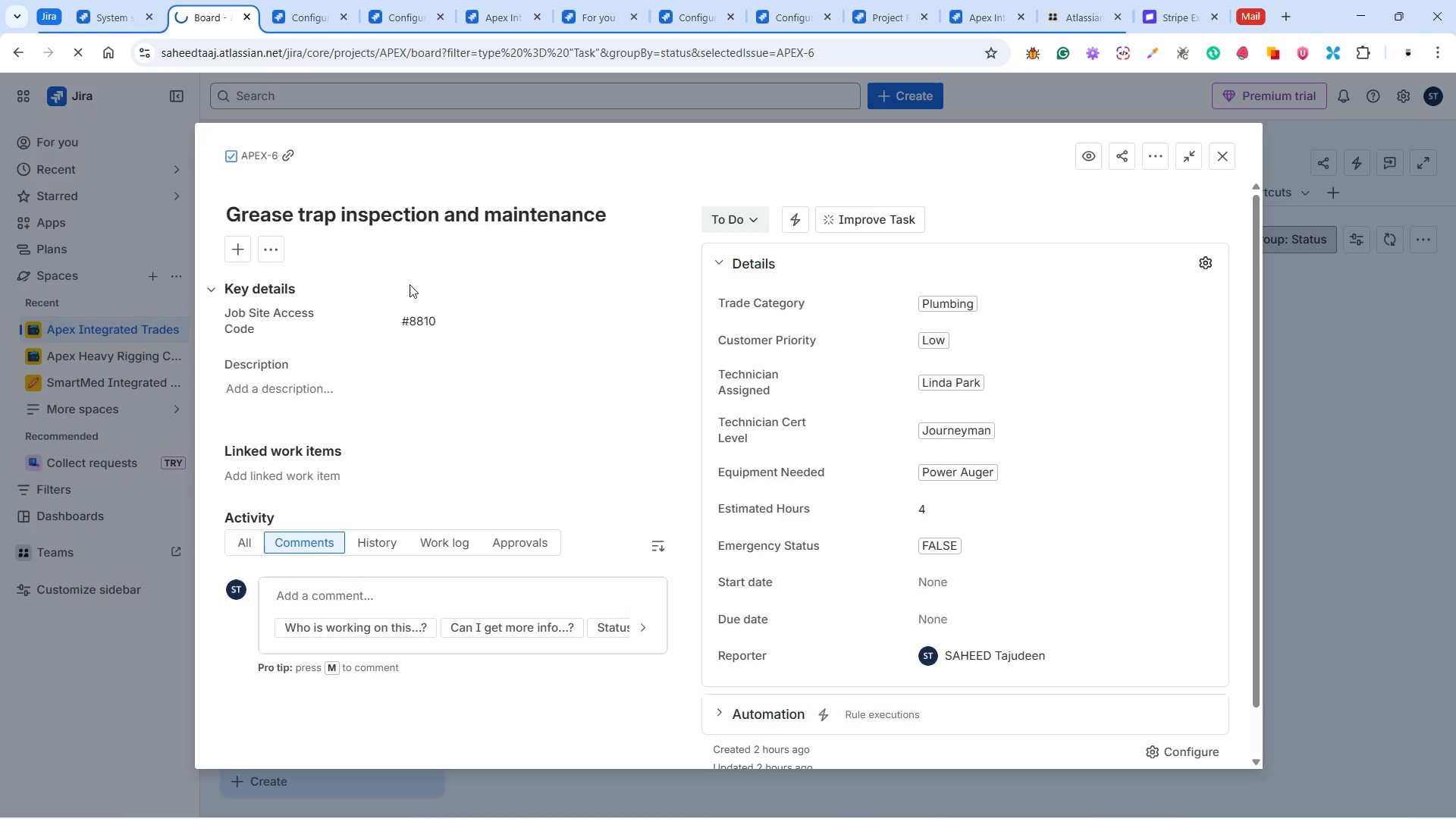 
mouse_move([407, 315])
 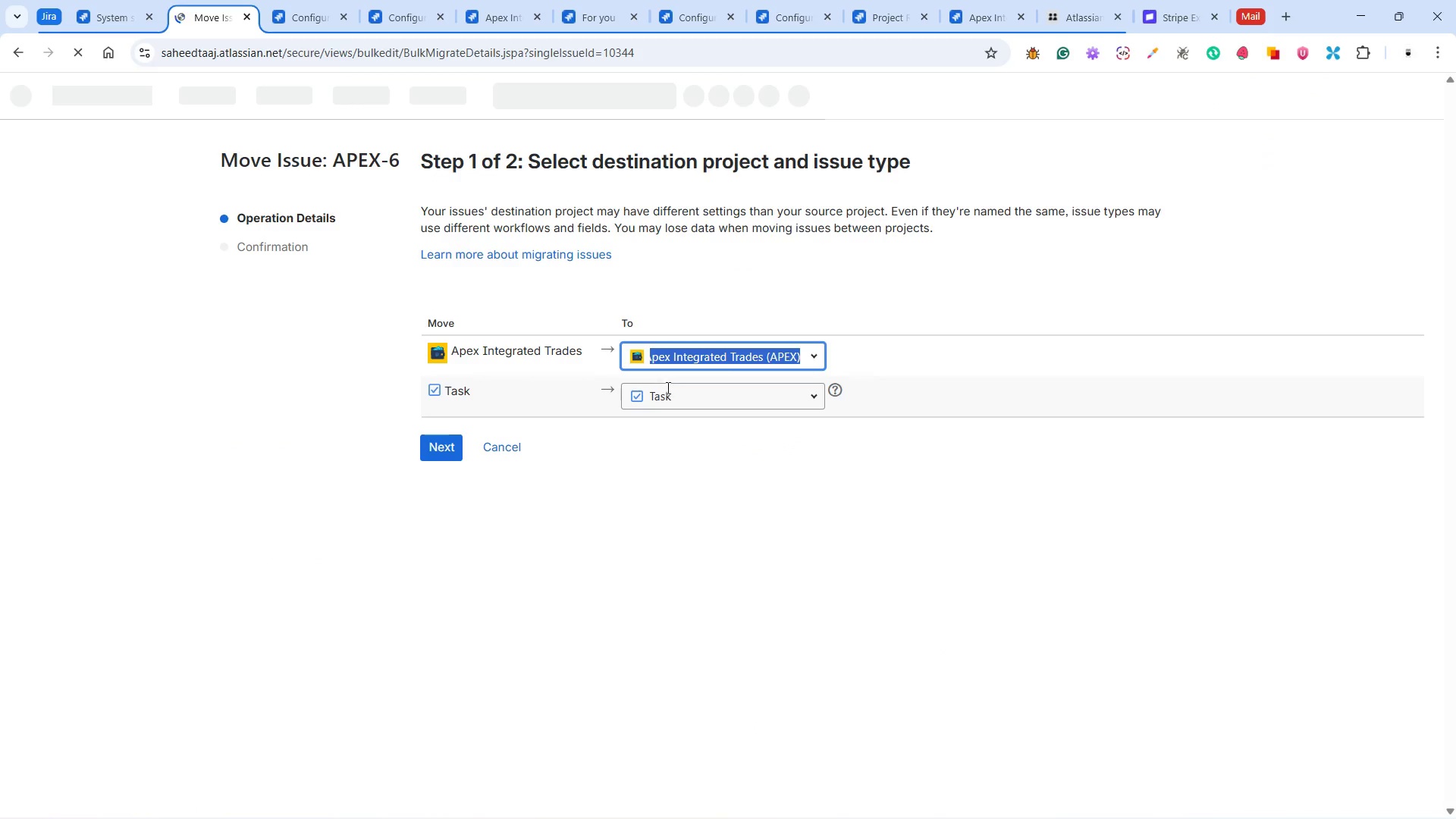 
left_click([667, 396])
 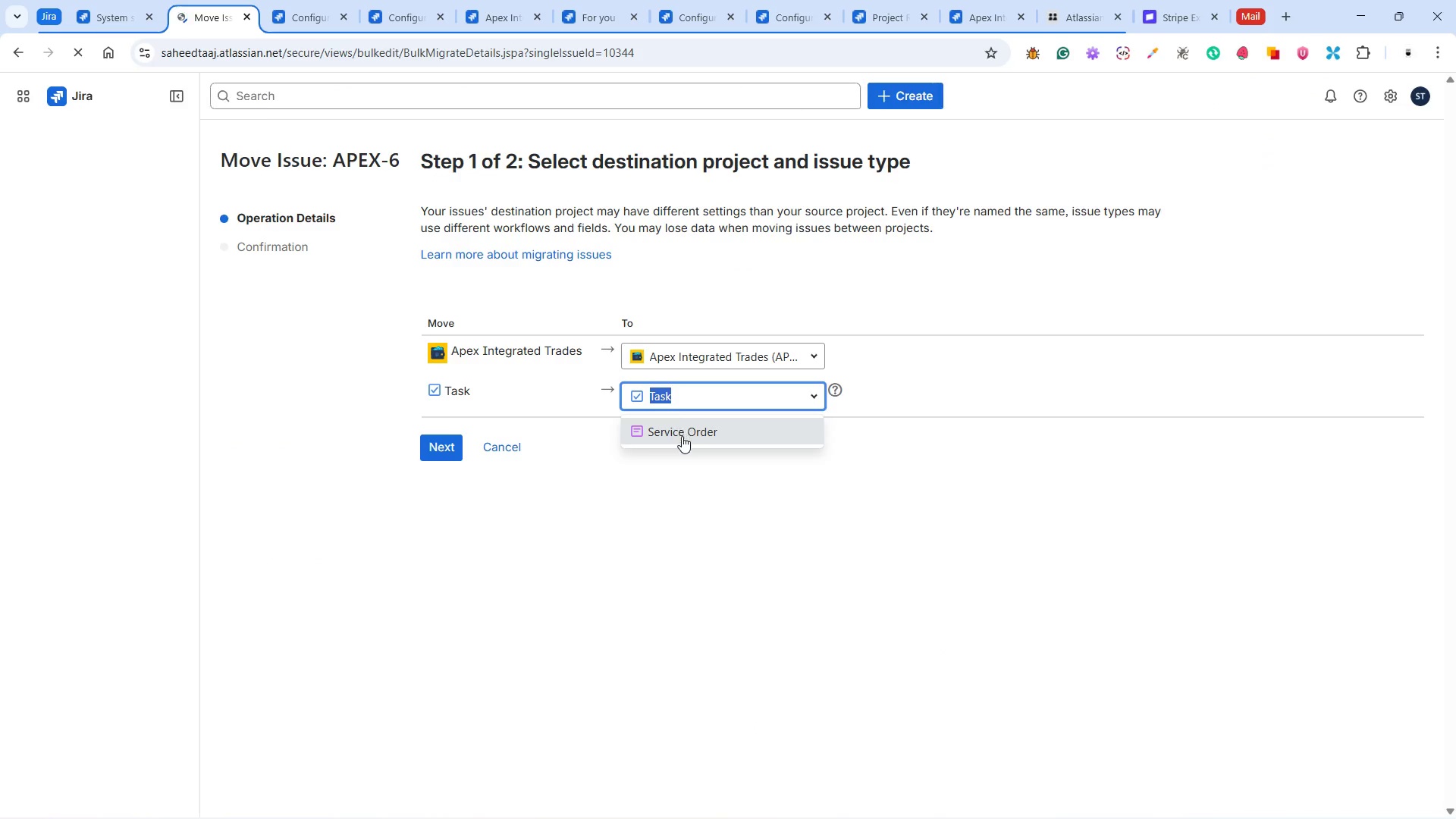 
left_click([682, 437])
 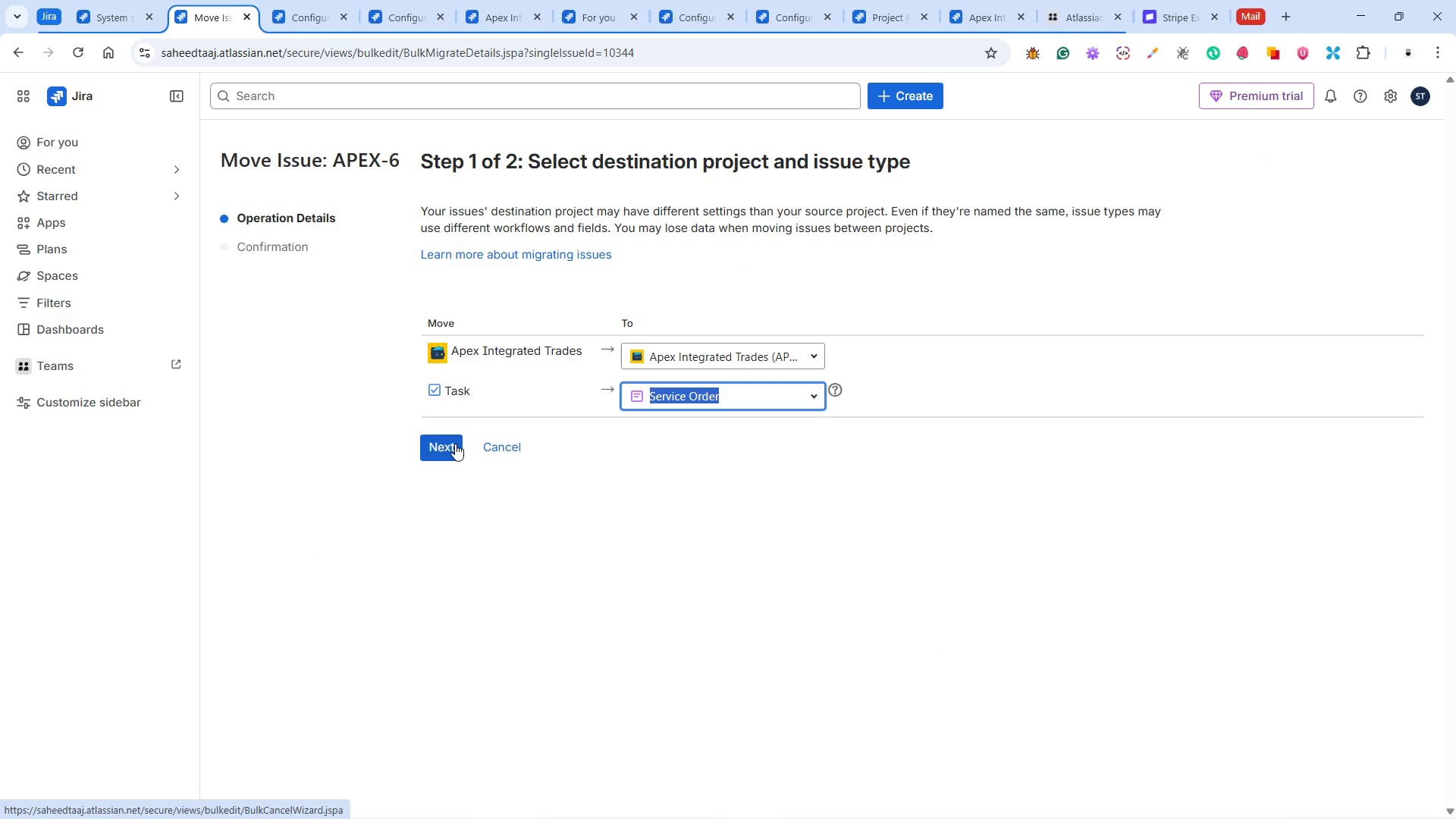 
left_click([455, 444])
 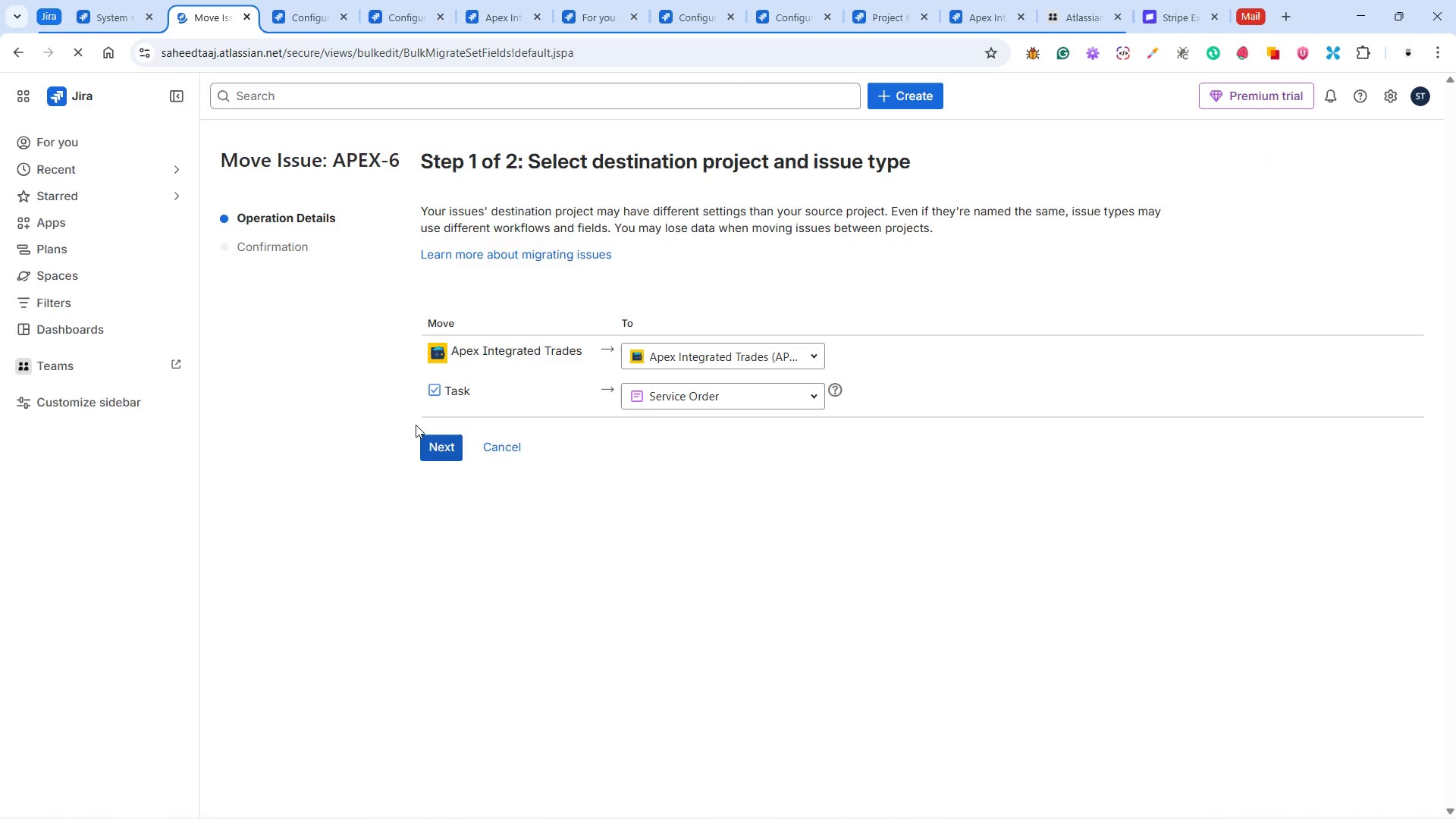 
left_click([430, 439])
 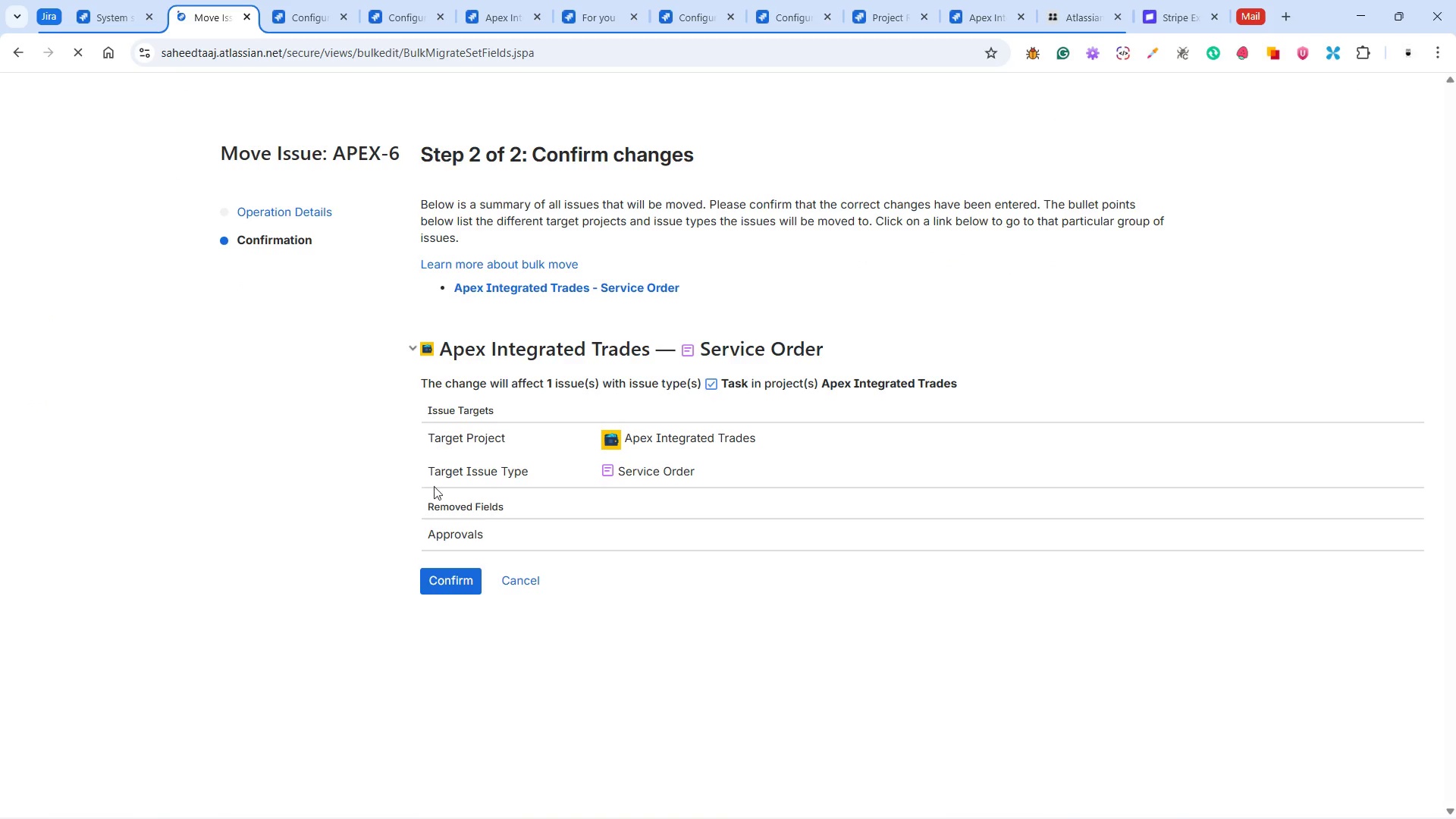 
double_click([434, 582])
 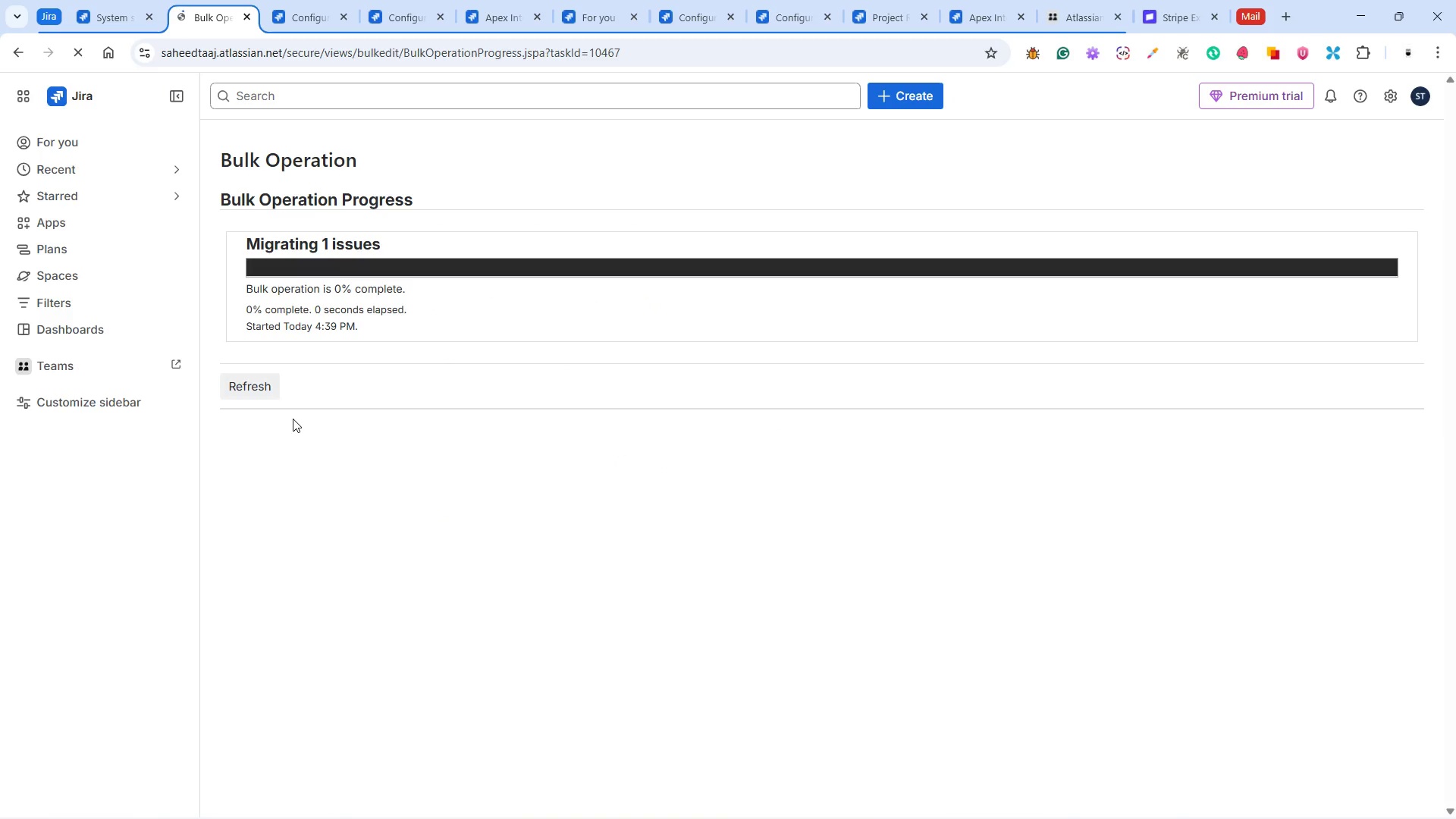 
wait(7.82)
 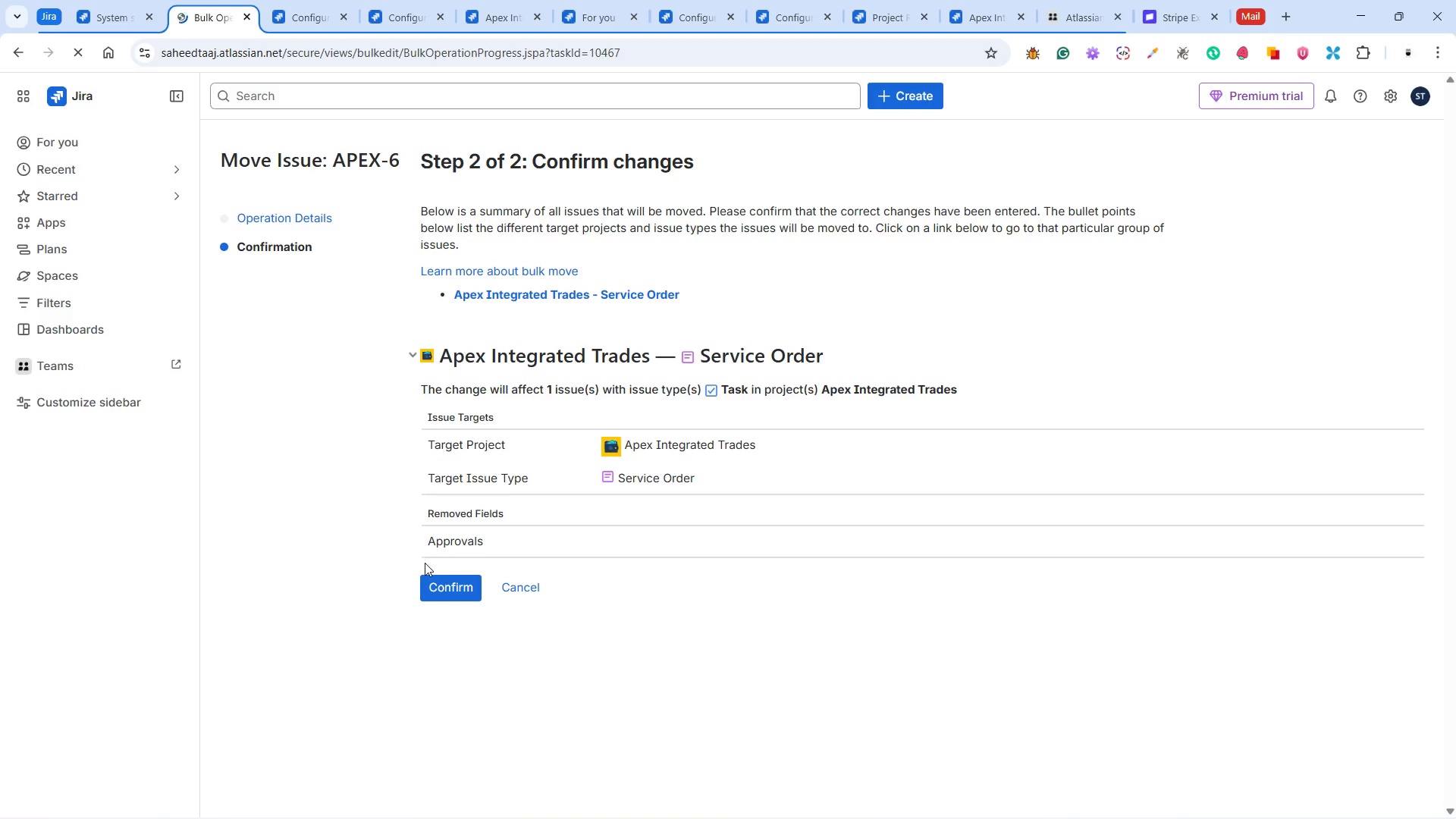 
mouse_move([262, 400])
 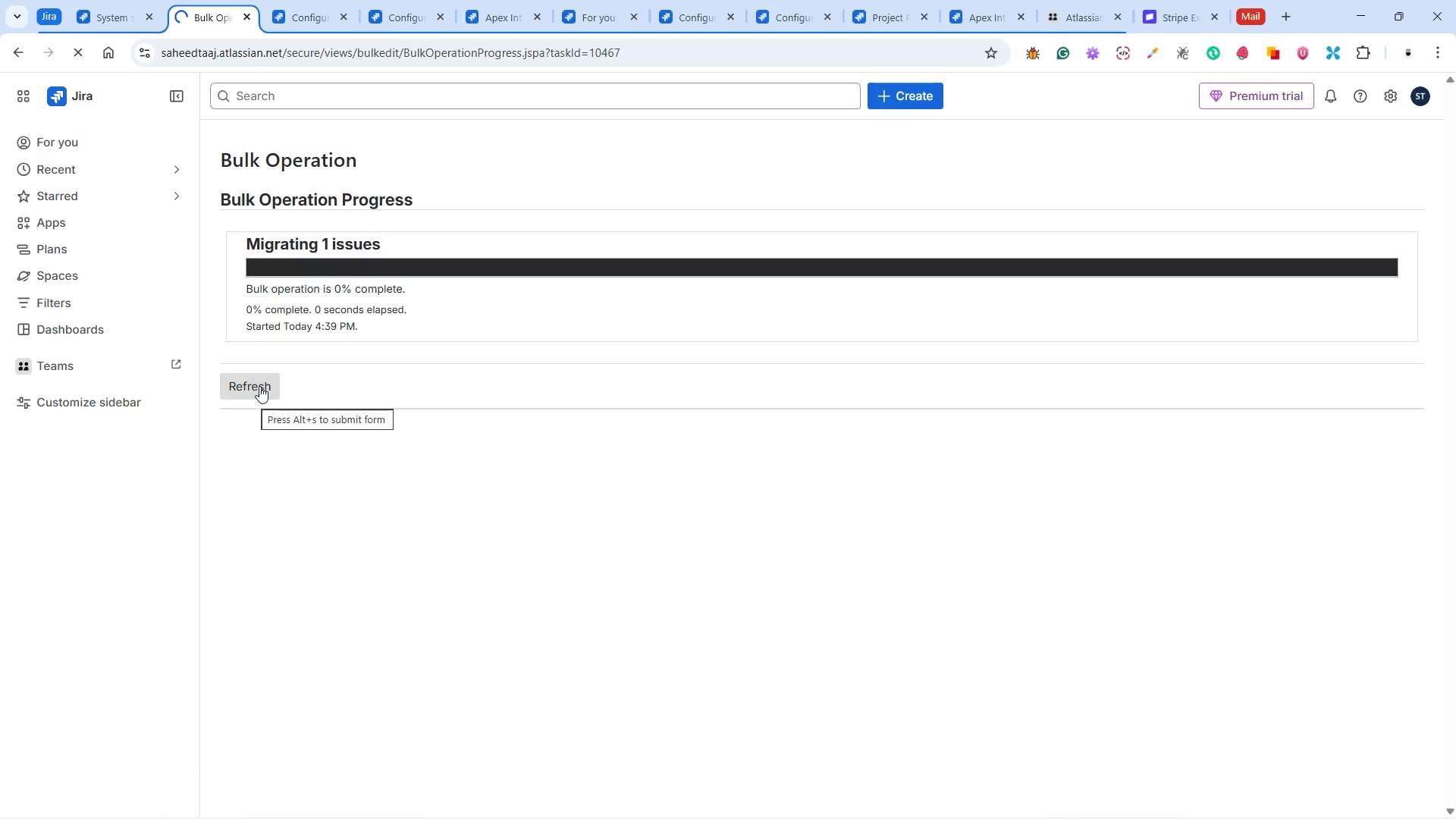 
wait(7.83)
 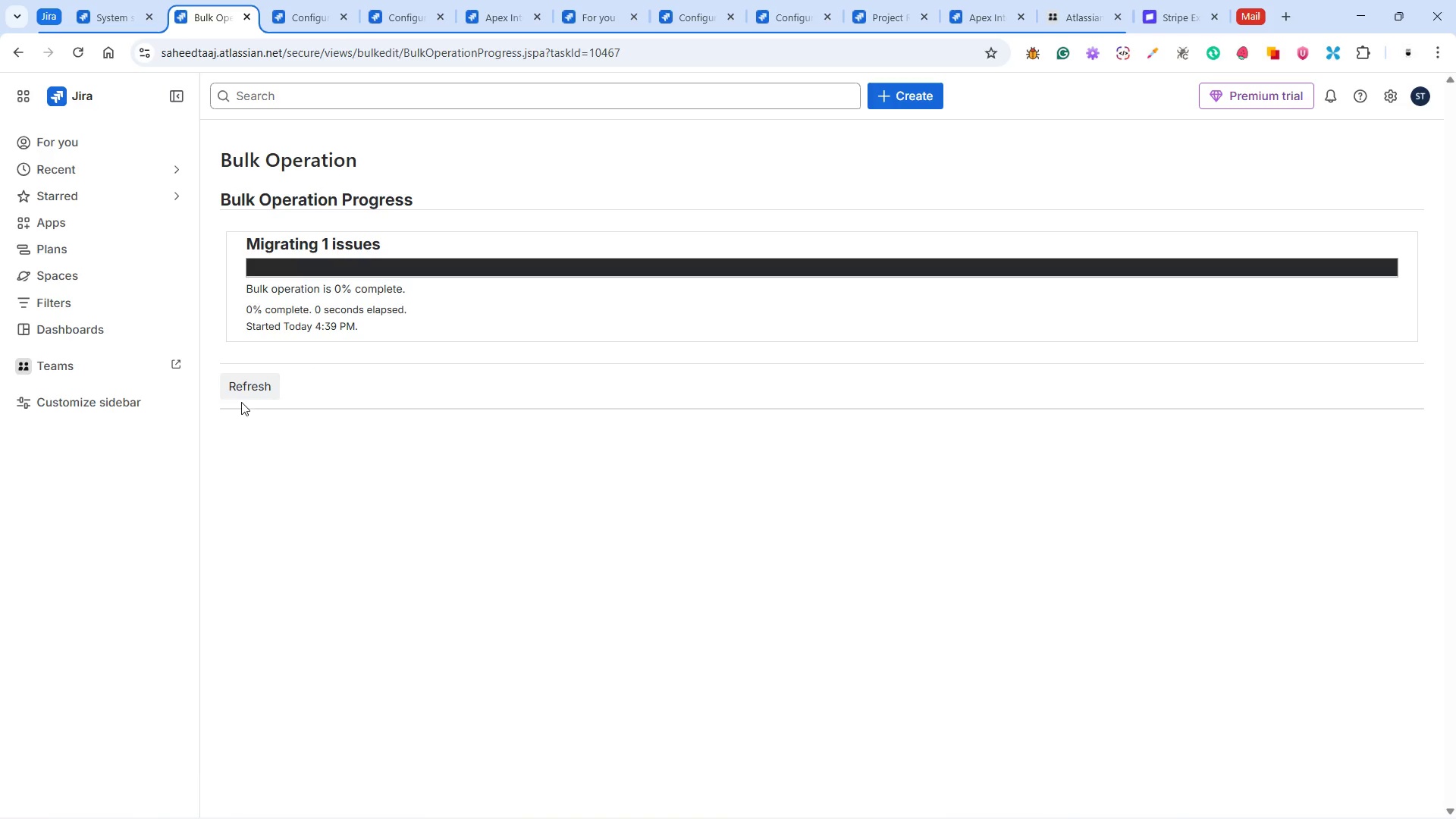 
left_click([256, 397])
 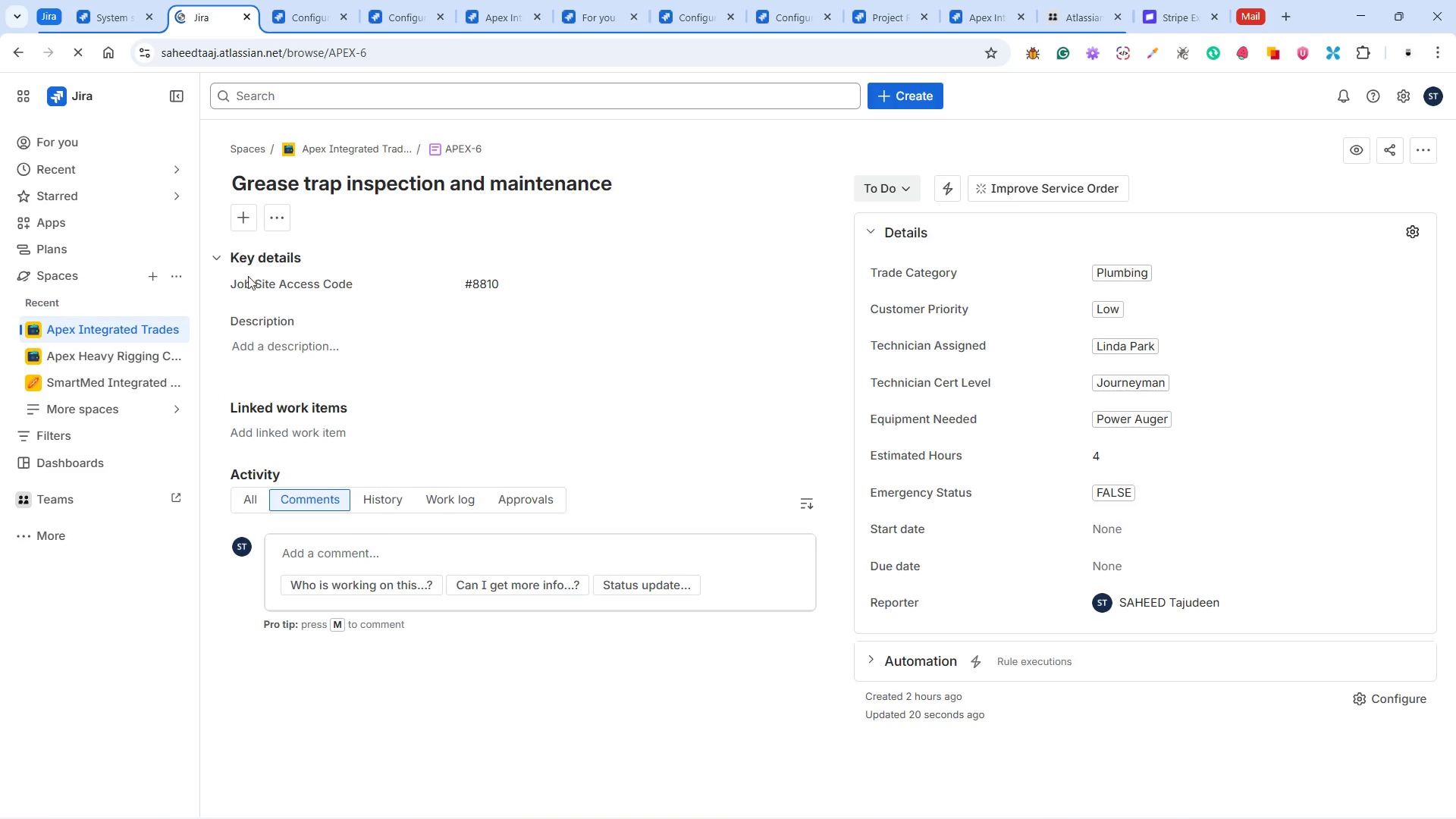 
left_click([135, 331])
 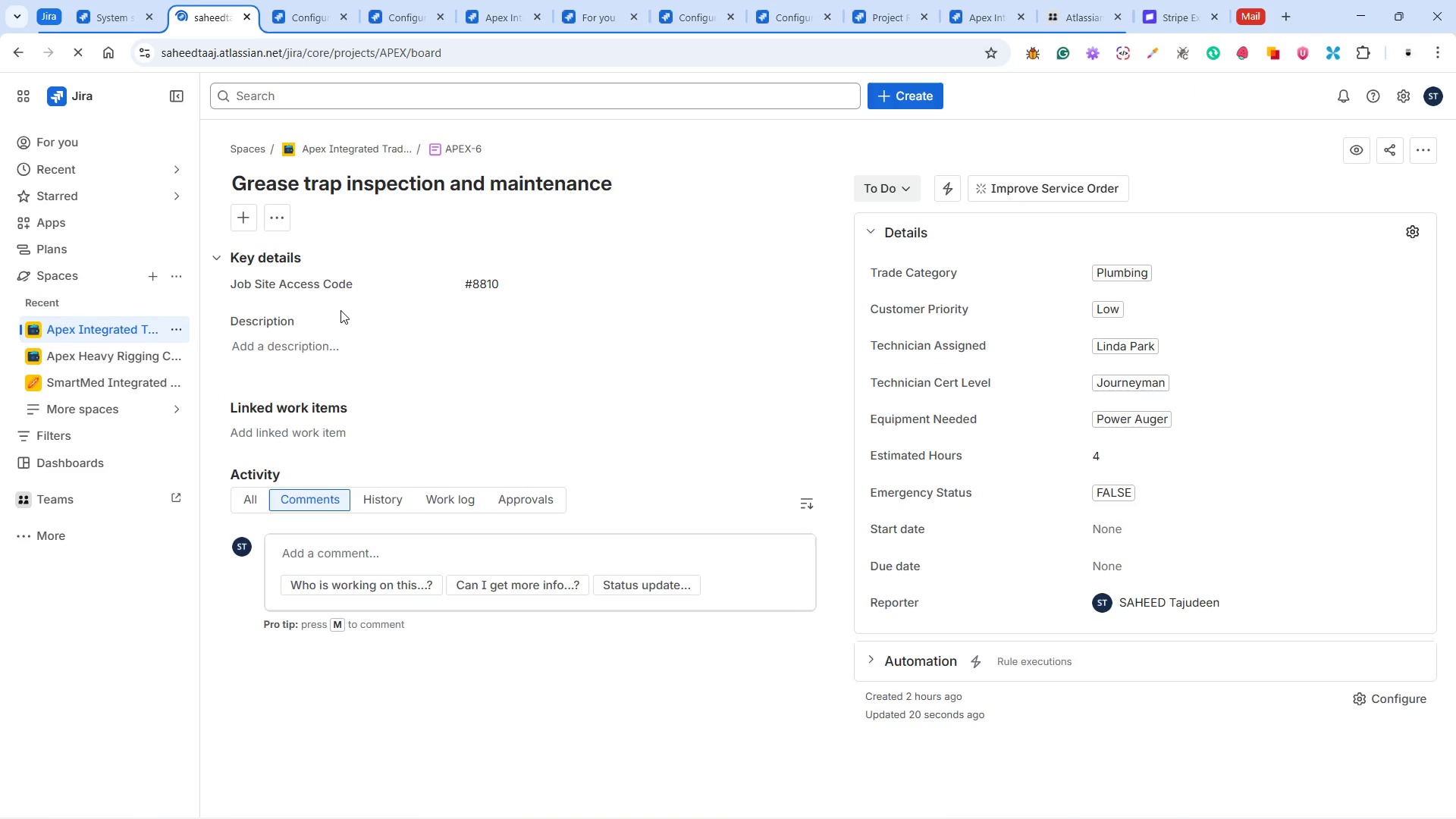 
wait(9.17)
 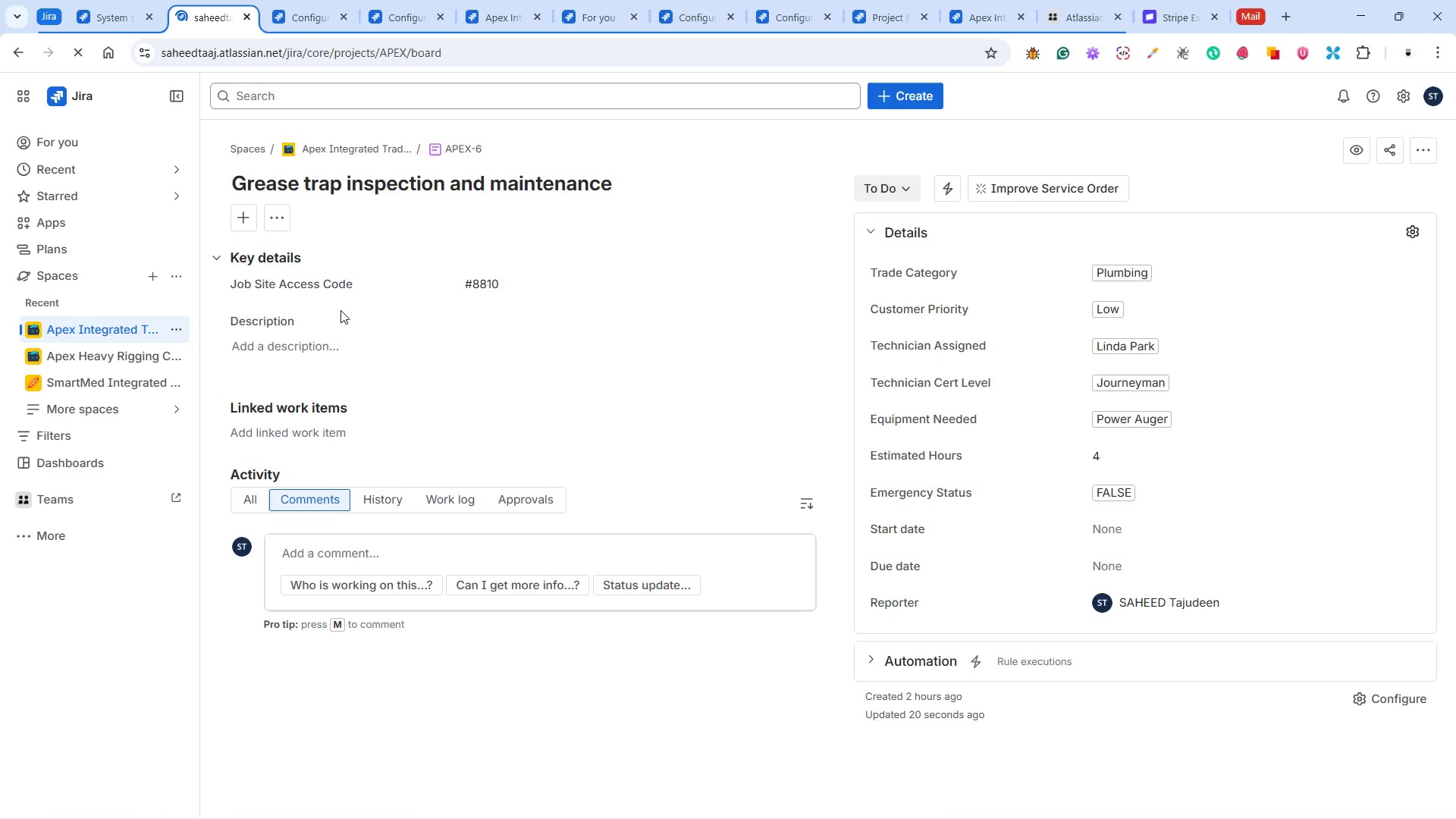 
left_click([319, 362])
 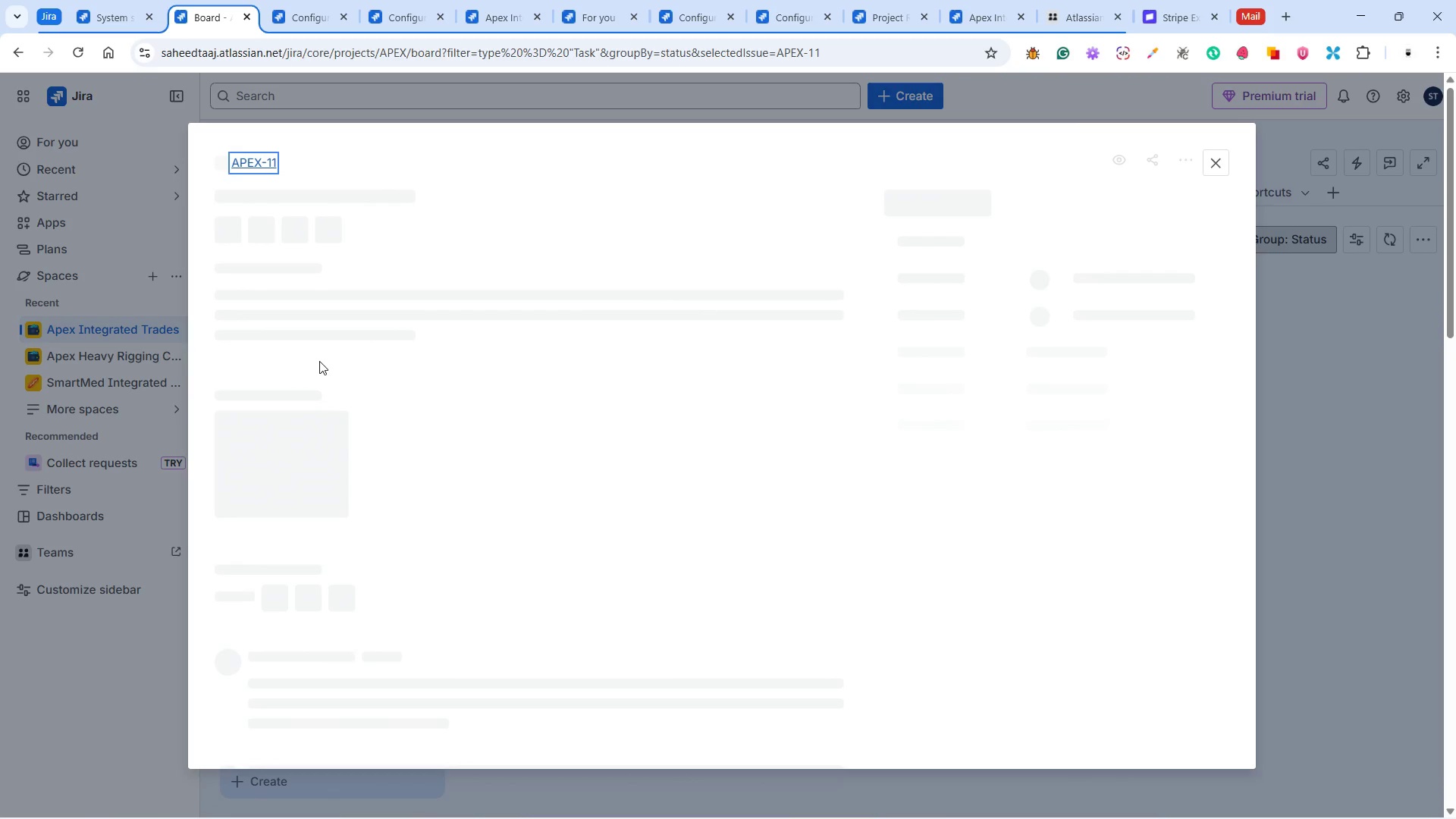 
wait(9.41)
 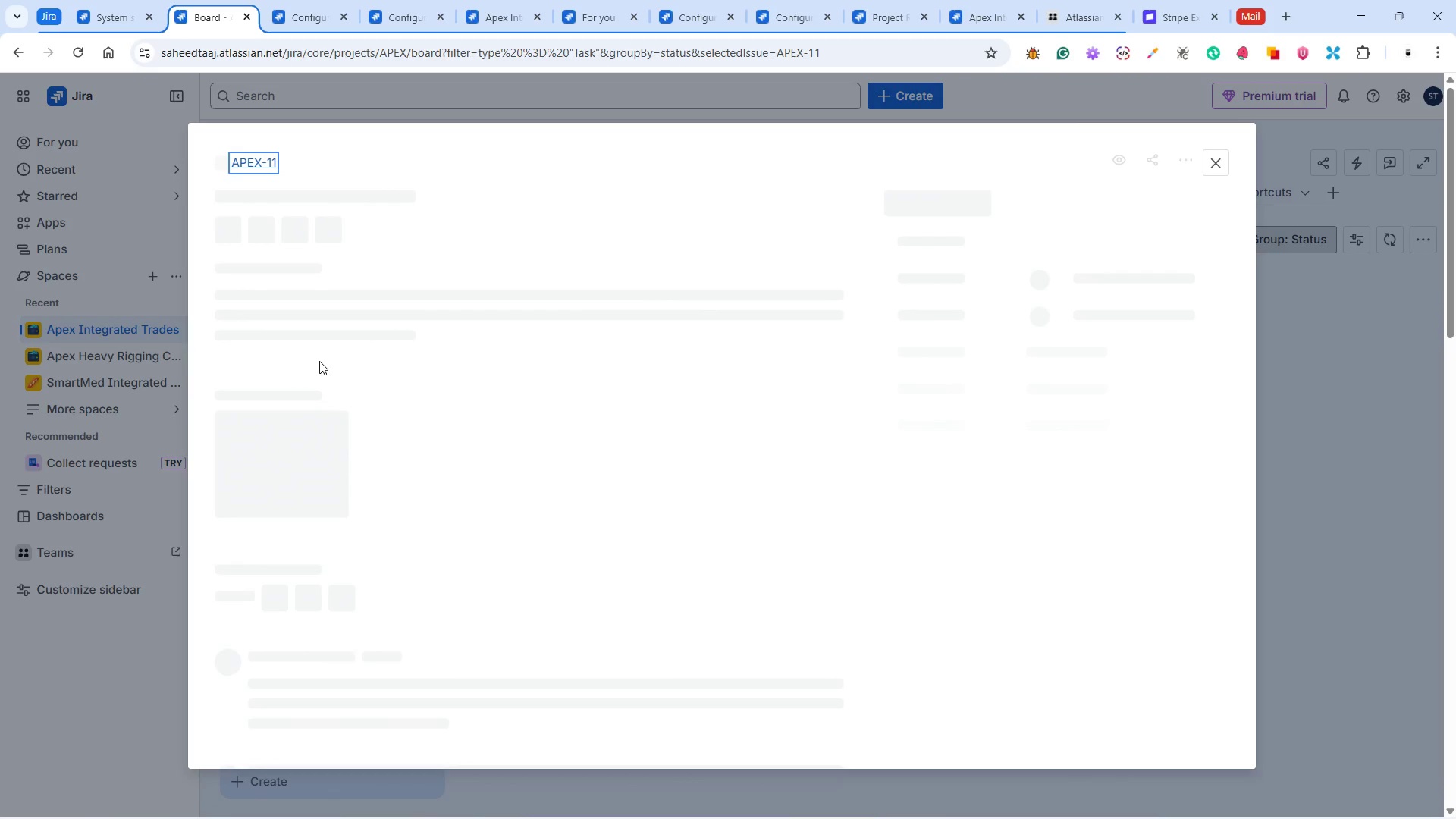 
left_click([234, 147])
 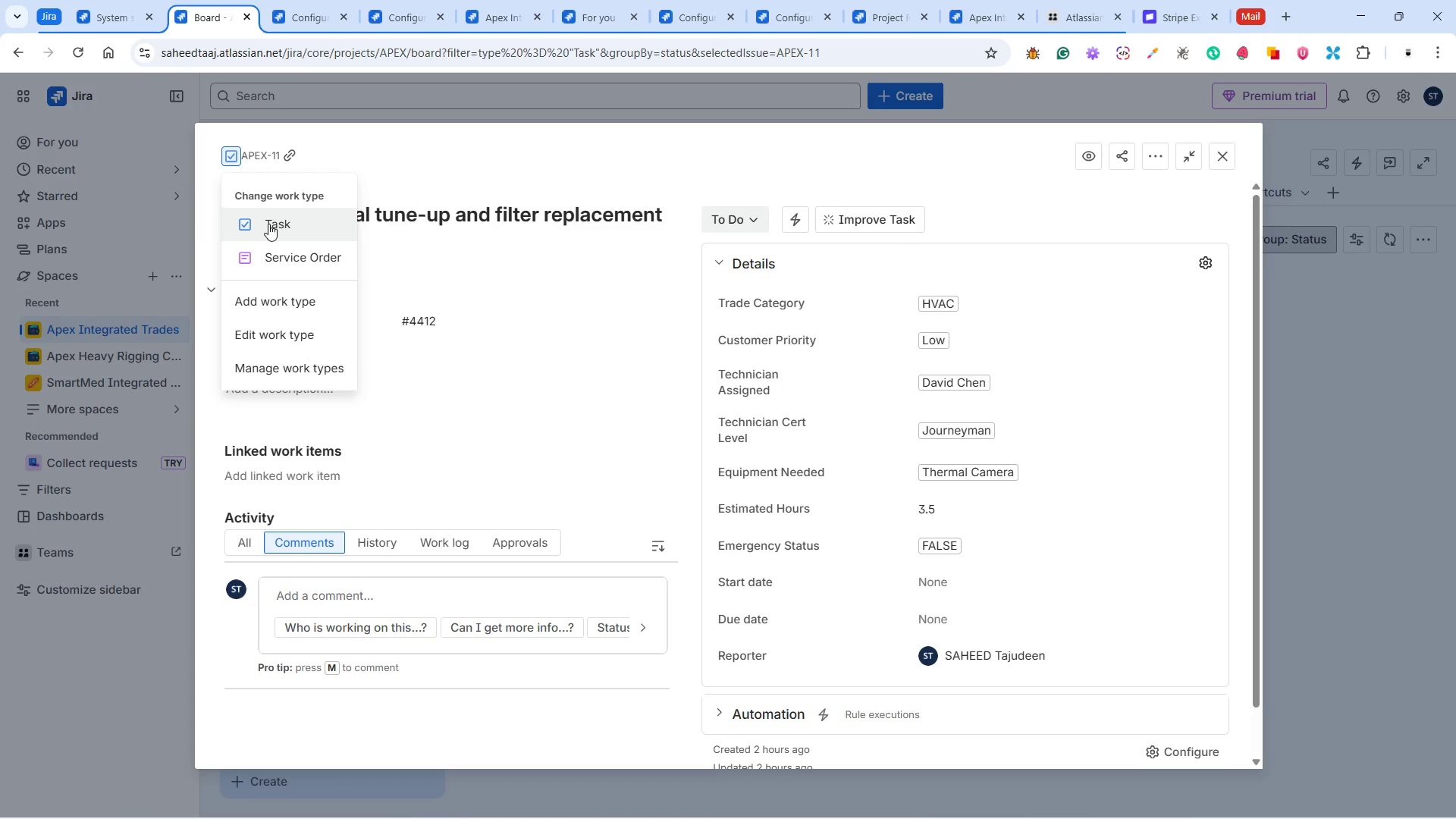 
left_click([281, 257])
 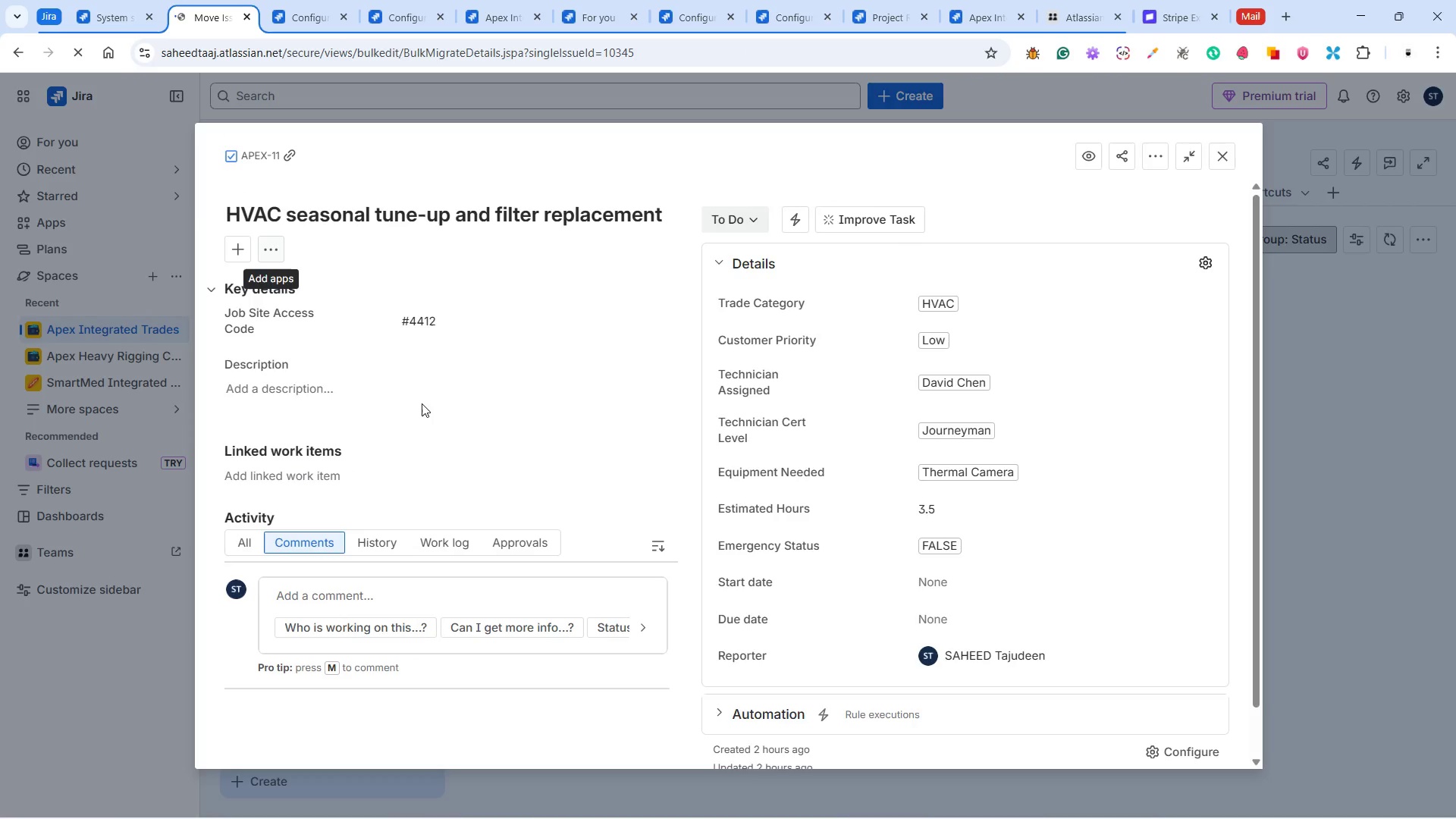 
wait(6.83)
 